 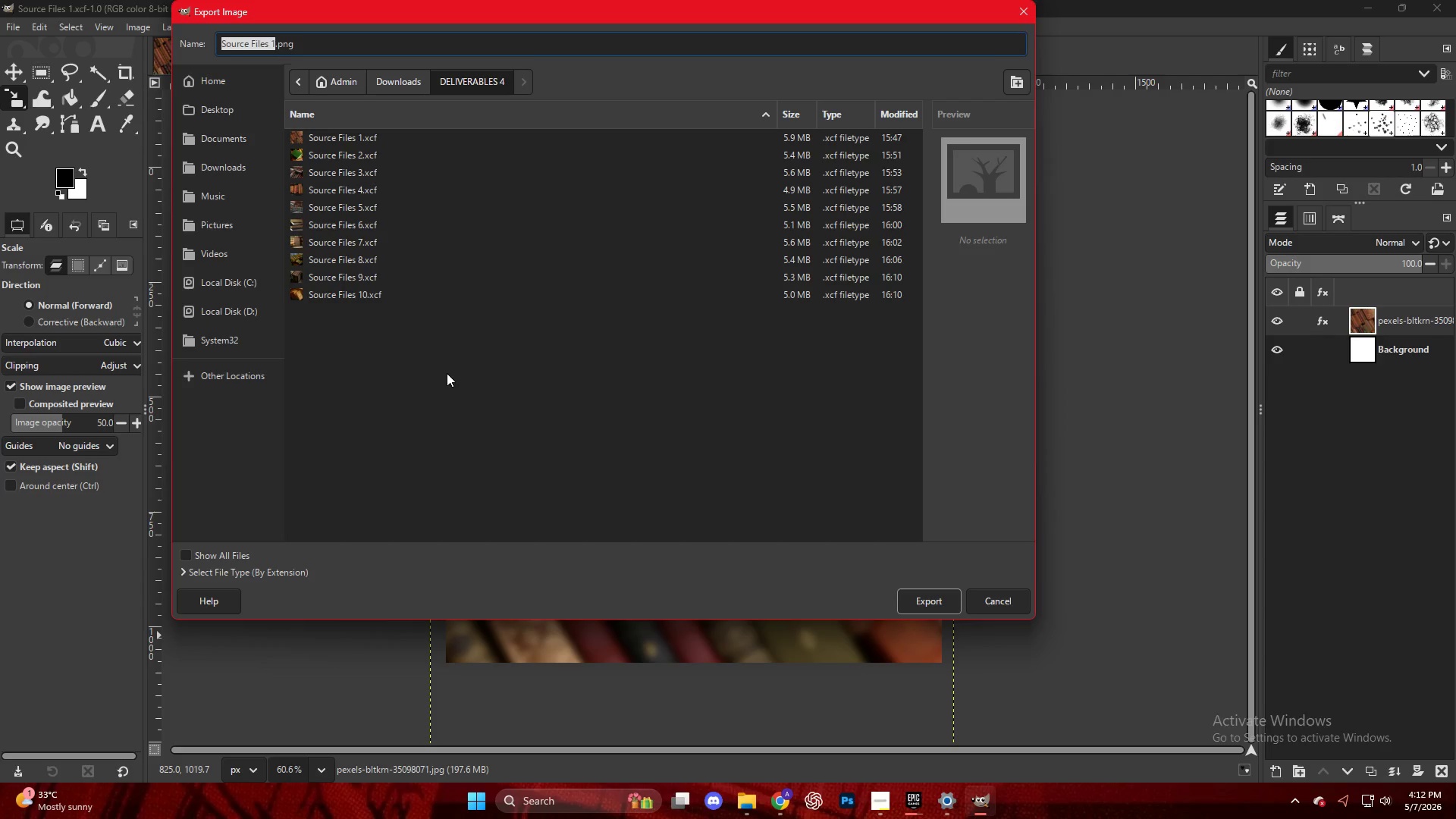 
key(Control+V)
 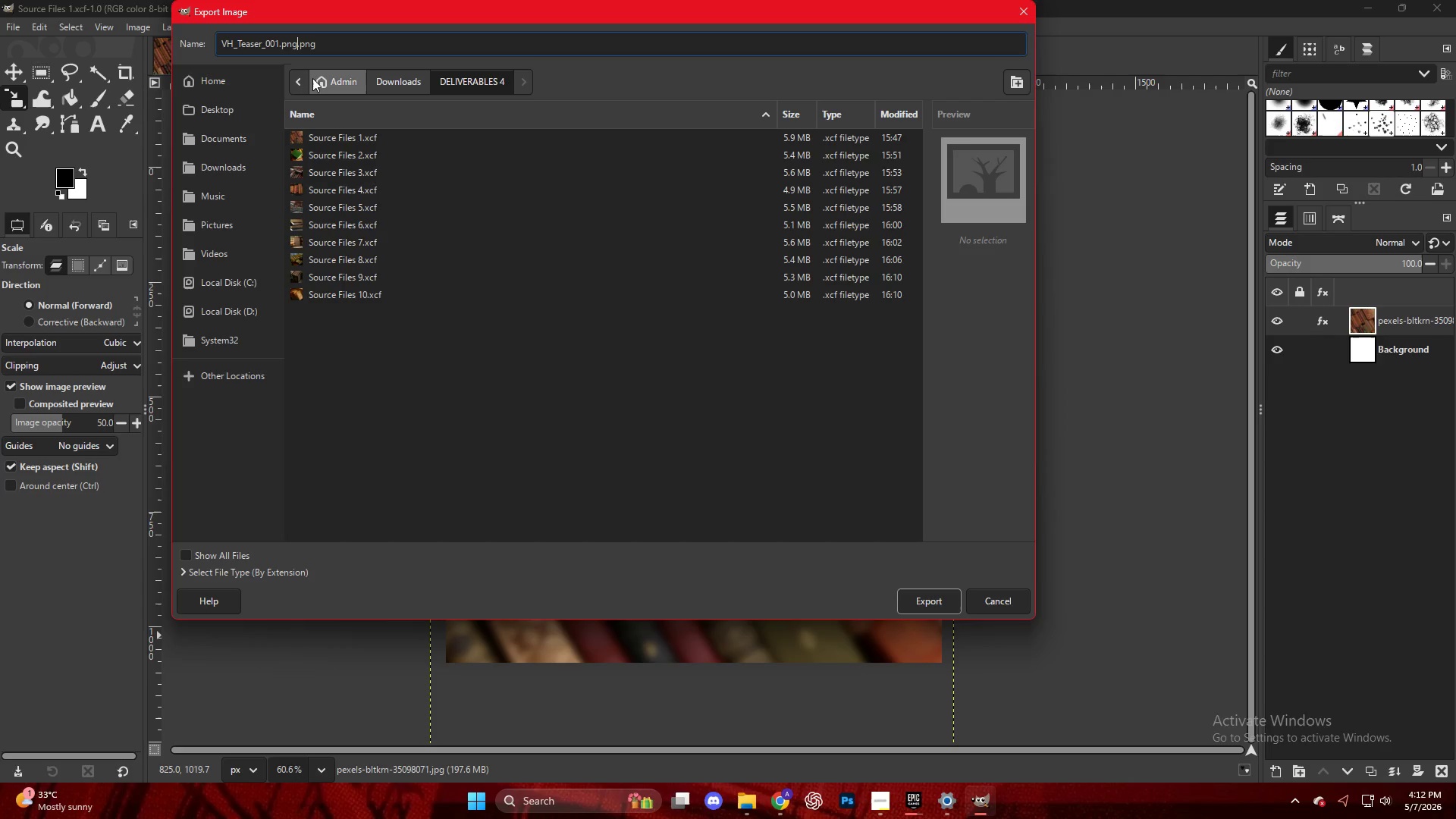 
key(Backspace)
 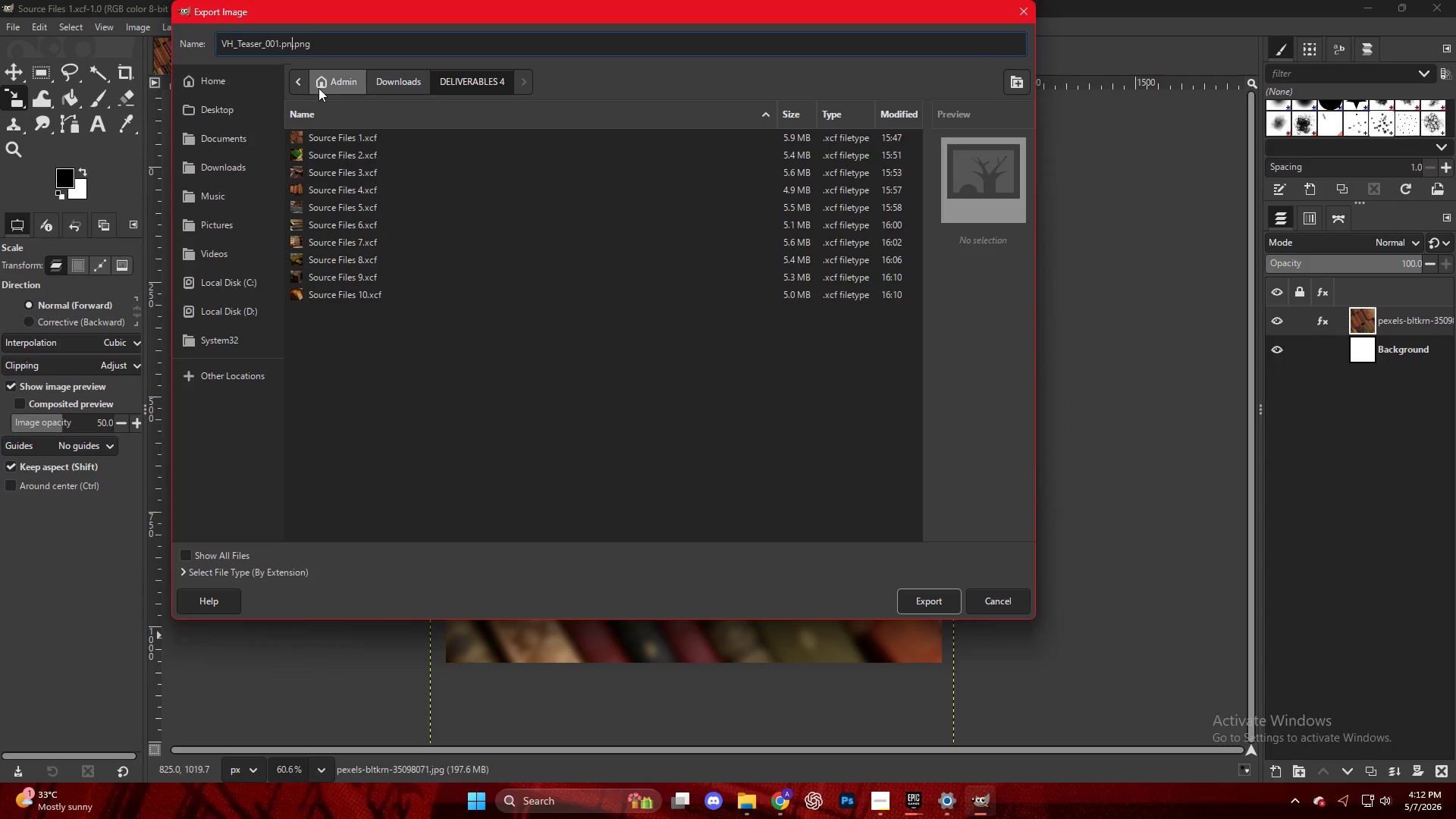 
key(Backspace)
 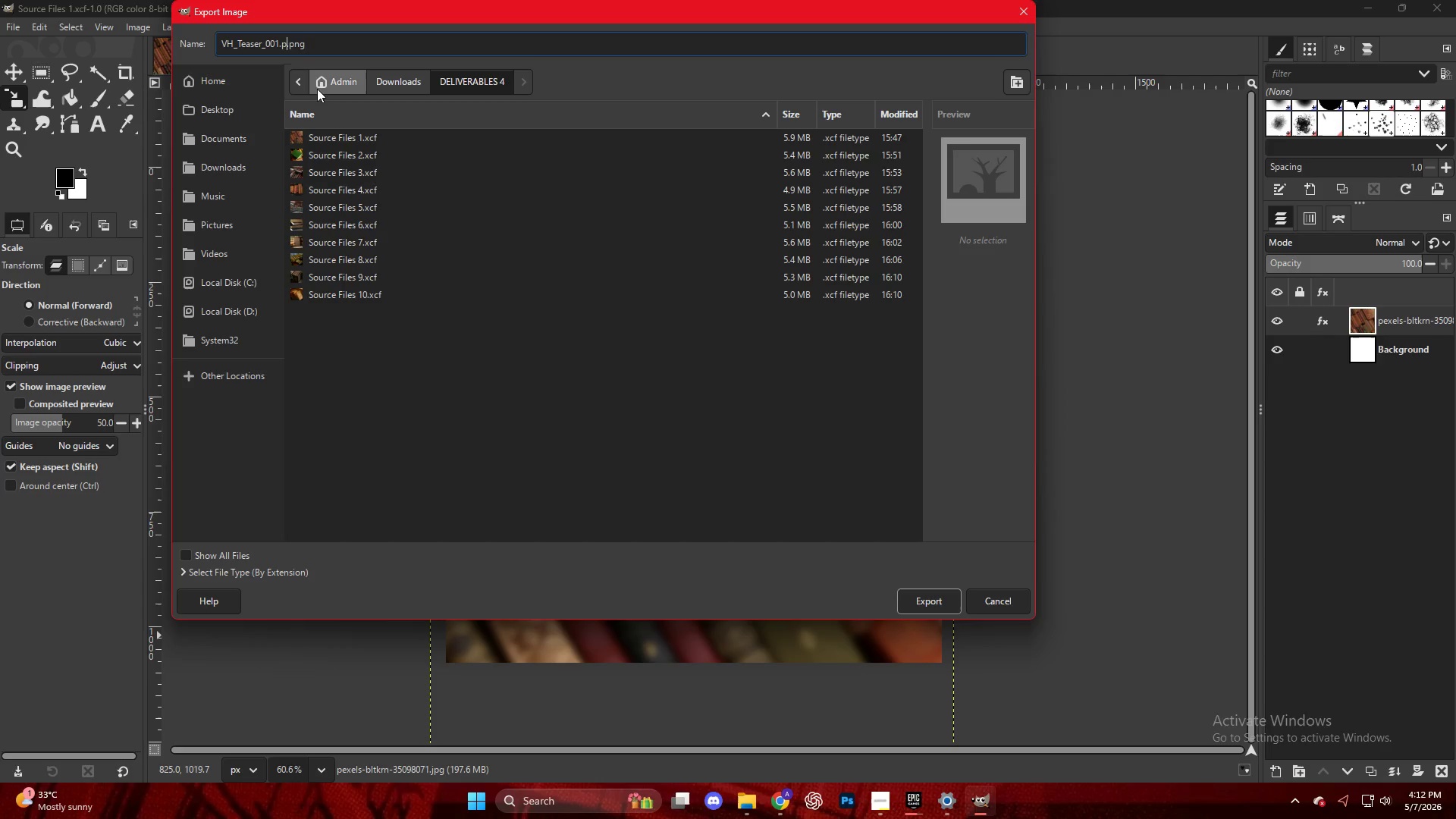 
key(Backspace)
 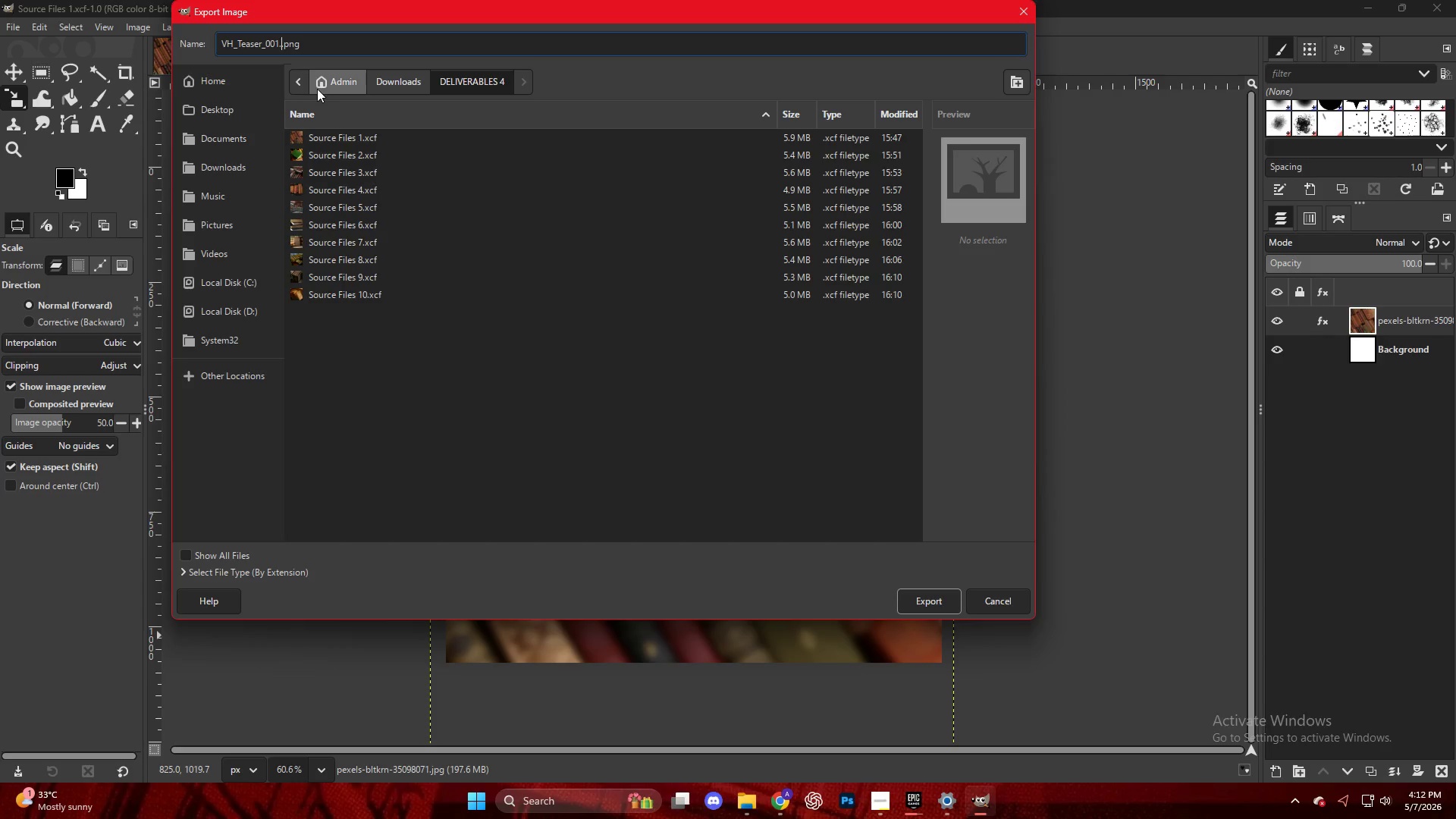 
key(Backspace)
 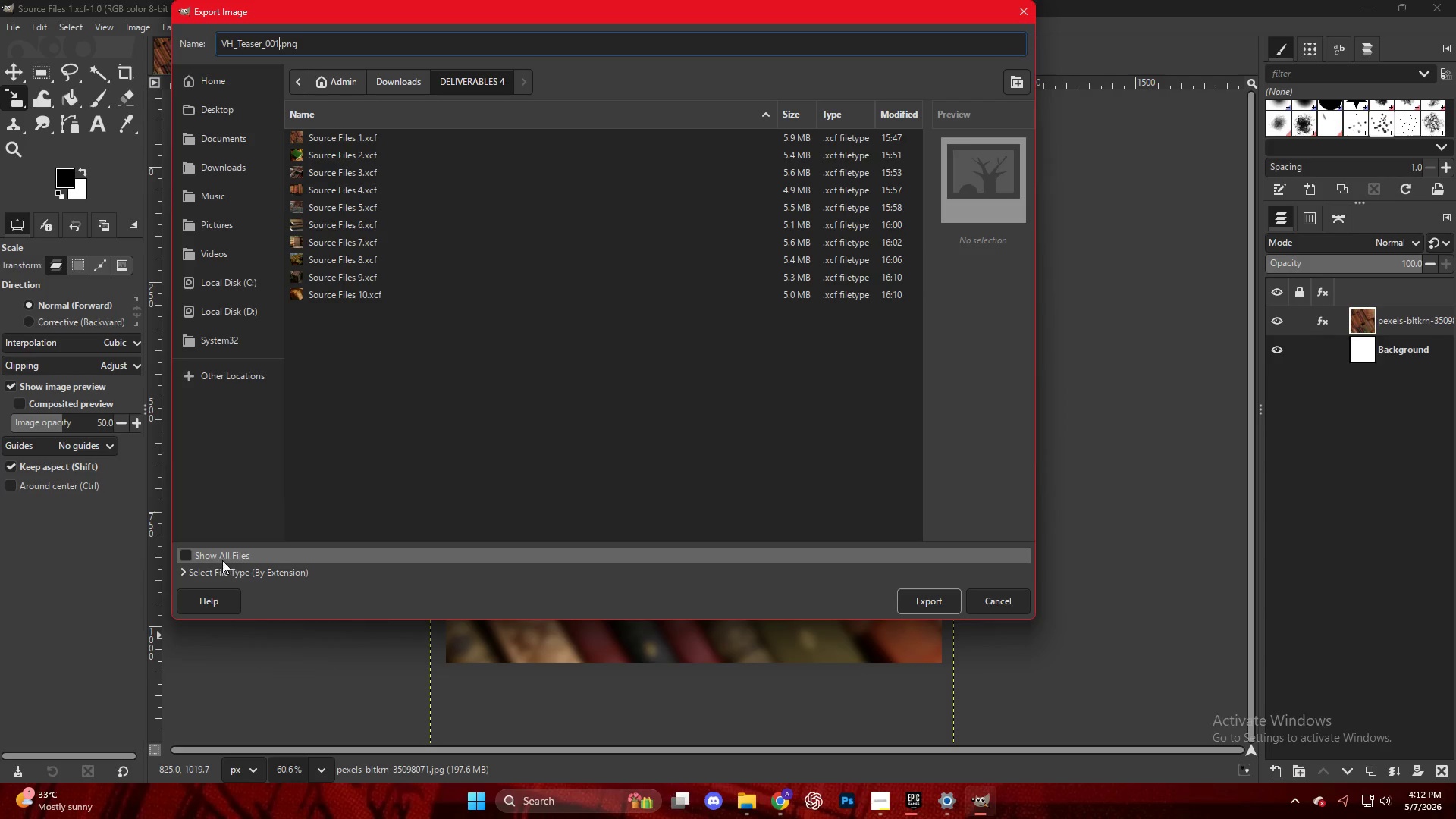 
left_click_drag(start_coordinate=[221, 555], to_coordinate=[226, 557])
 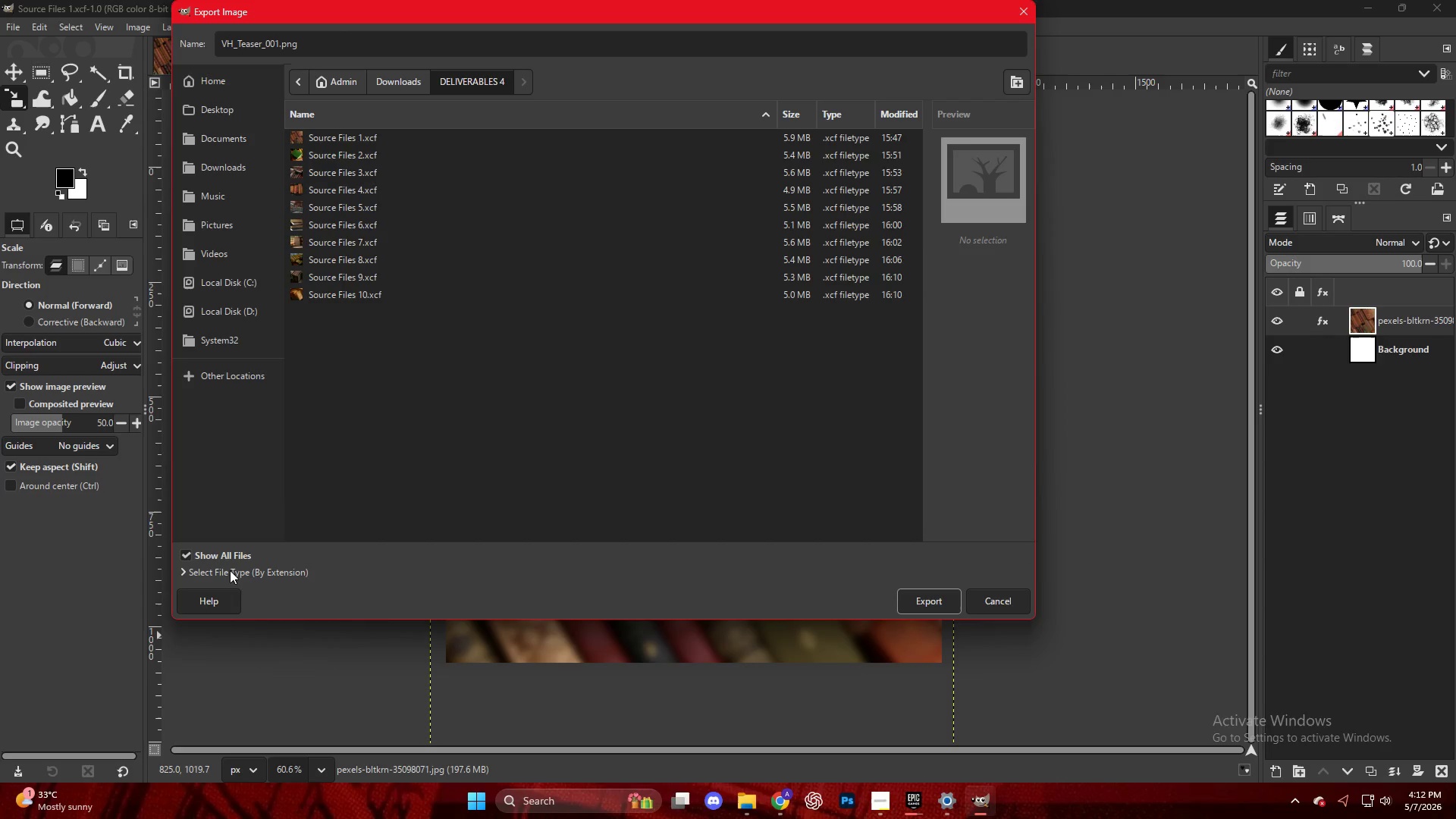 
left_click([224, 573])
 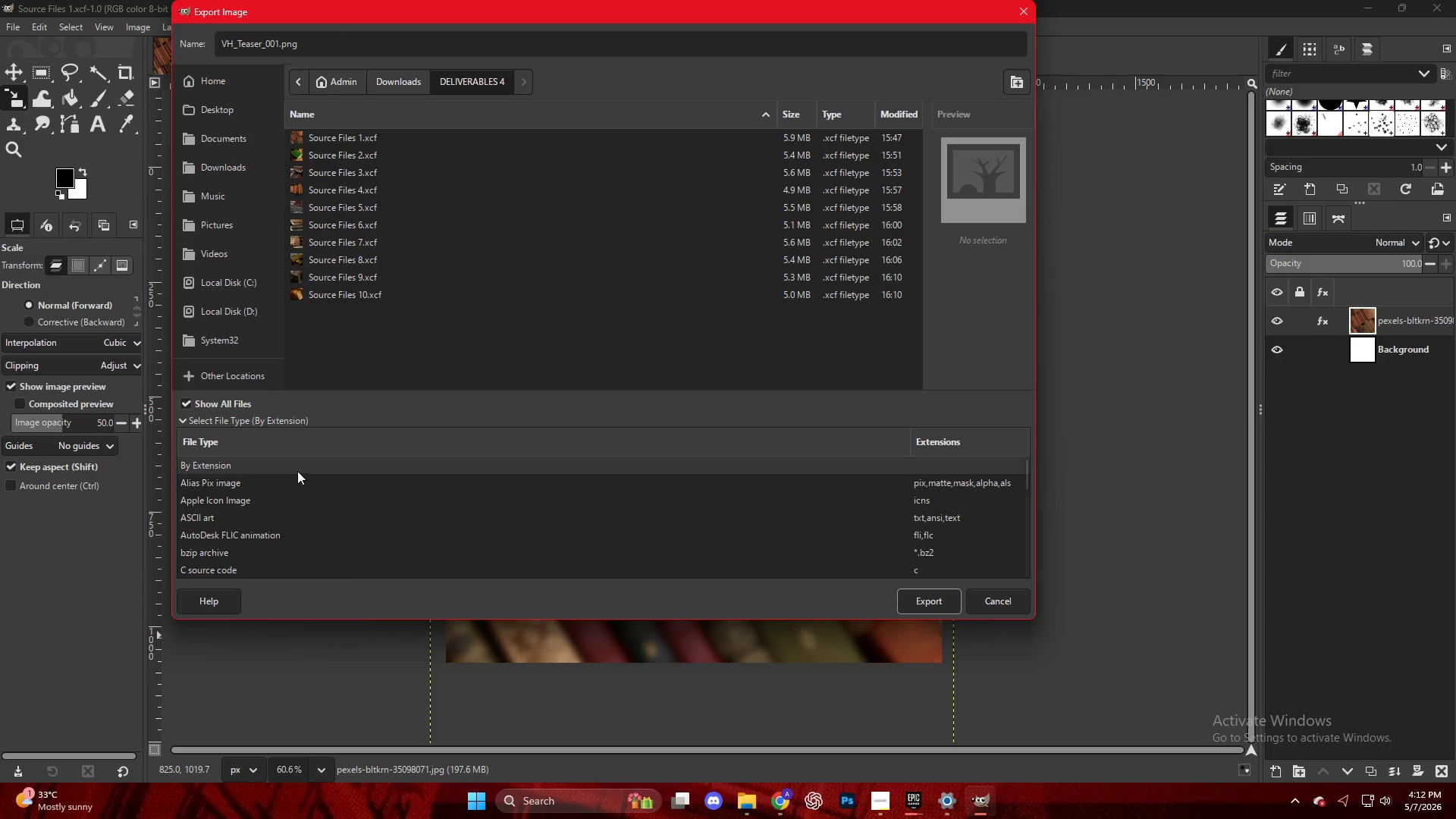 
scroll: coordinate [235, 527], scroll_direction: down, amount: 58.0
 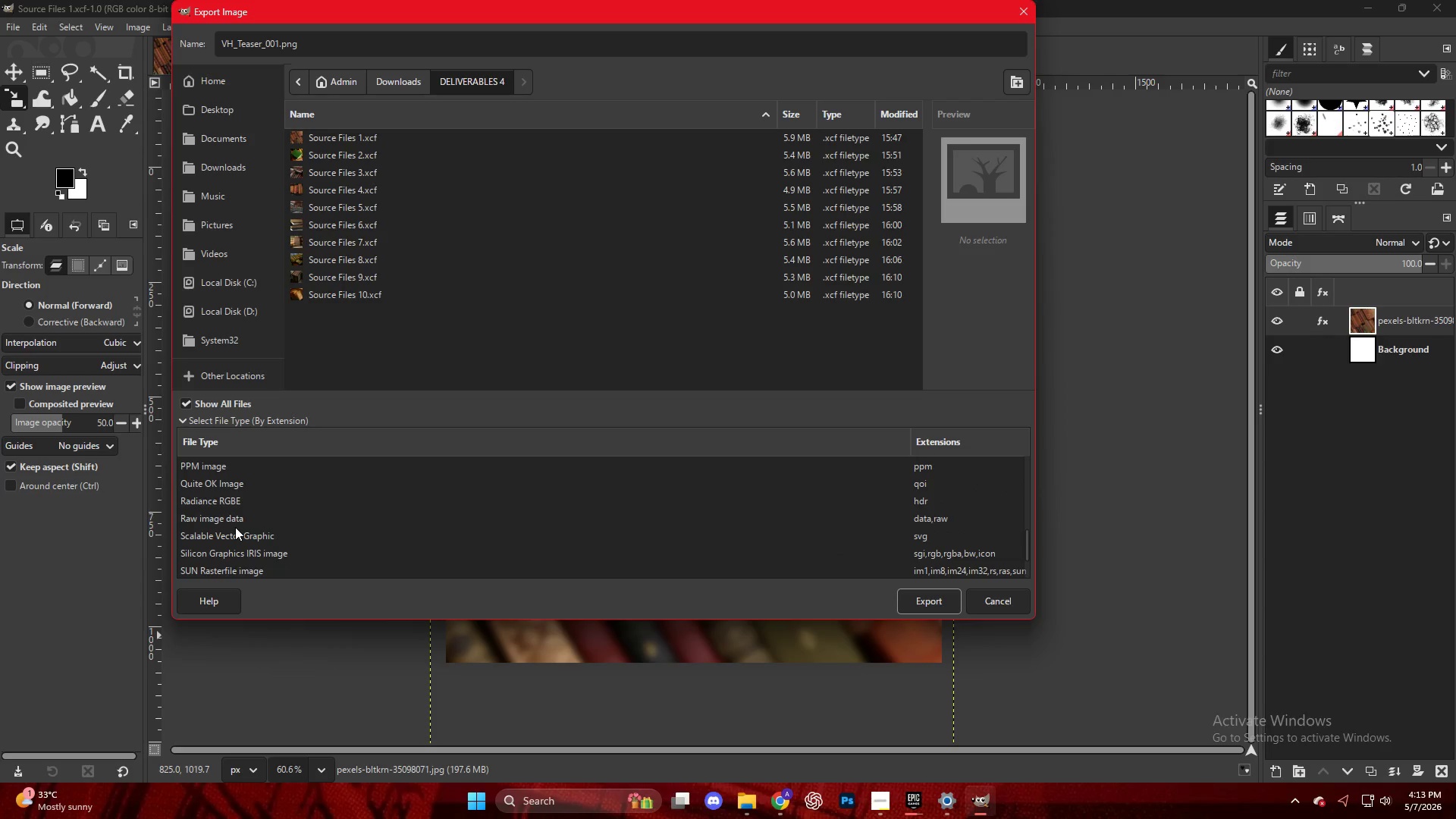 
scroll: coordinate [235, 527], scroll_direction: up, amount: 3.0
 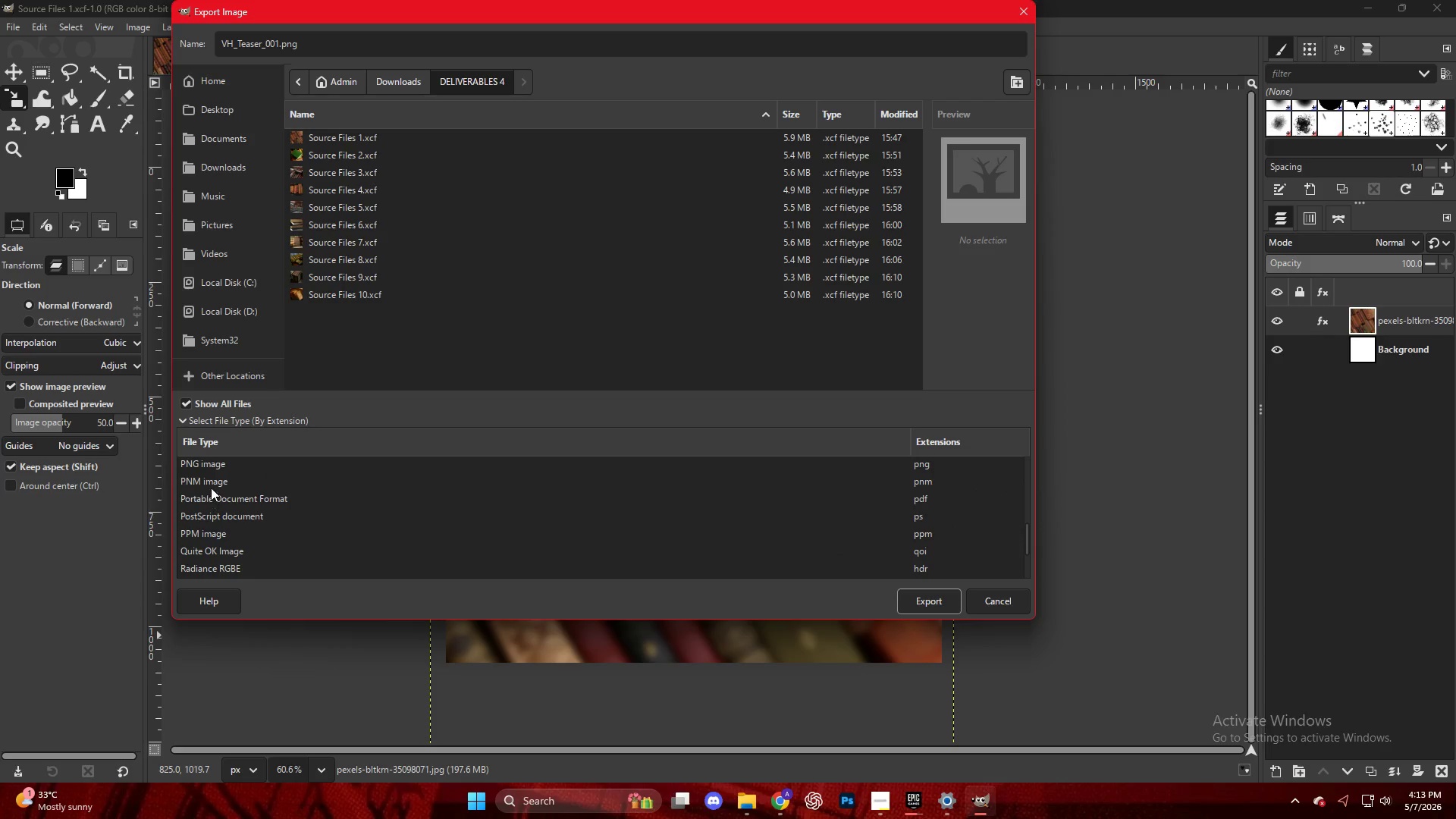 
left_click([217, 481])
 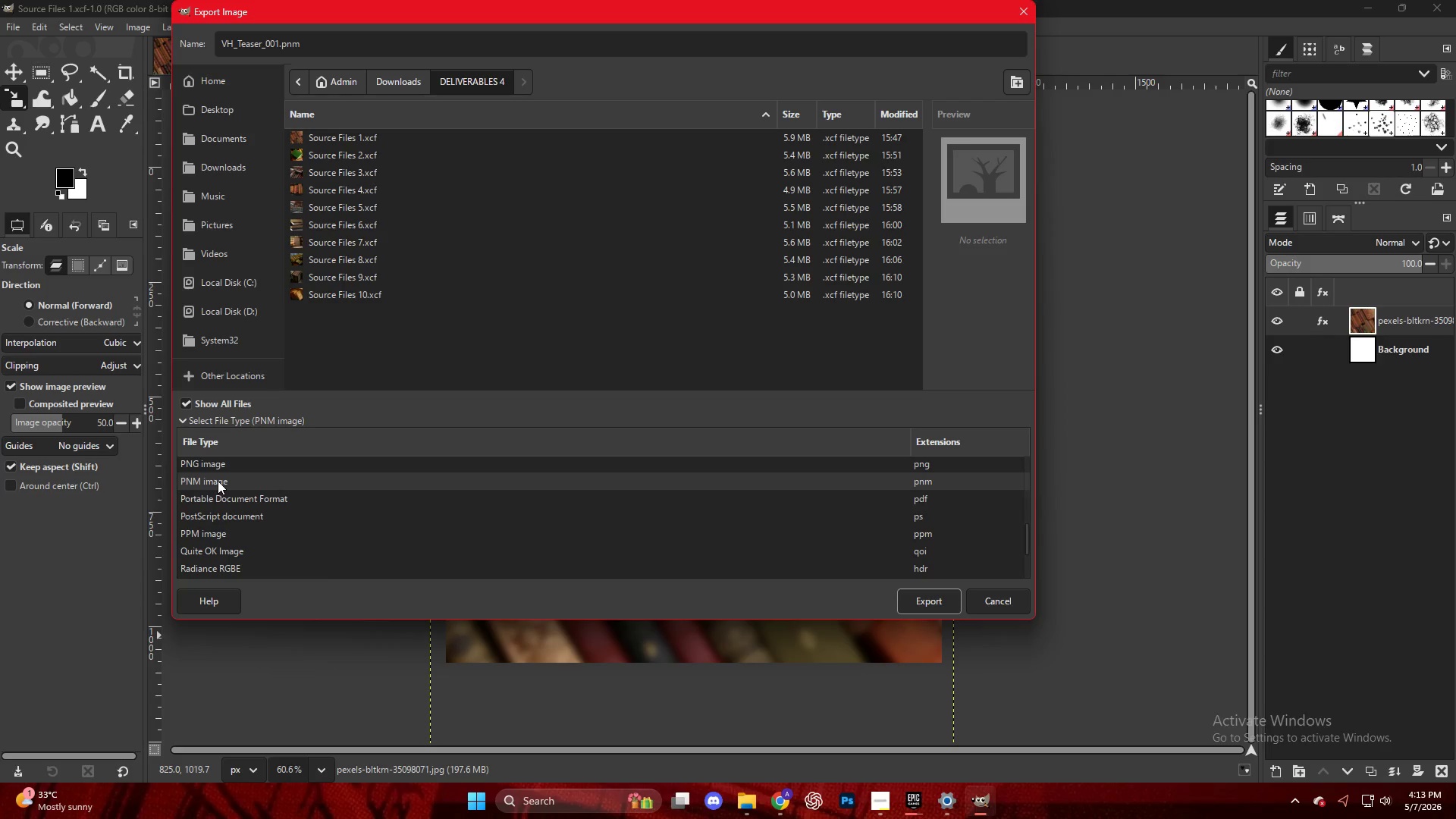 
left_click([227, 468])
 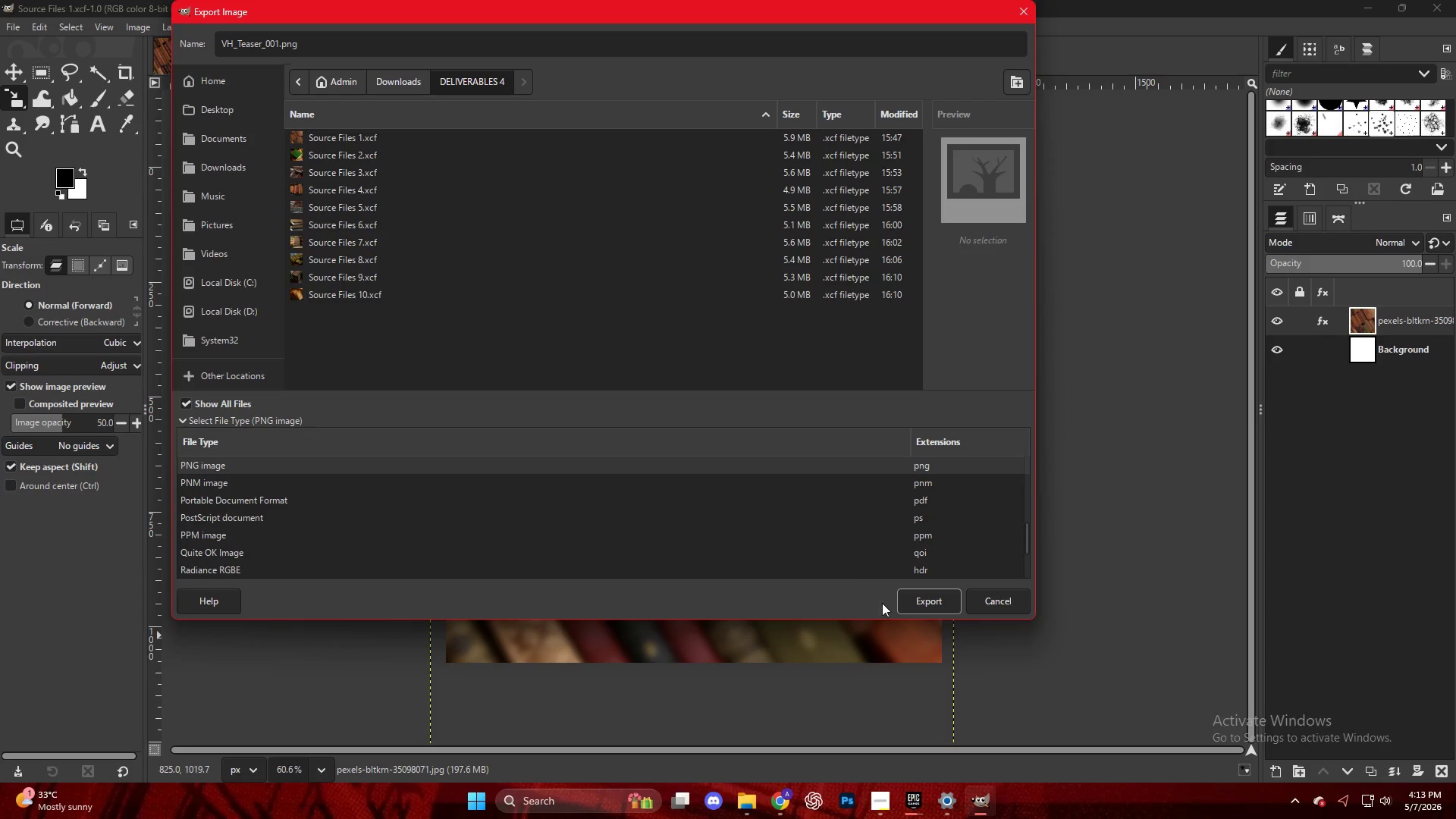 
left_click([910, 601])
 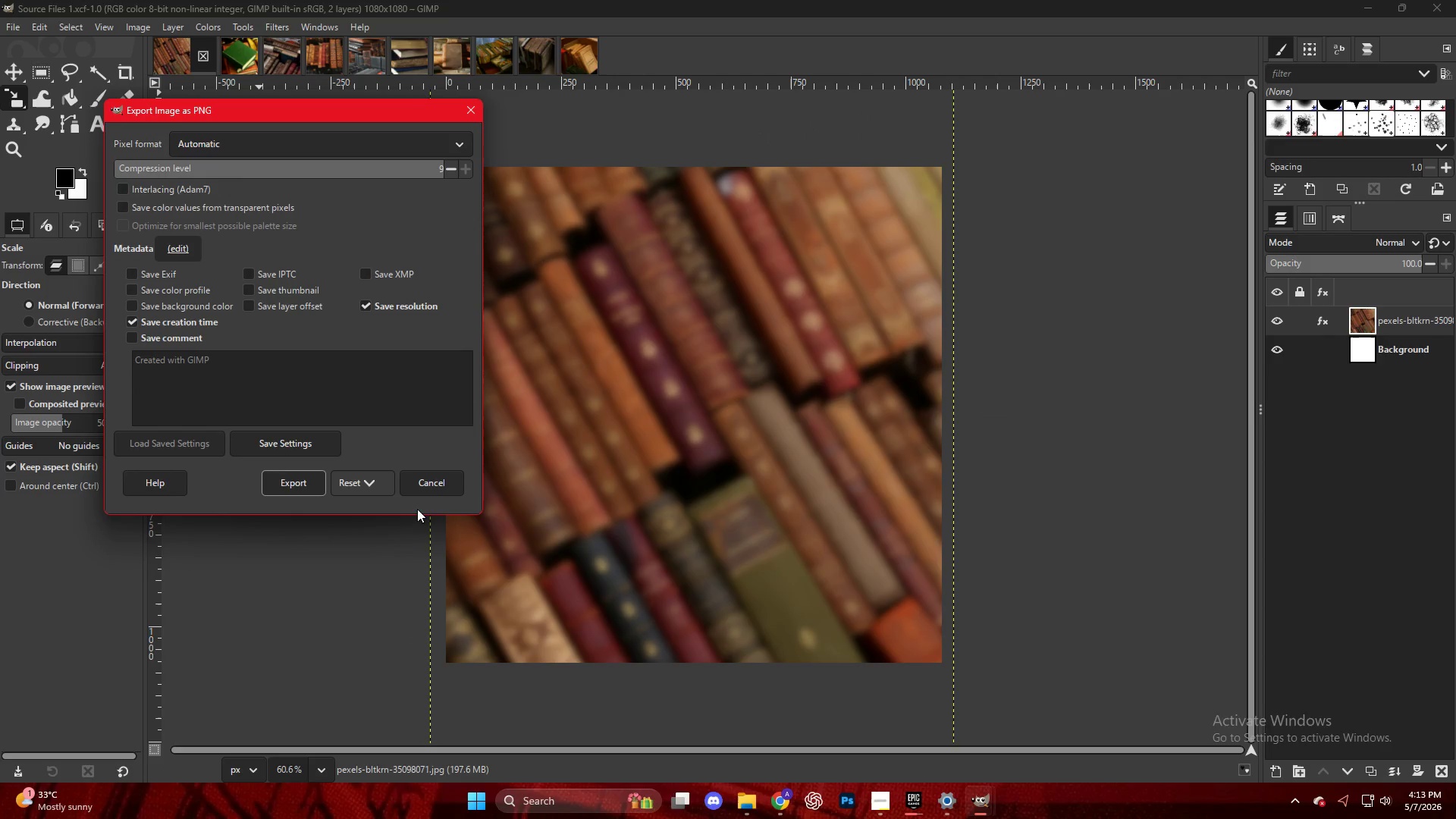 
left_click([302, 482])
 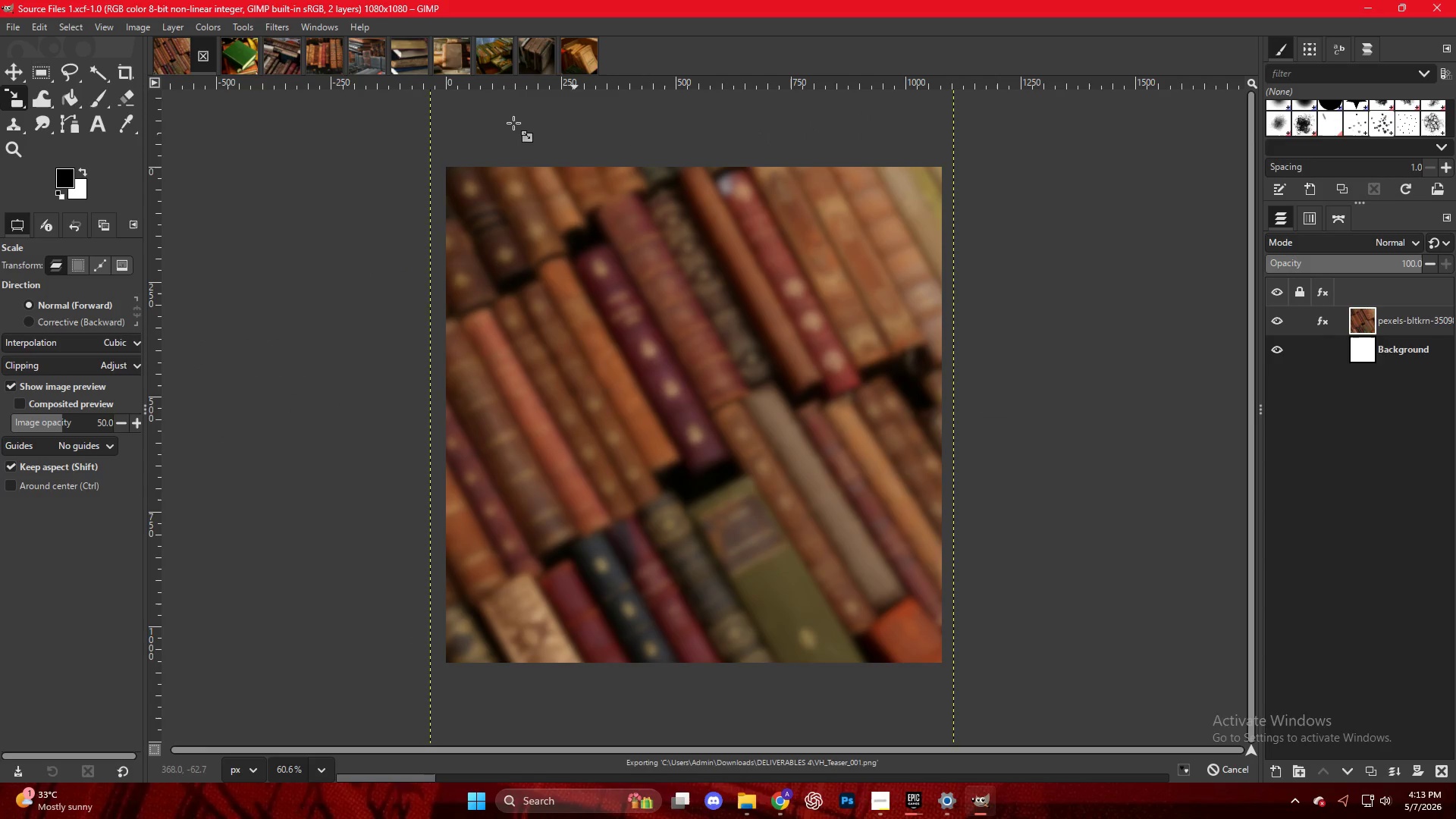 
left_click([235, 46])
 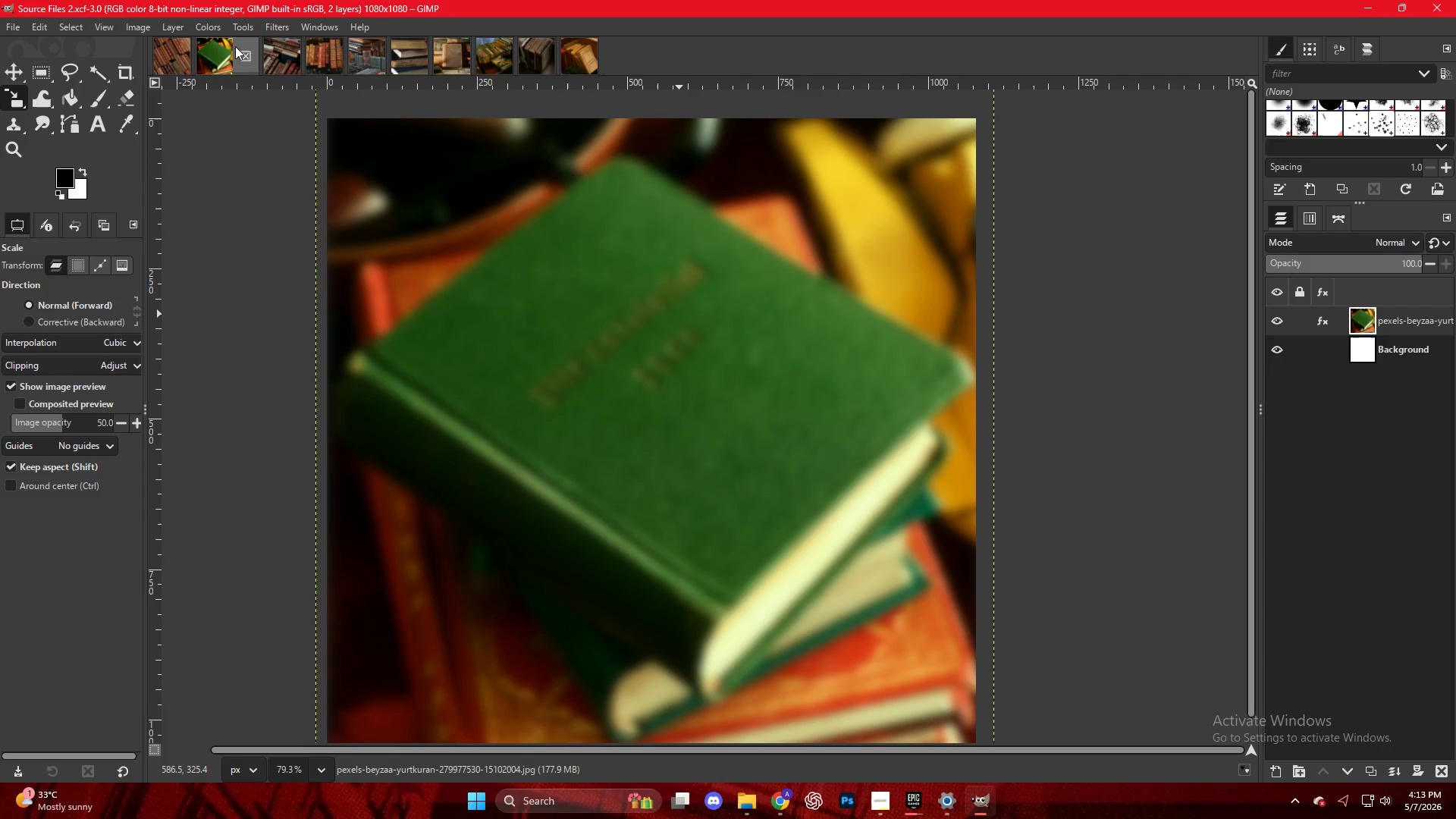 
key(Control+Shift+E)
 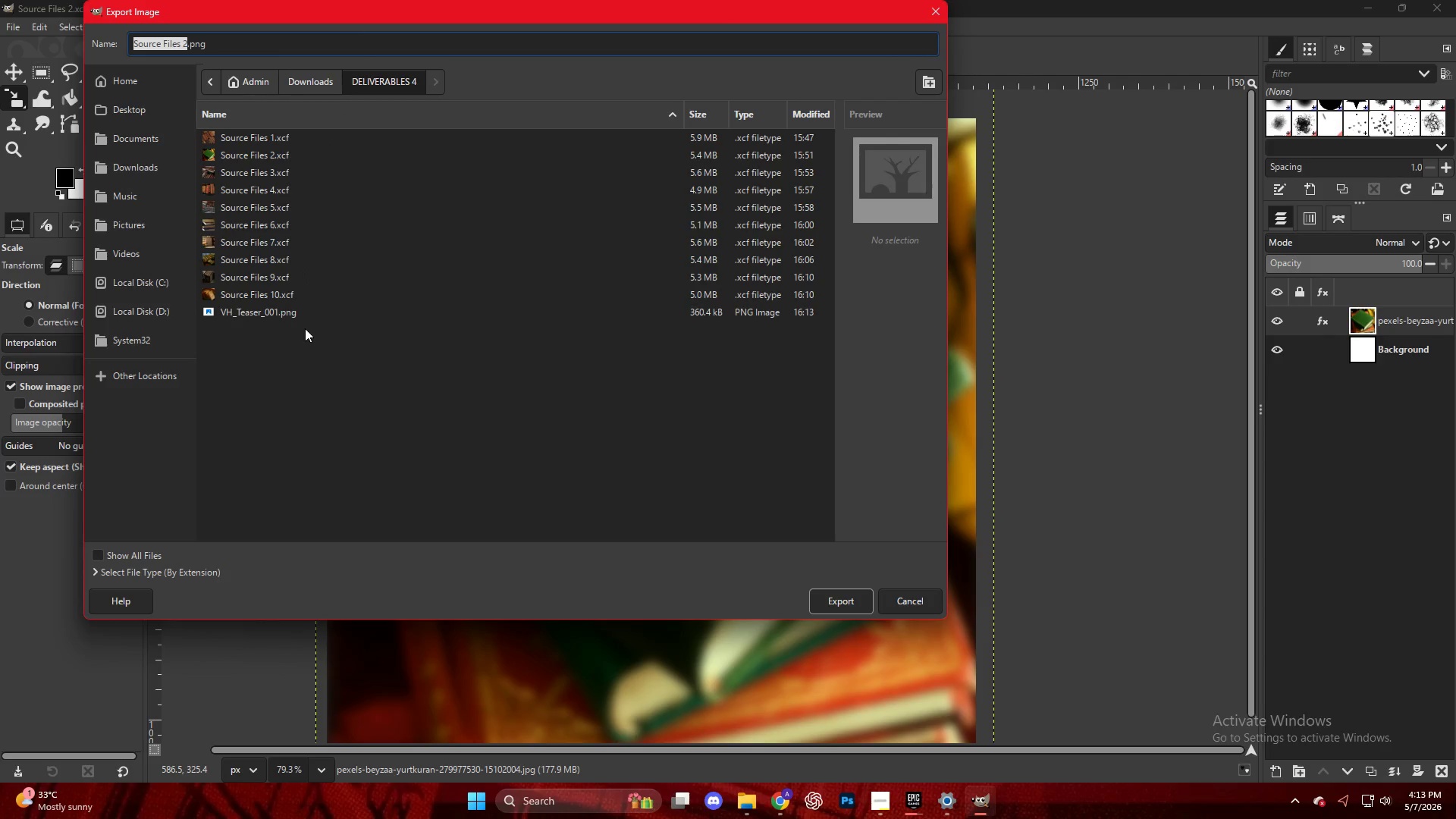 
left_click([293, 313])
 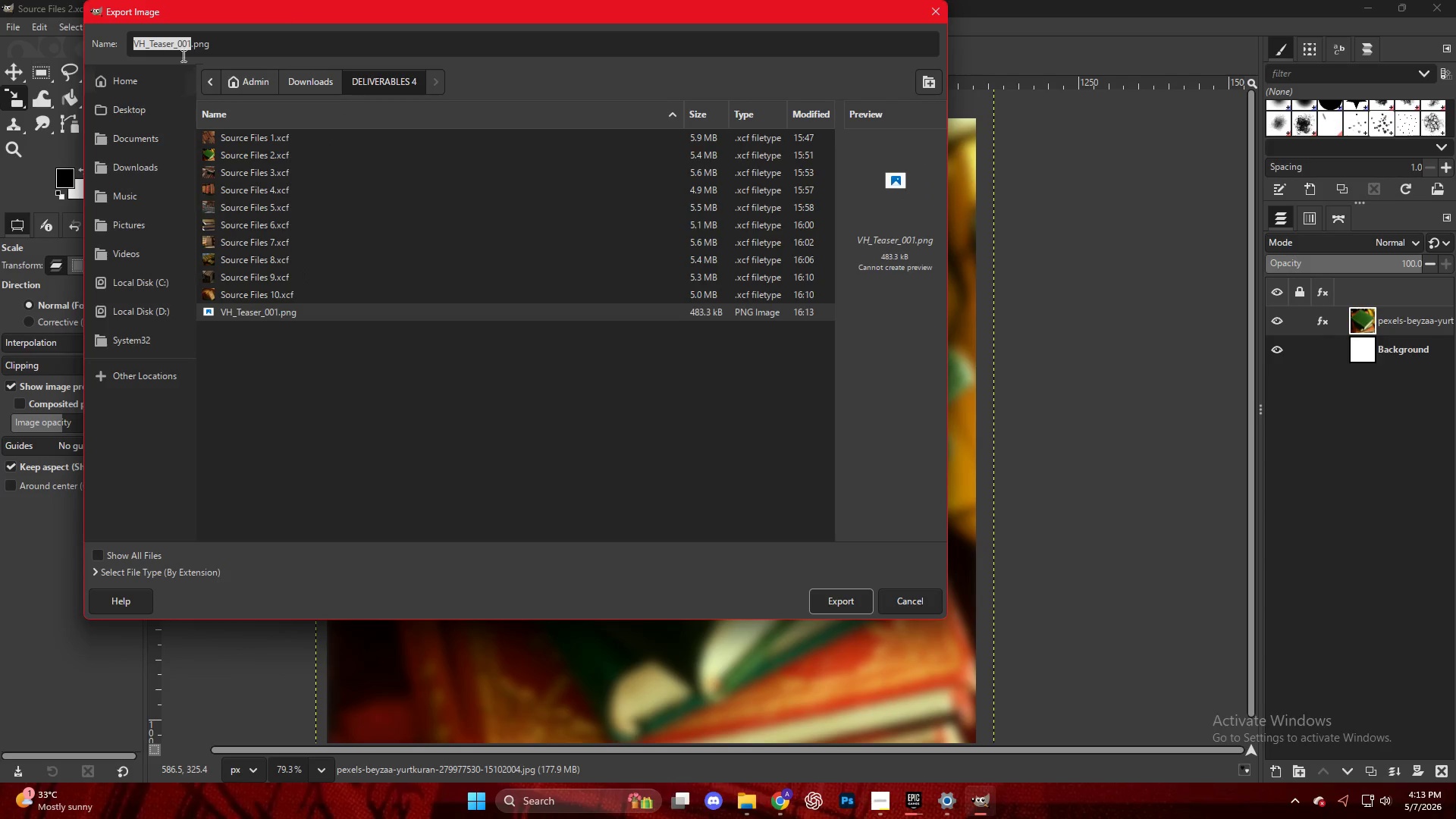 
left_click([192, 42])
 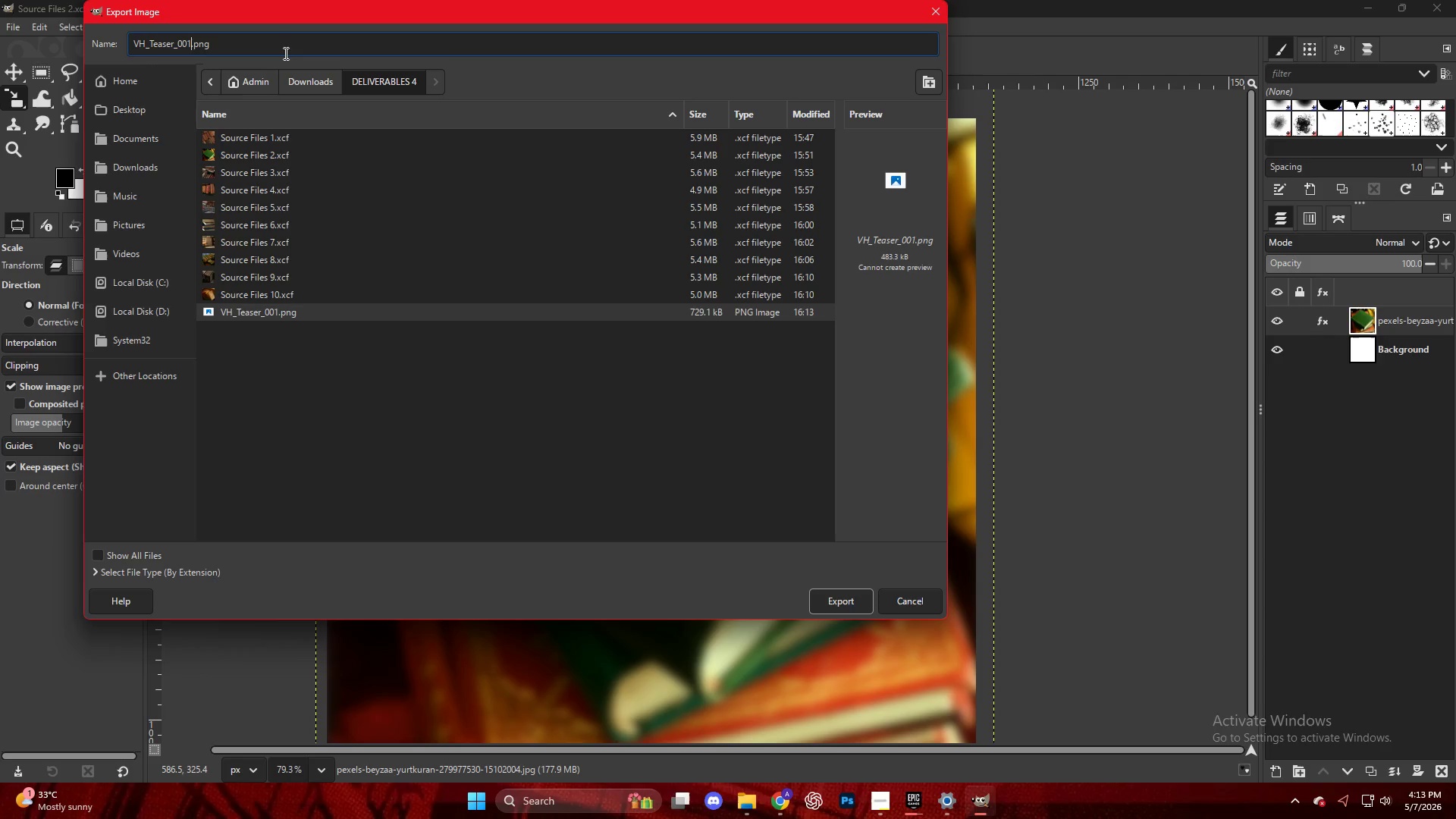 
key(ArrowLeft)
 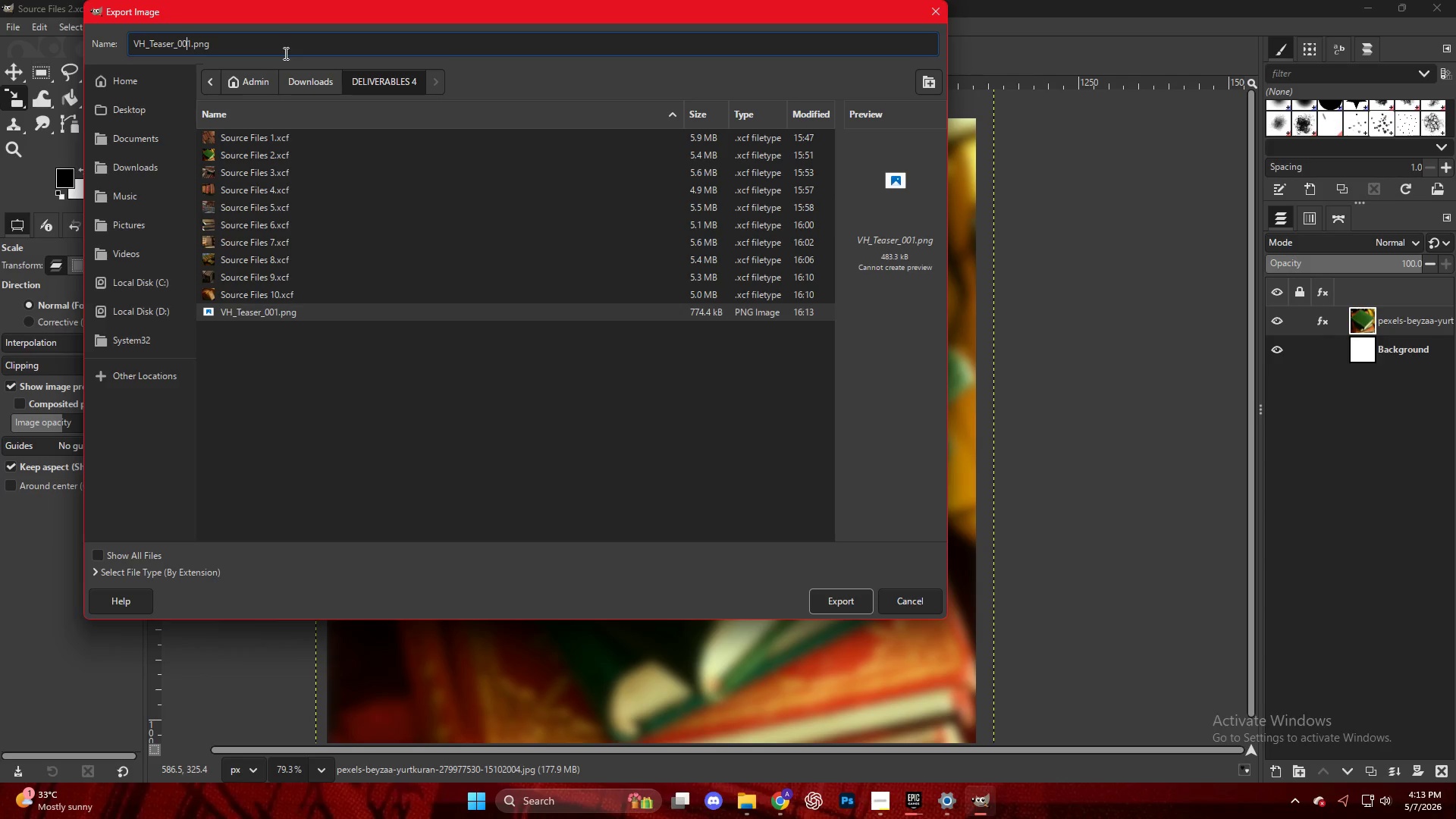 
key(ArrowRight)
 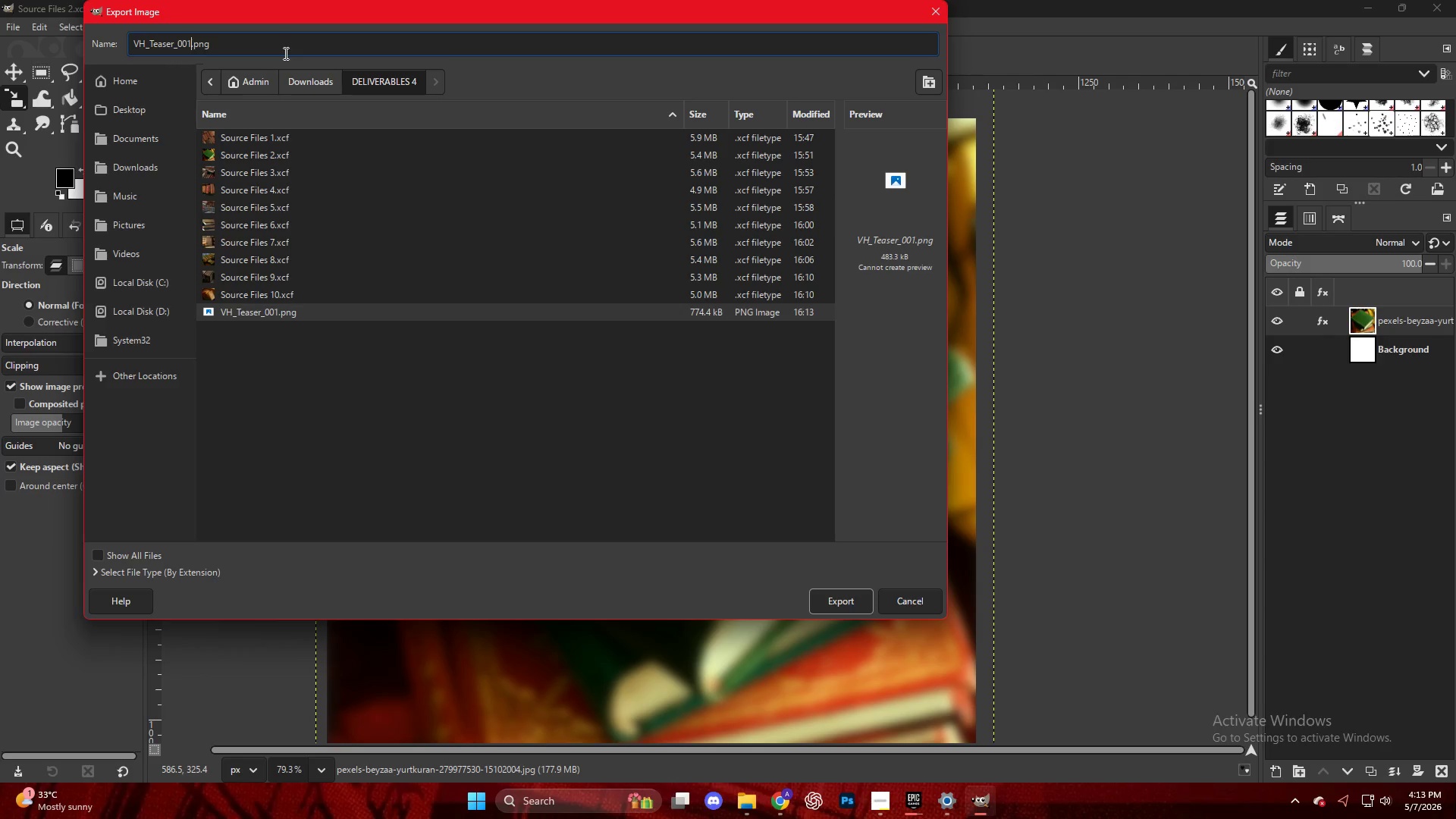 
key(Backspace)
 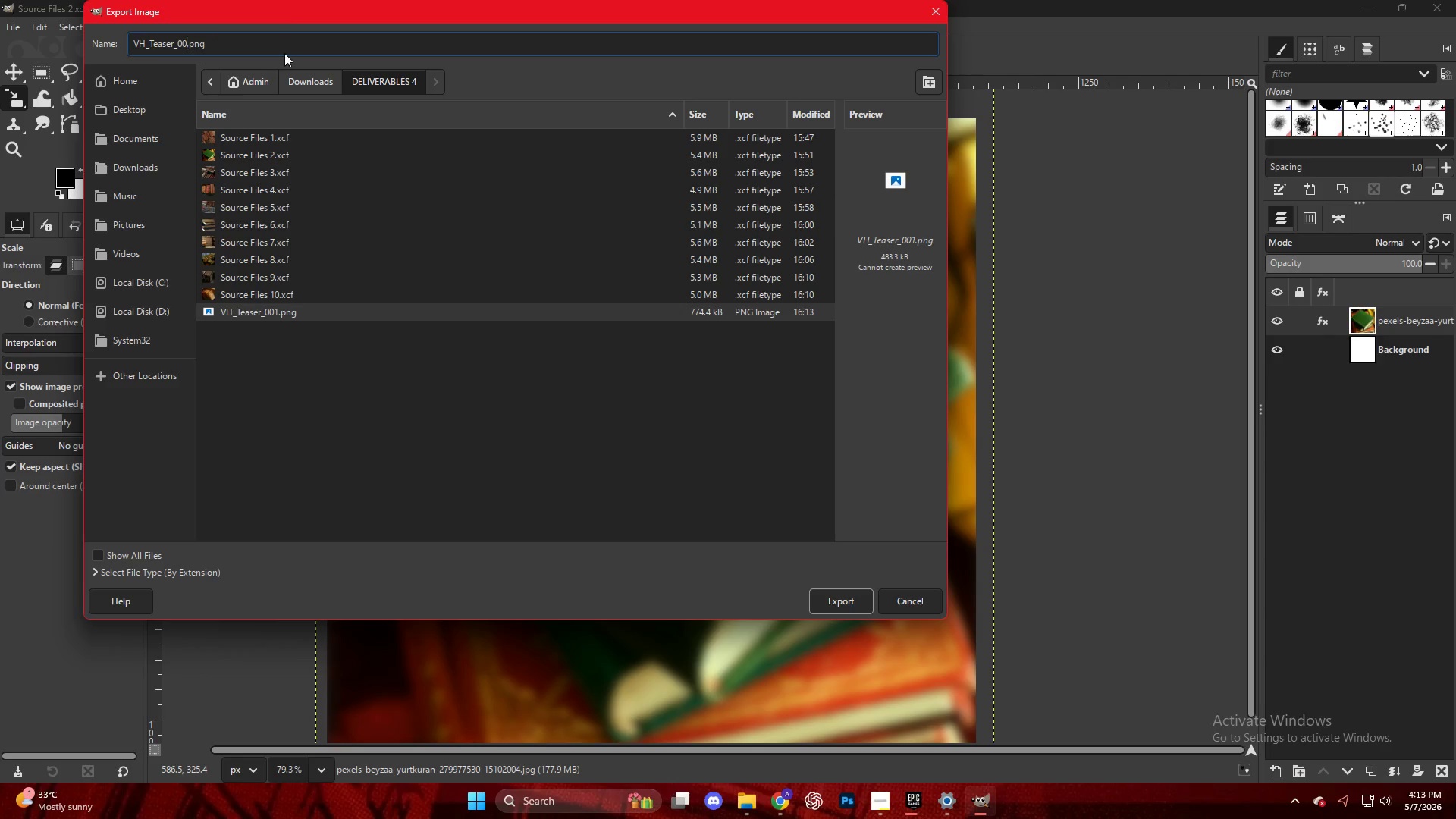 
key(2)
 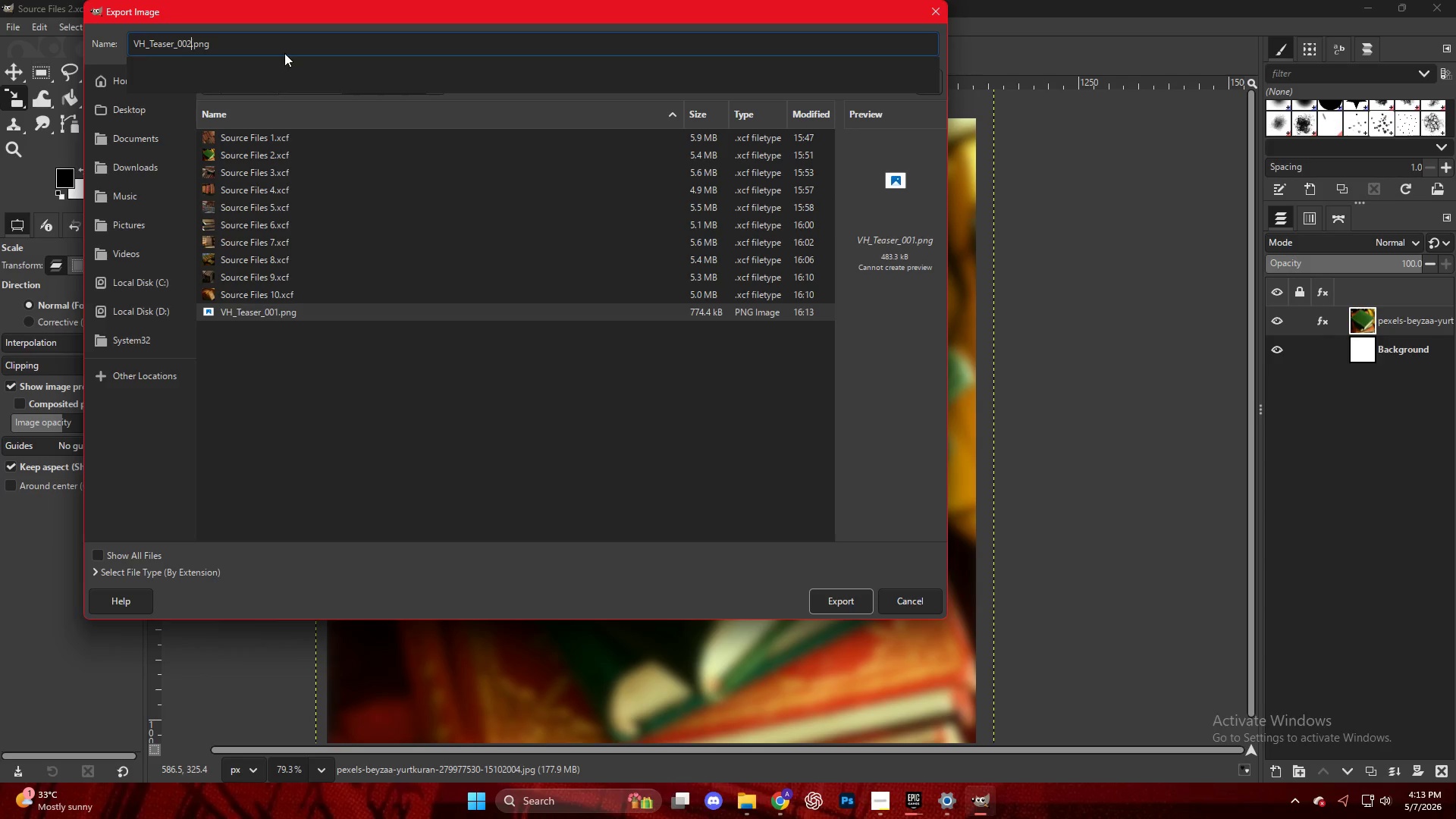 
key(Enter)
 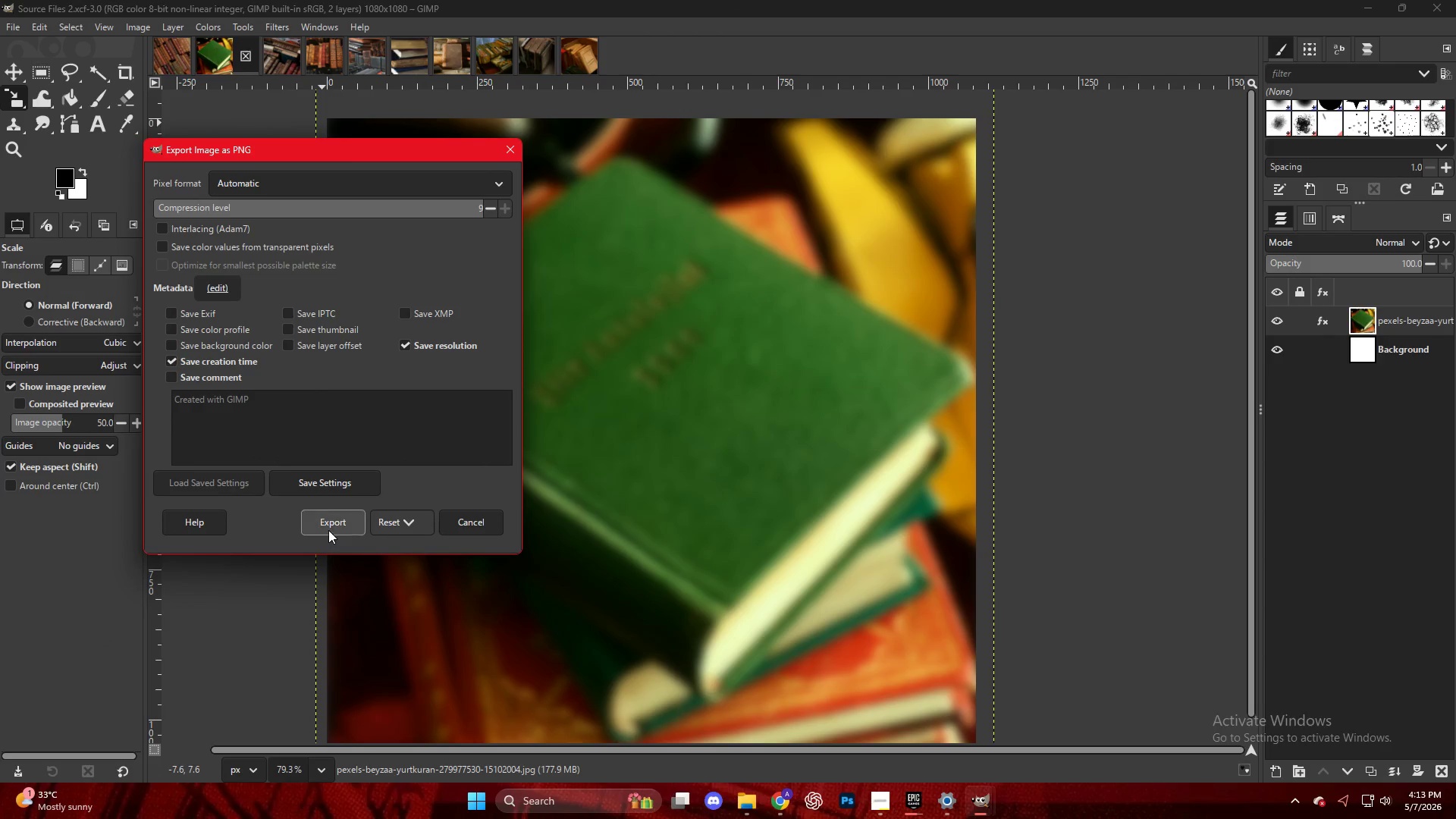 
left_click([287, 57])
 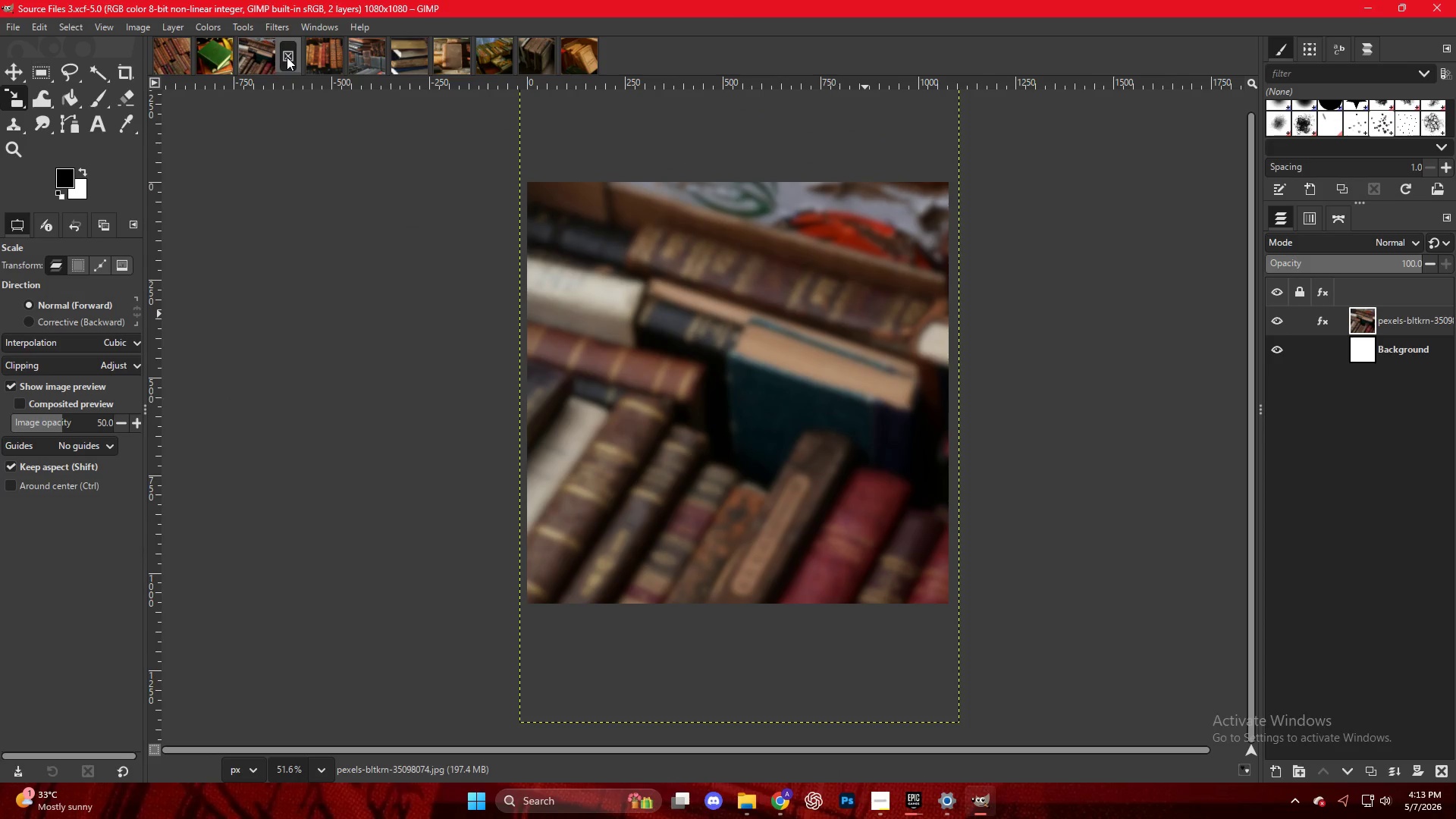 
key(Control+Shift+E)
 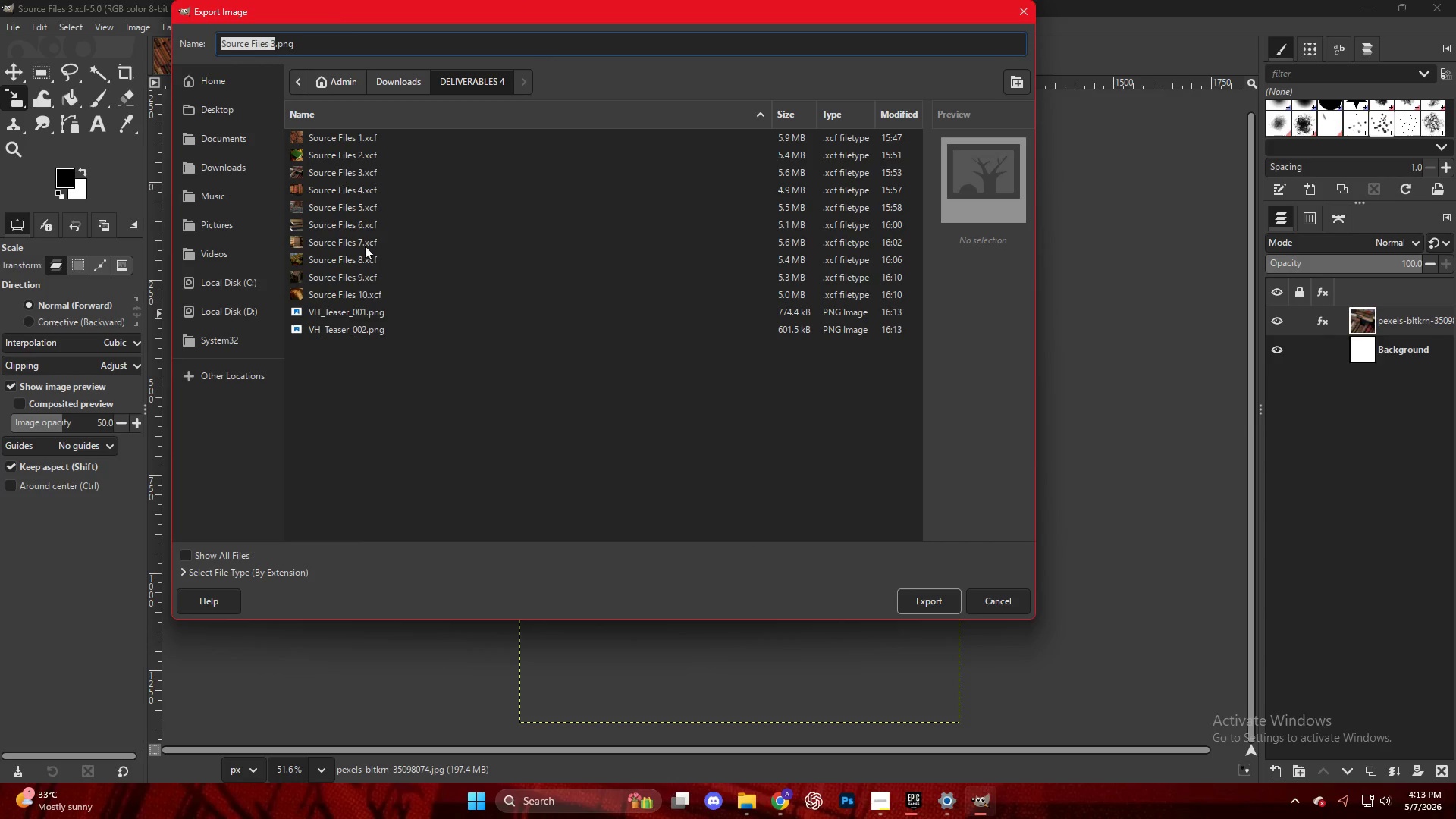 
left_click([356, 332])
 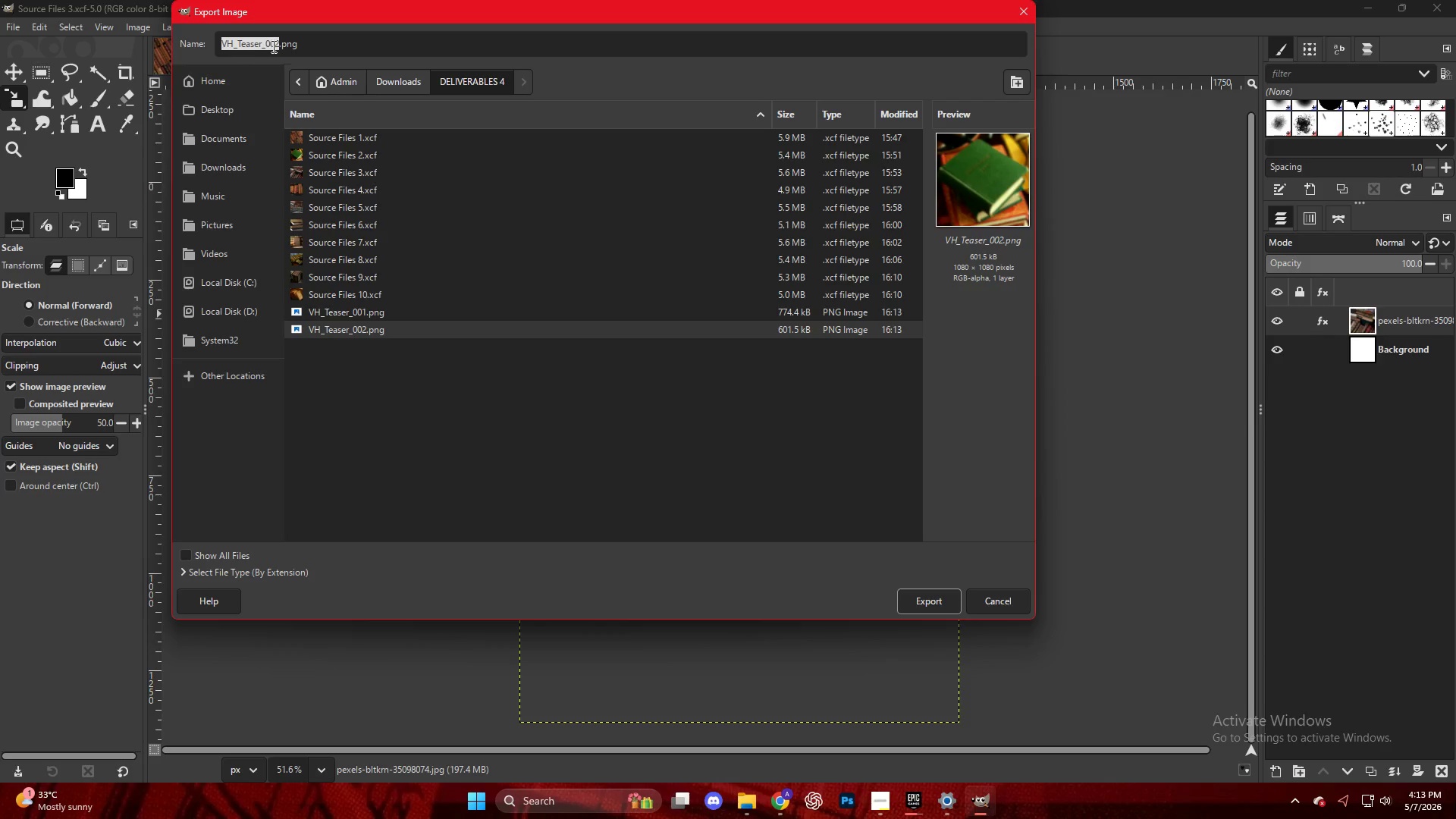 
left_click([275, 48])
 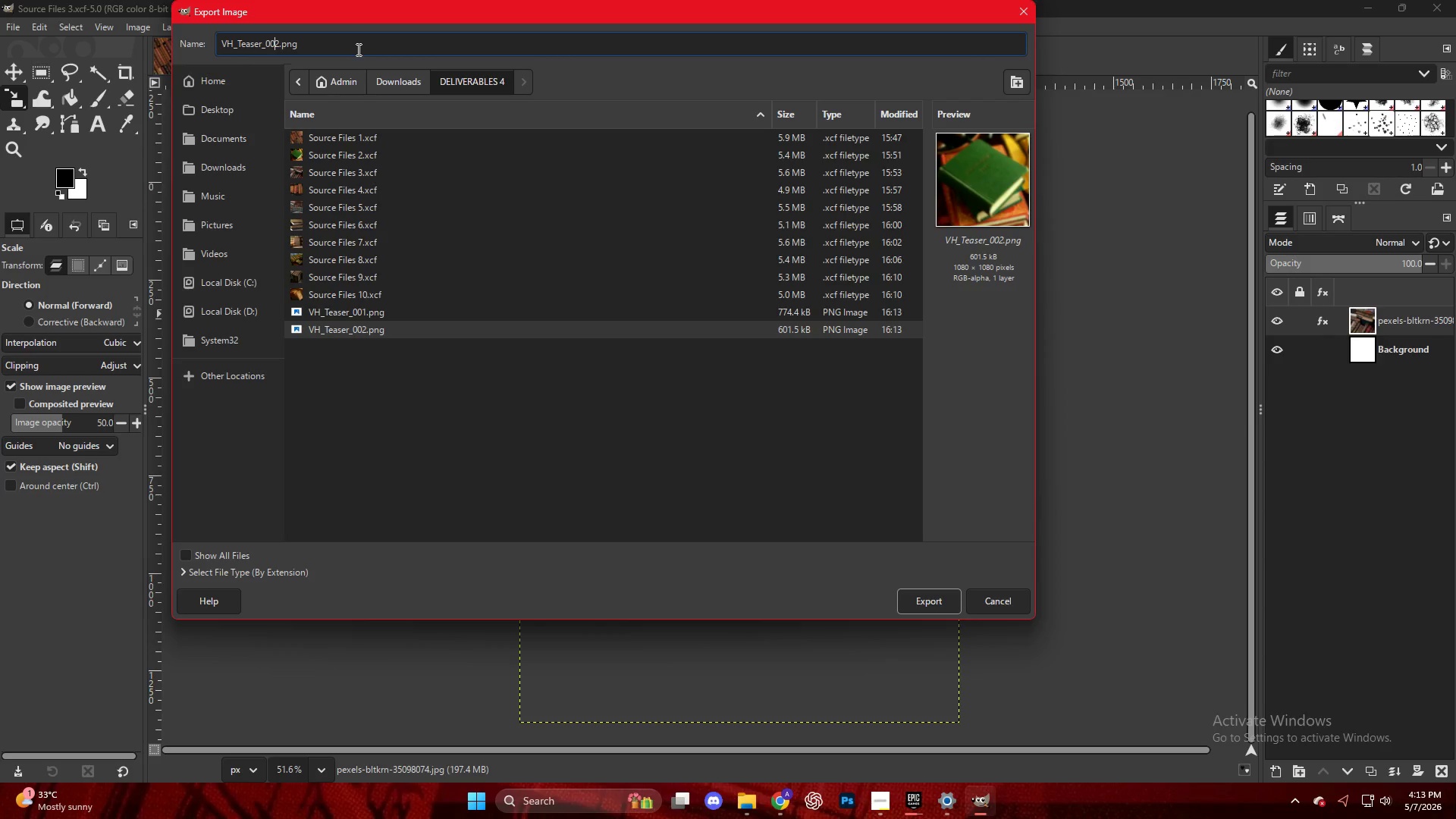 
key(ArrowRight)
 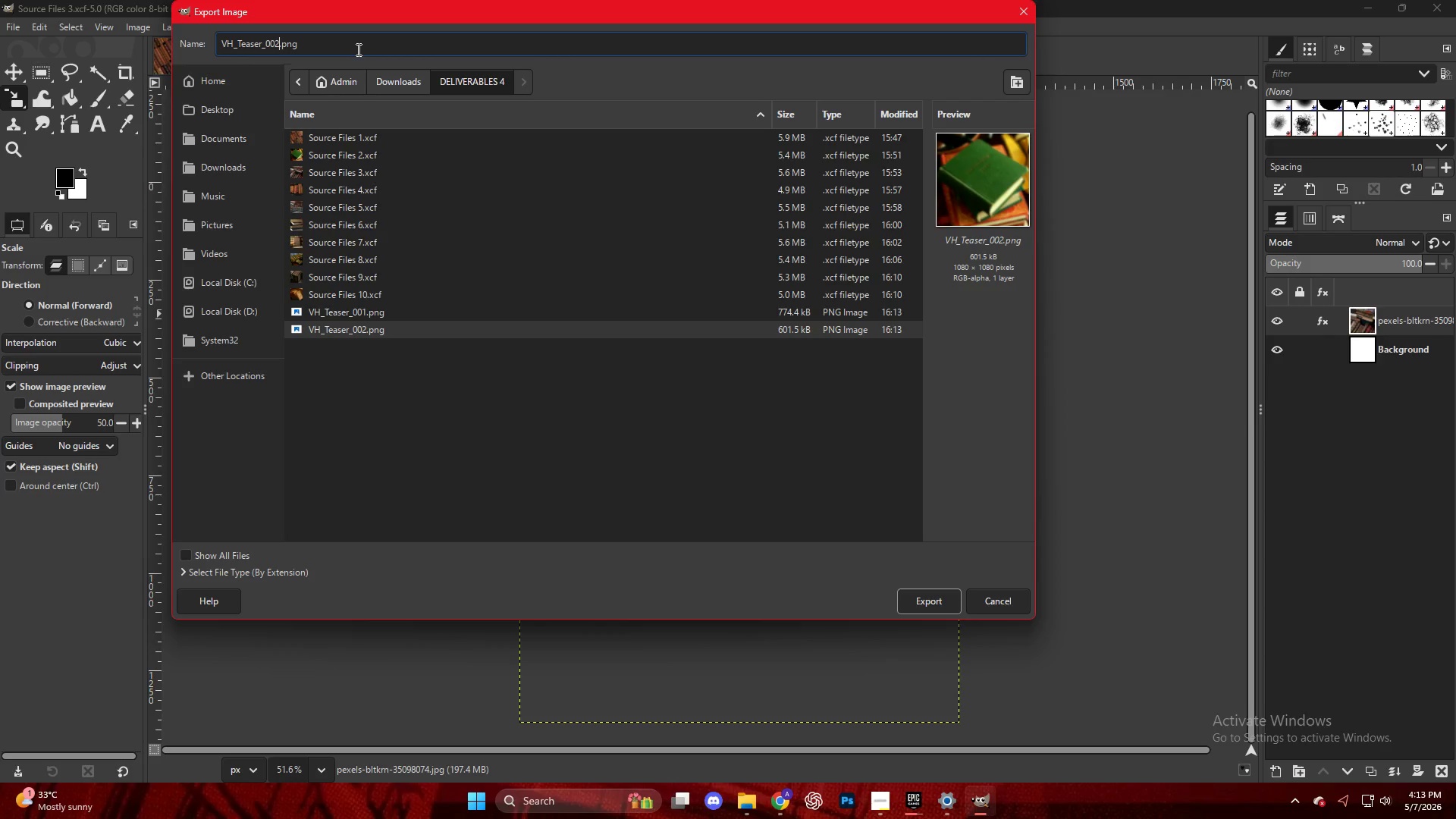 
key(Backspace)
 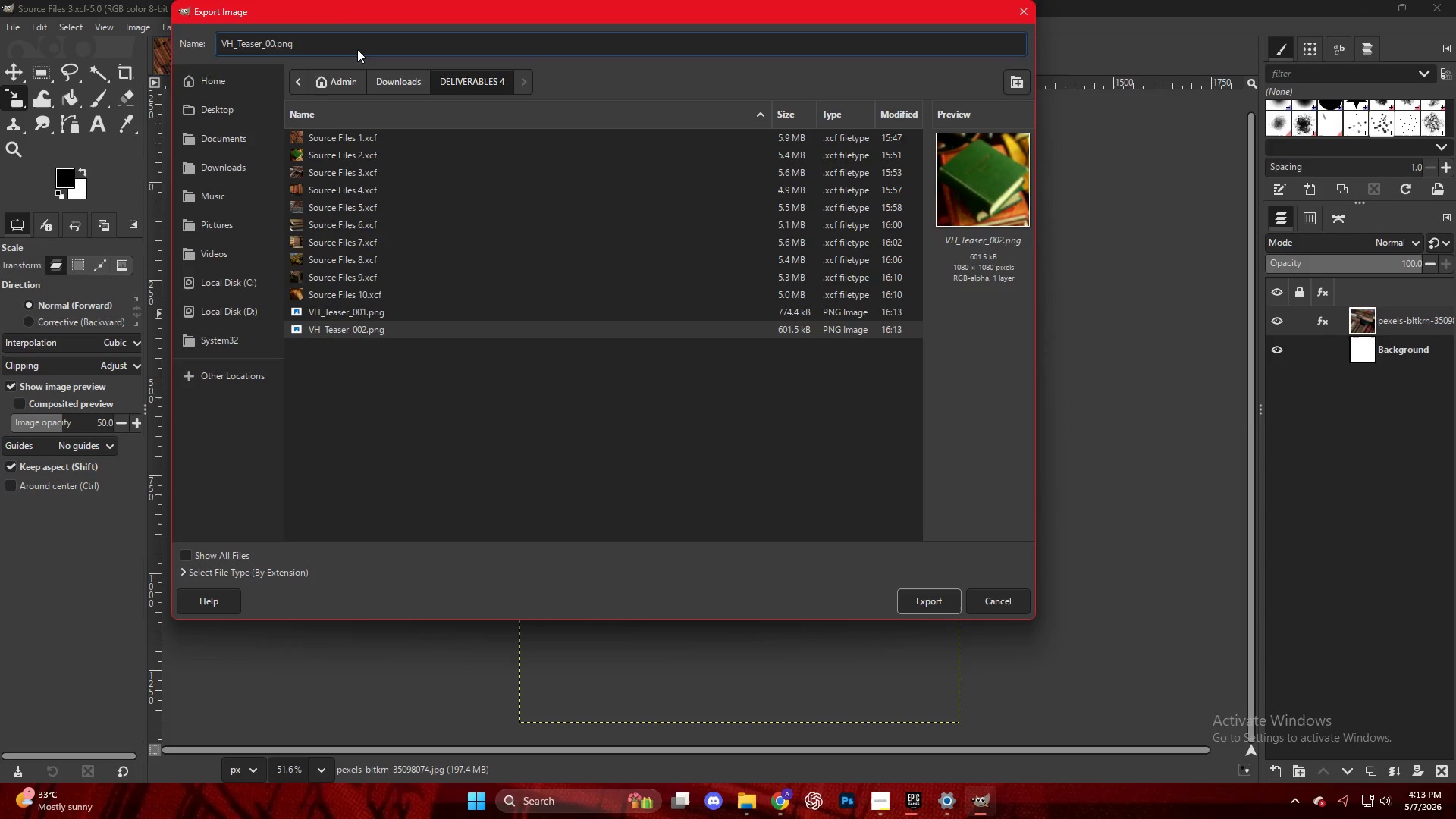 
key(3)
 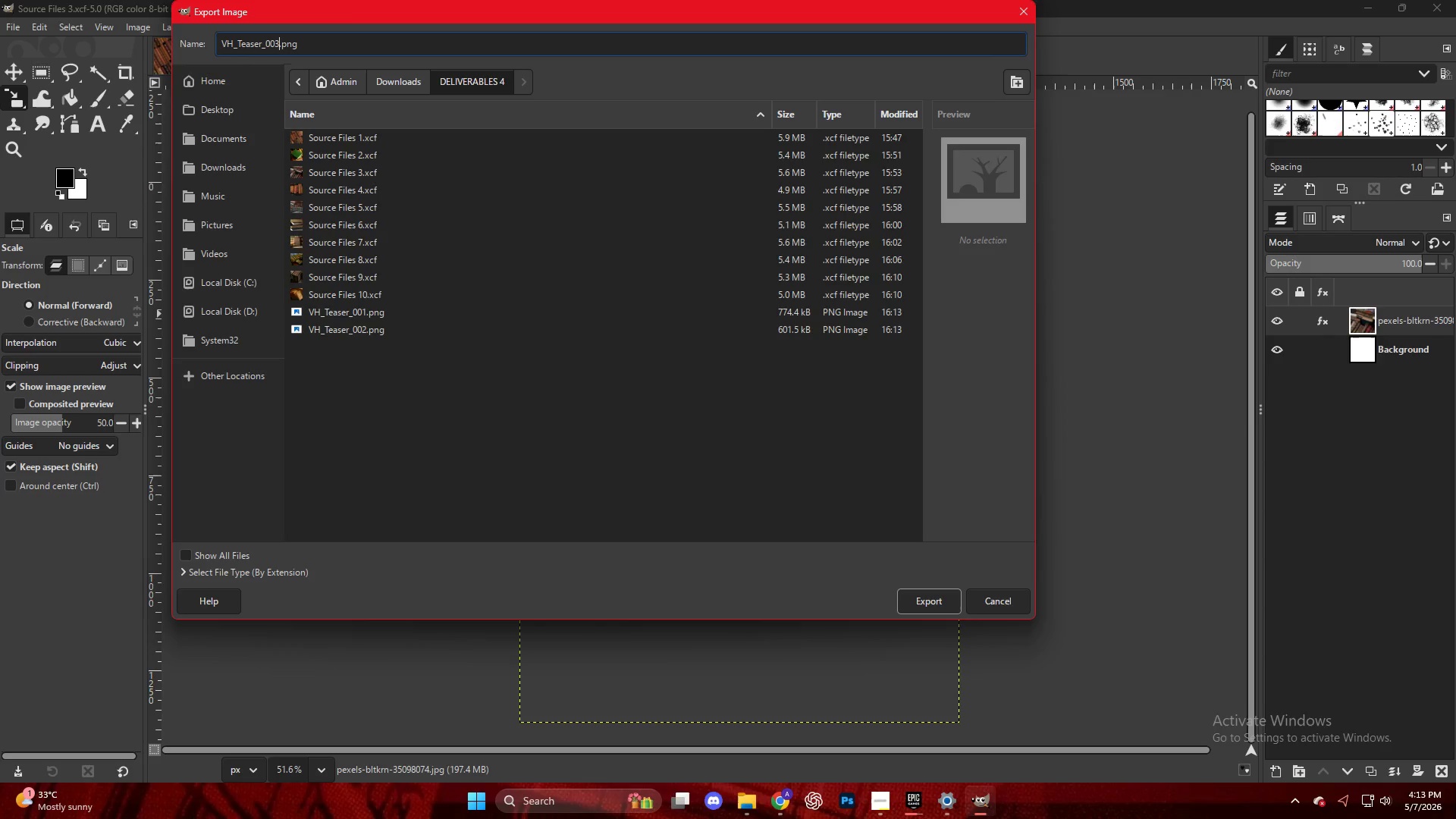 
key(Enter)
 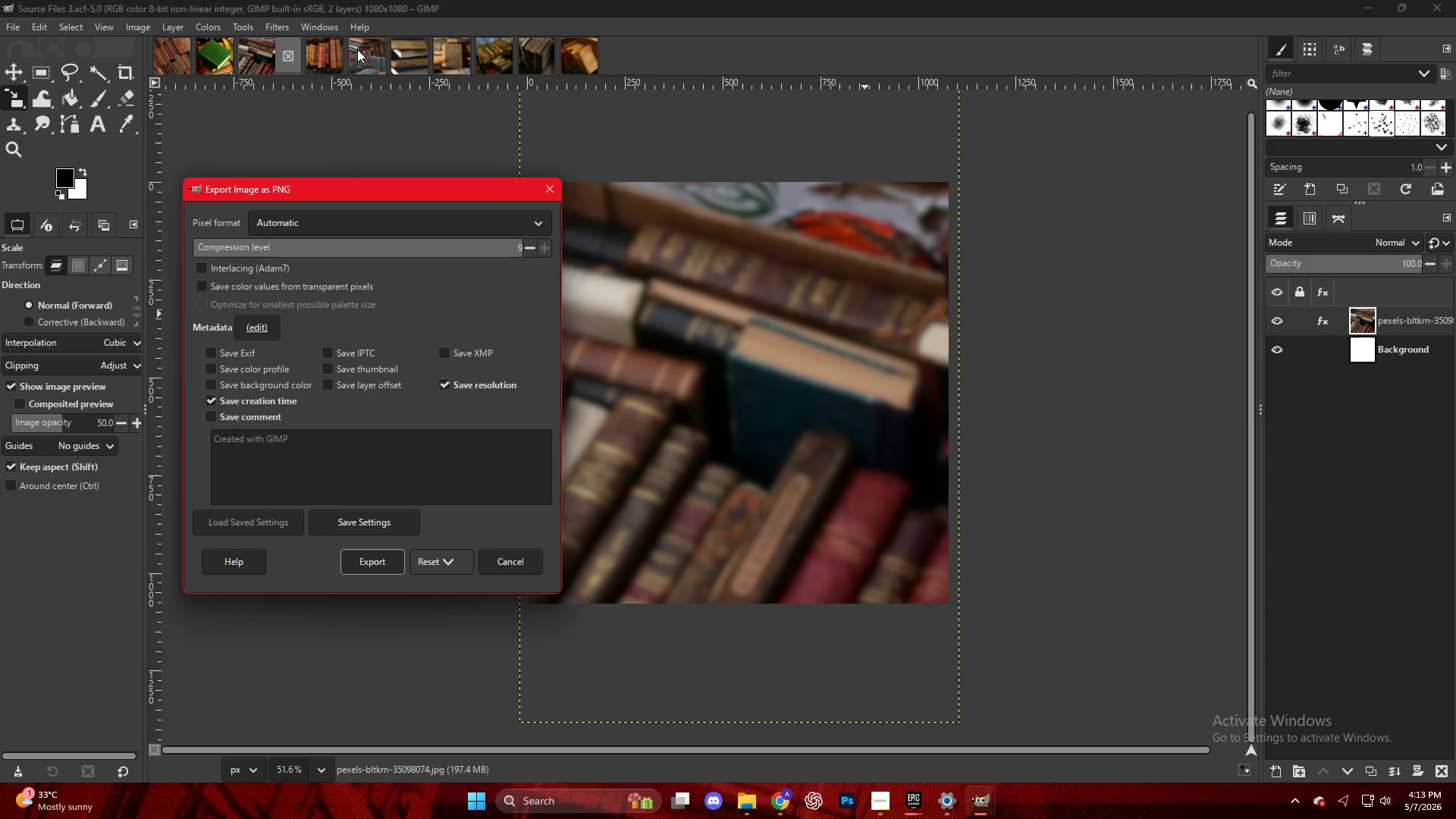 
key(NumpadEnter)
 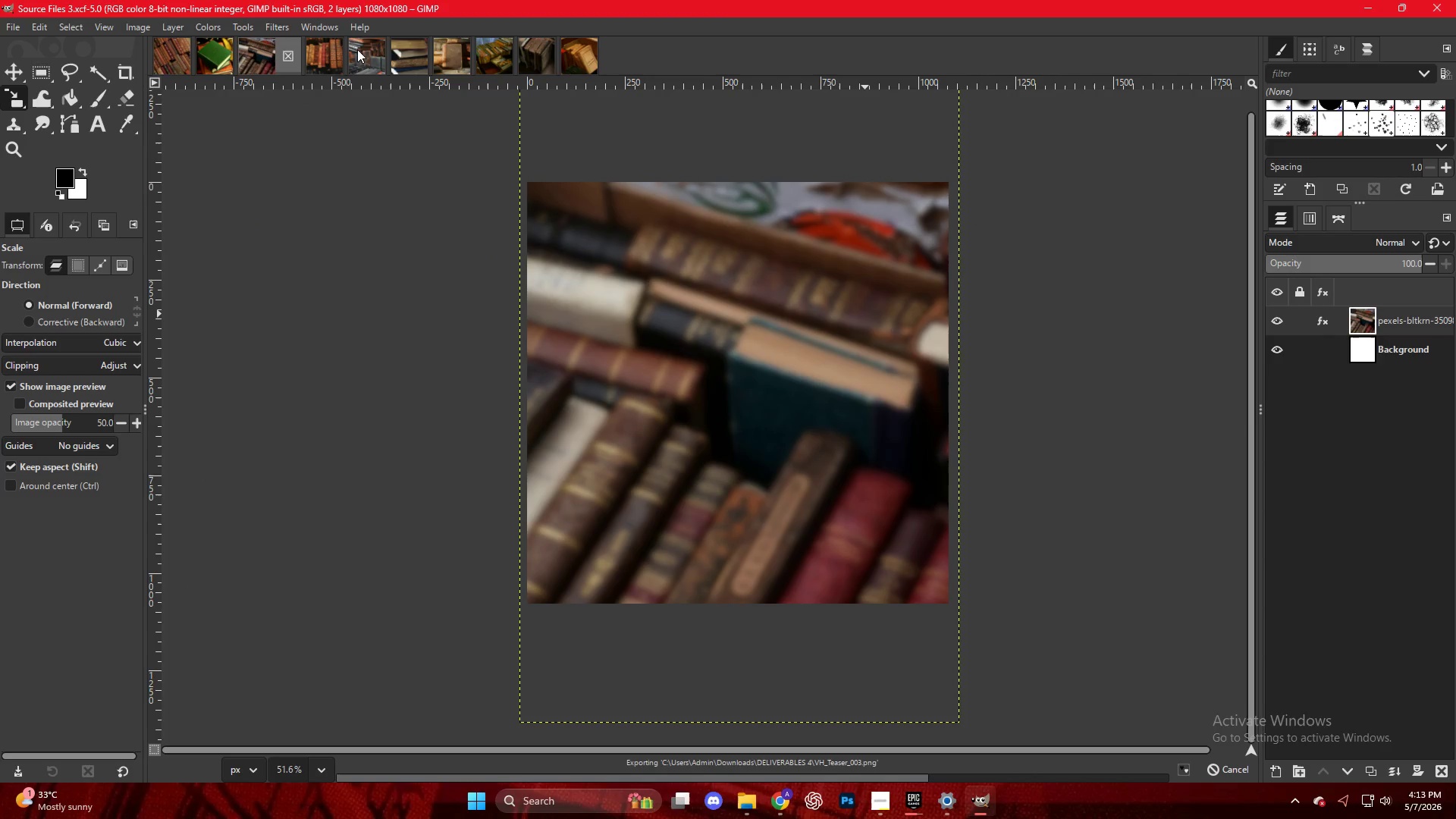 
wait(8.25)
 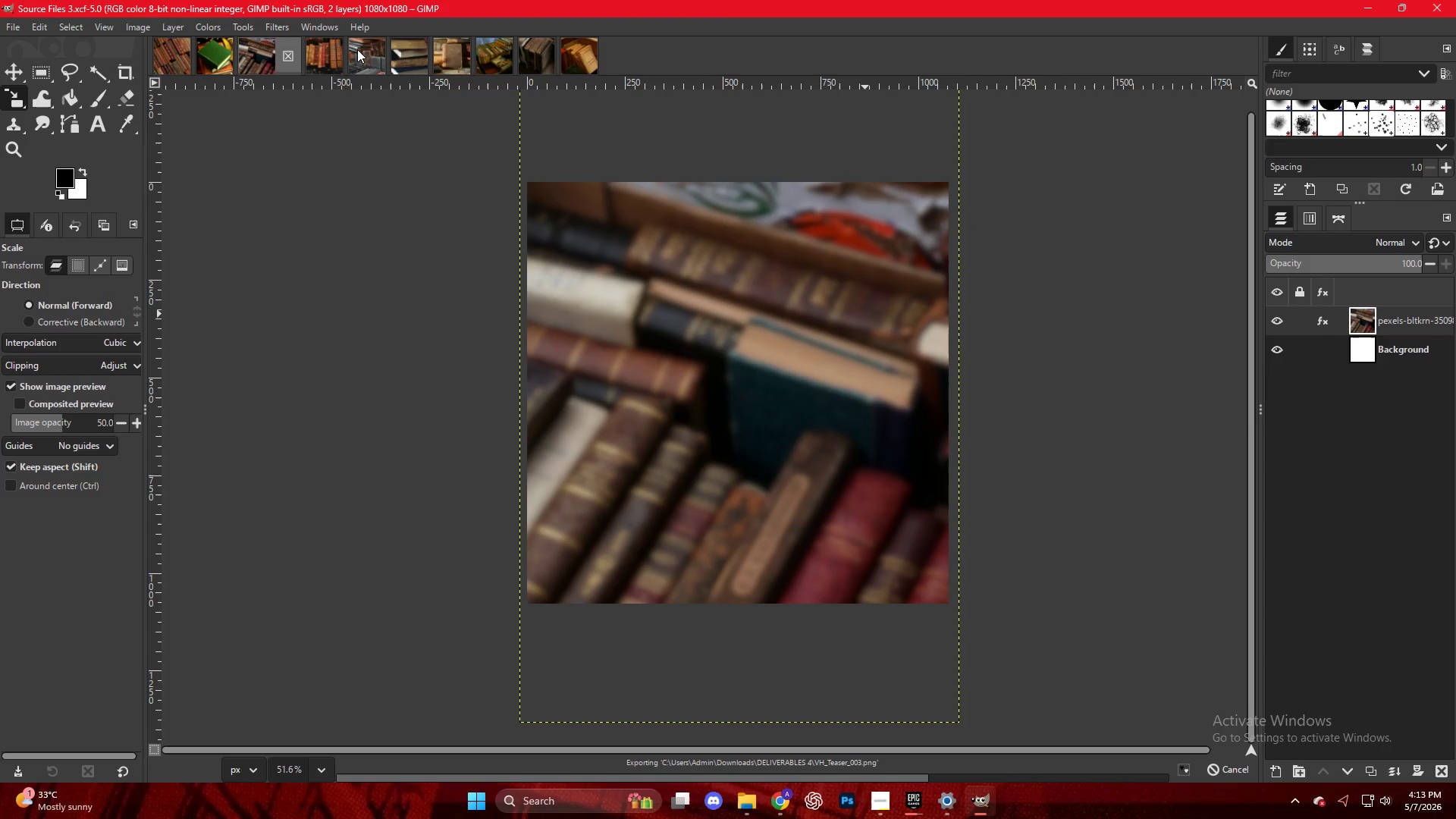 
left_click([318, 62])
 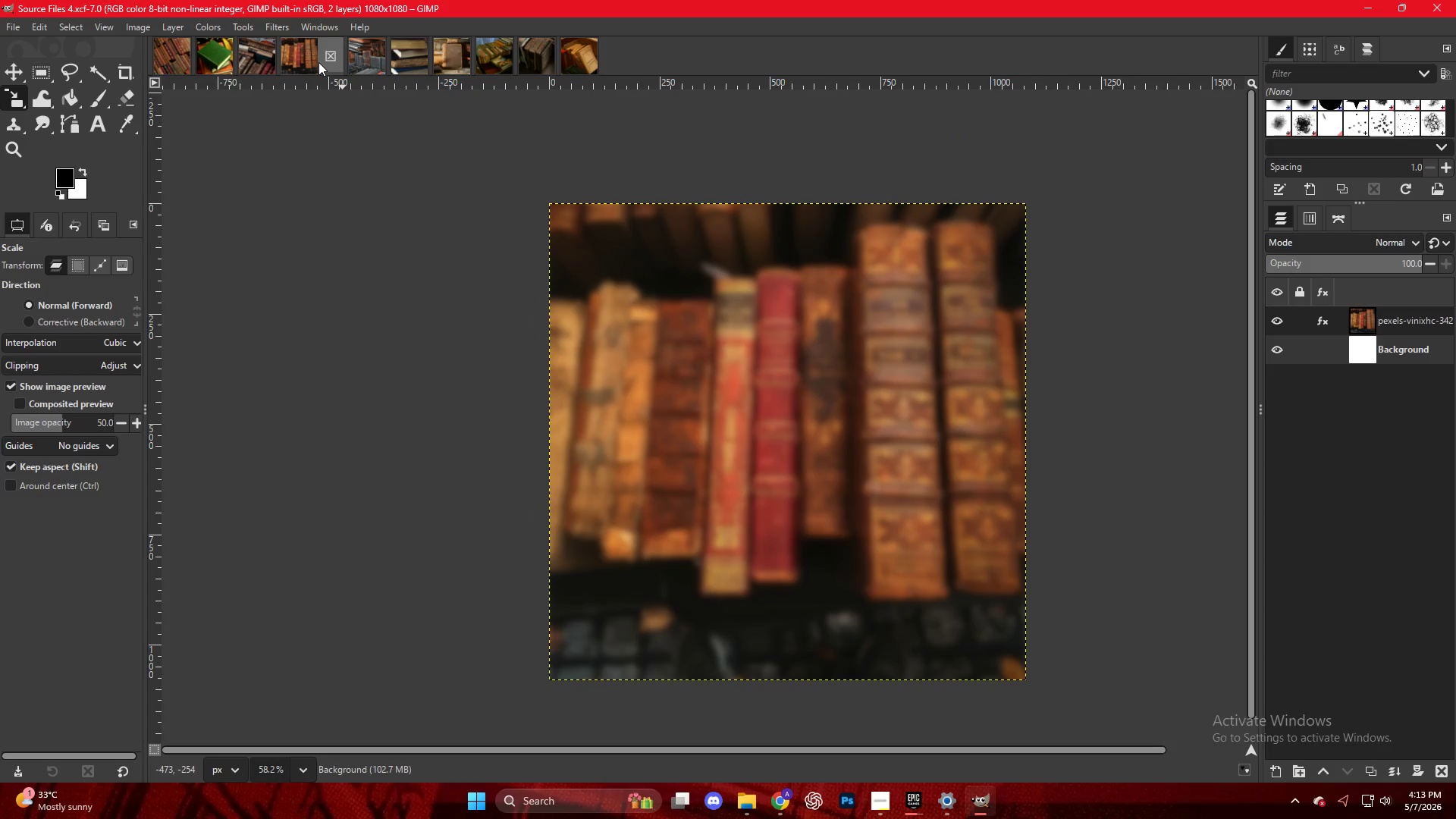 
key(Control+Shift+E)
 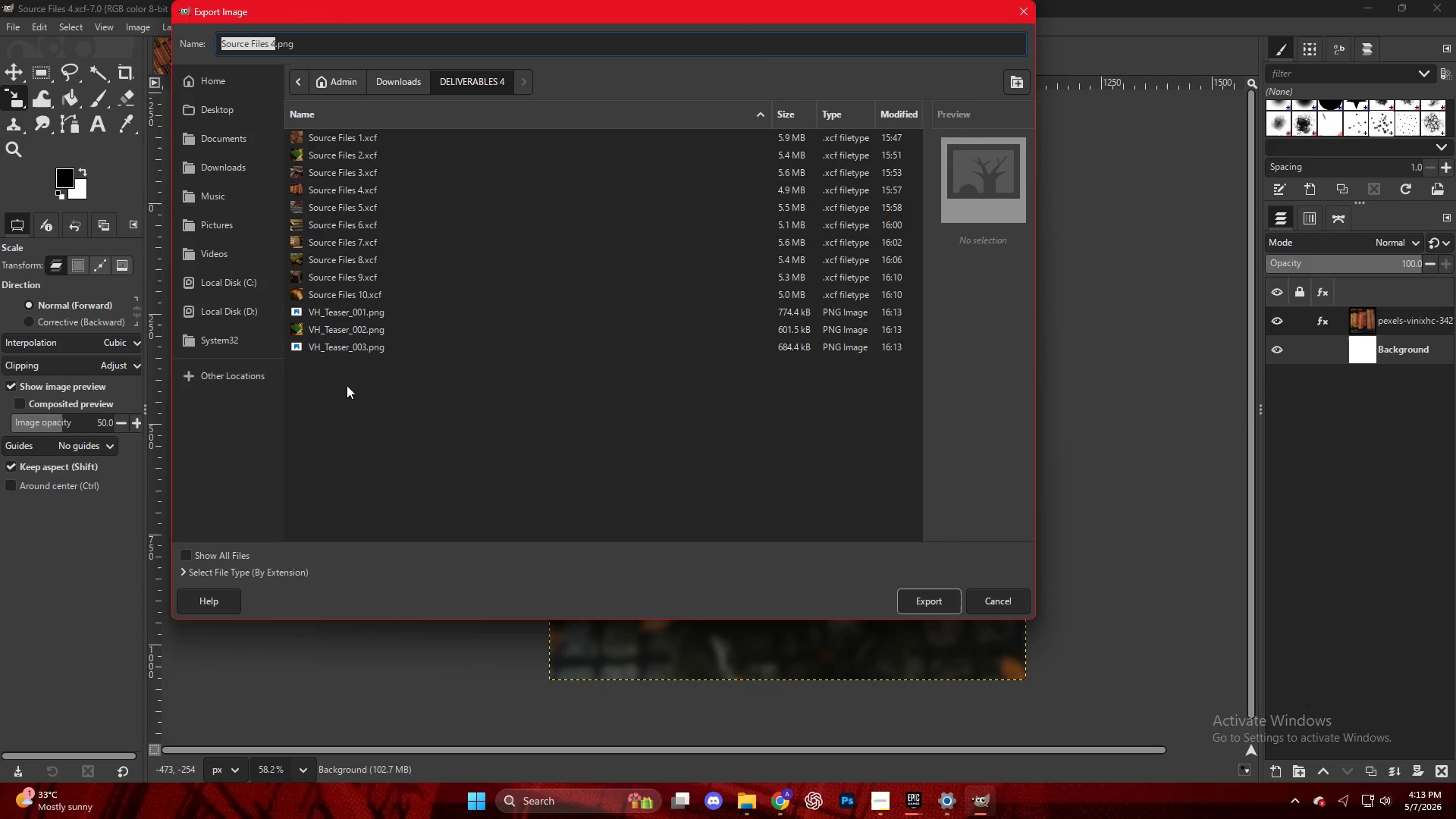 
left_click([349, 343])
 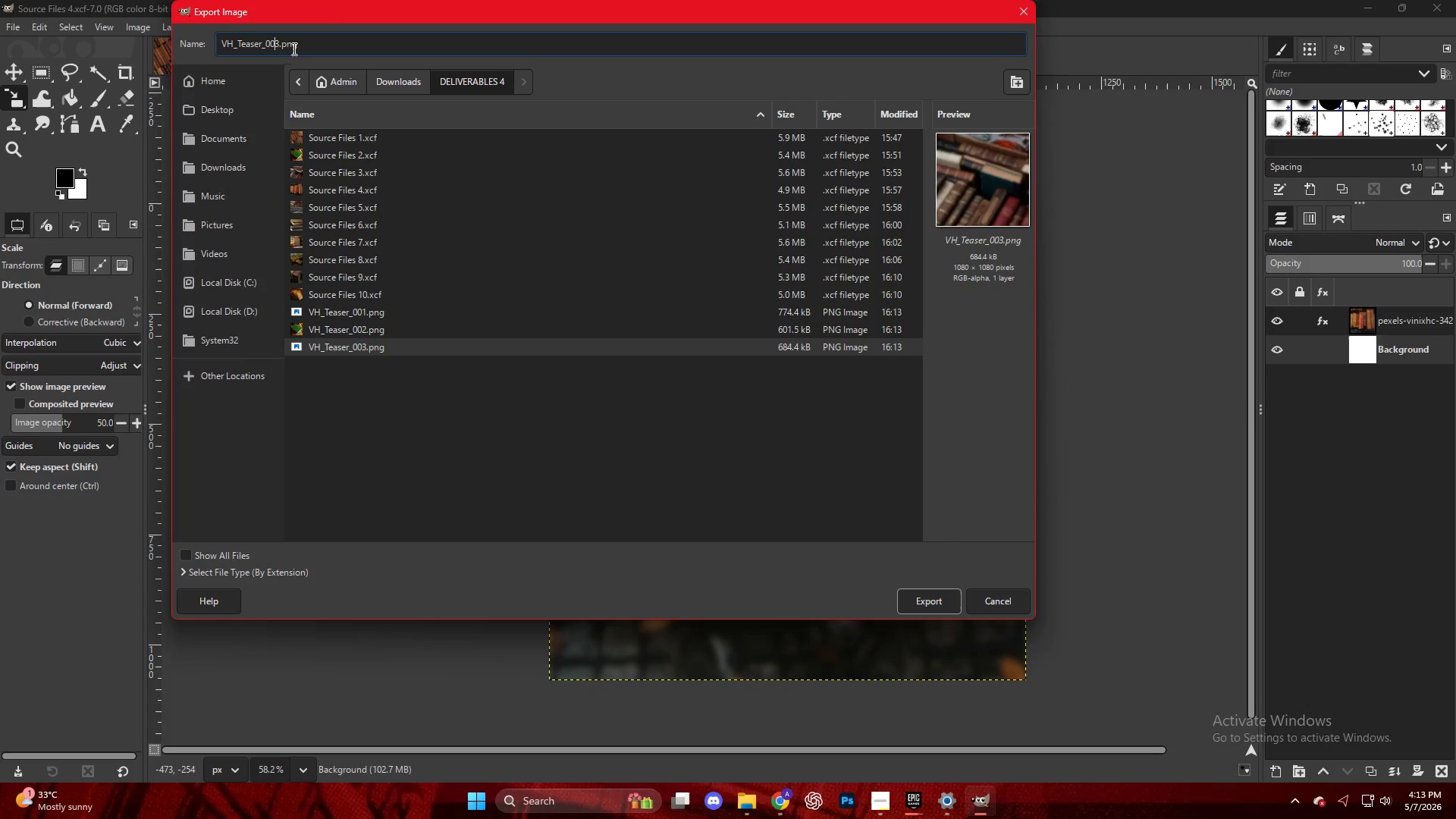 
key(ArrowRight)
 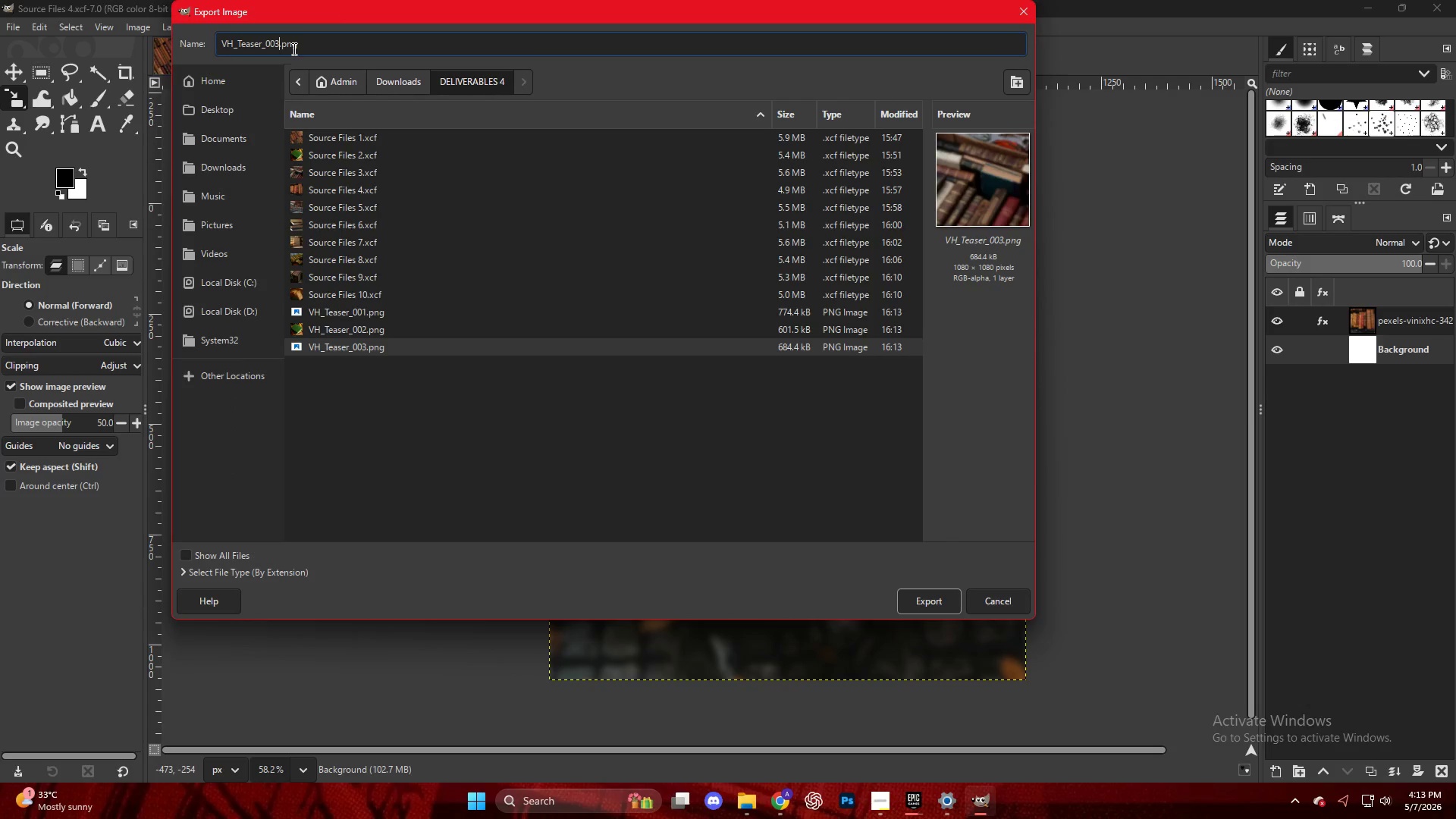 
key(Backspace)
 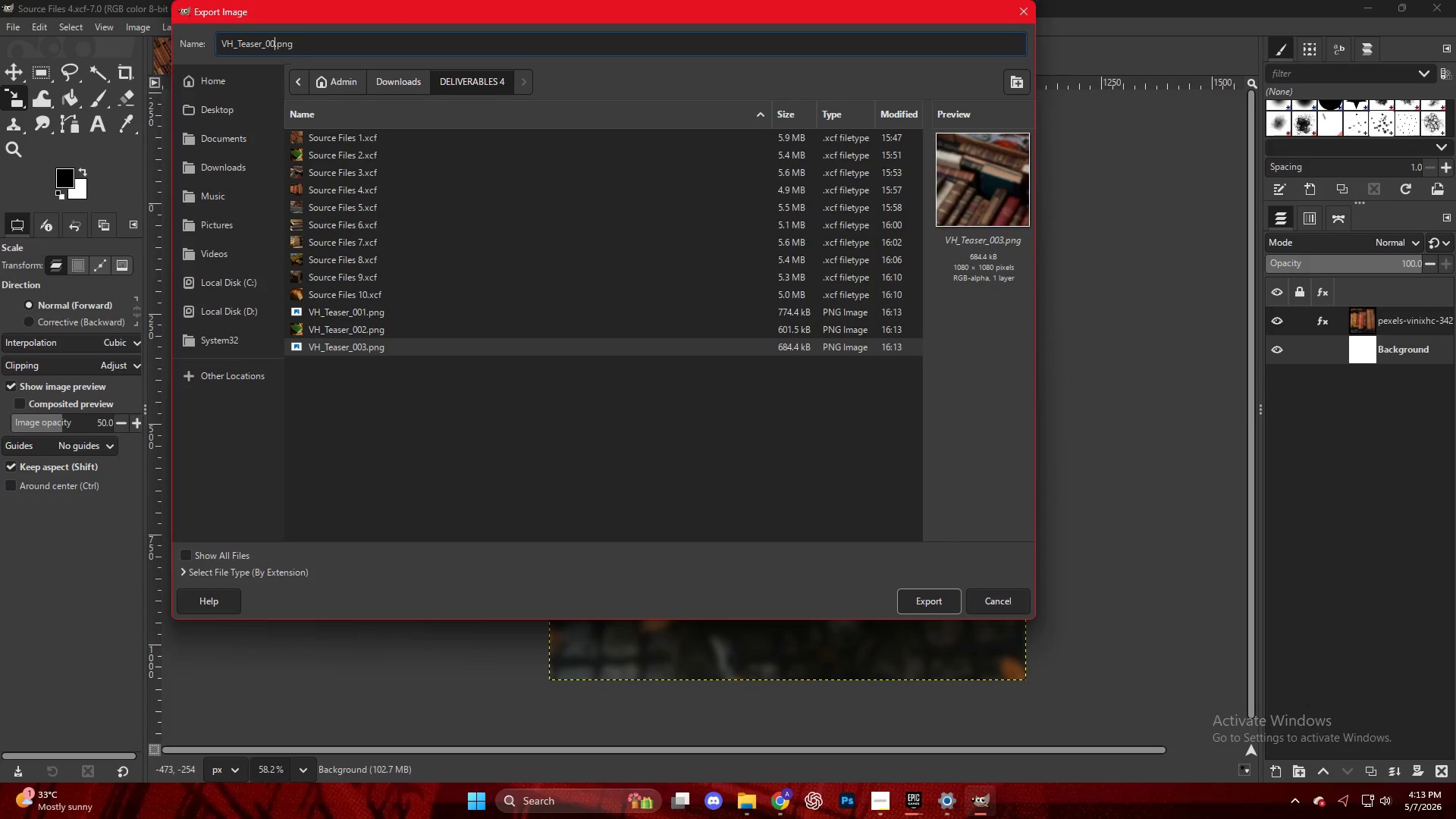 
key(2)
 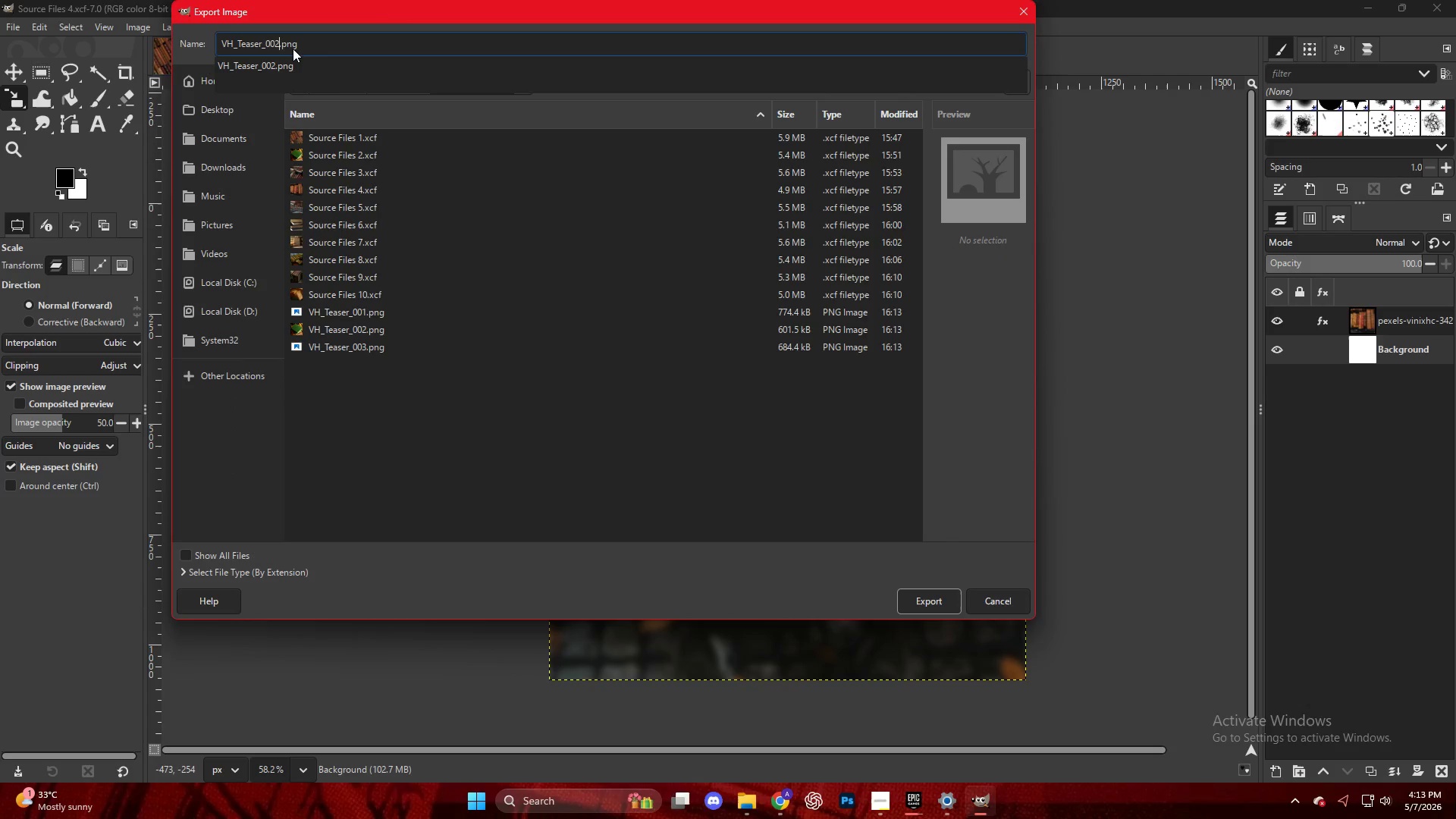 
key(Backspace)
 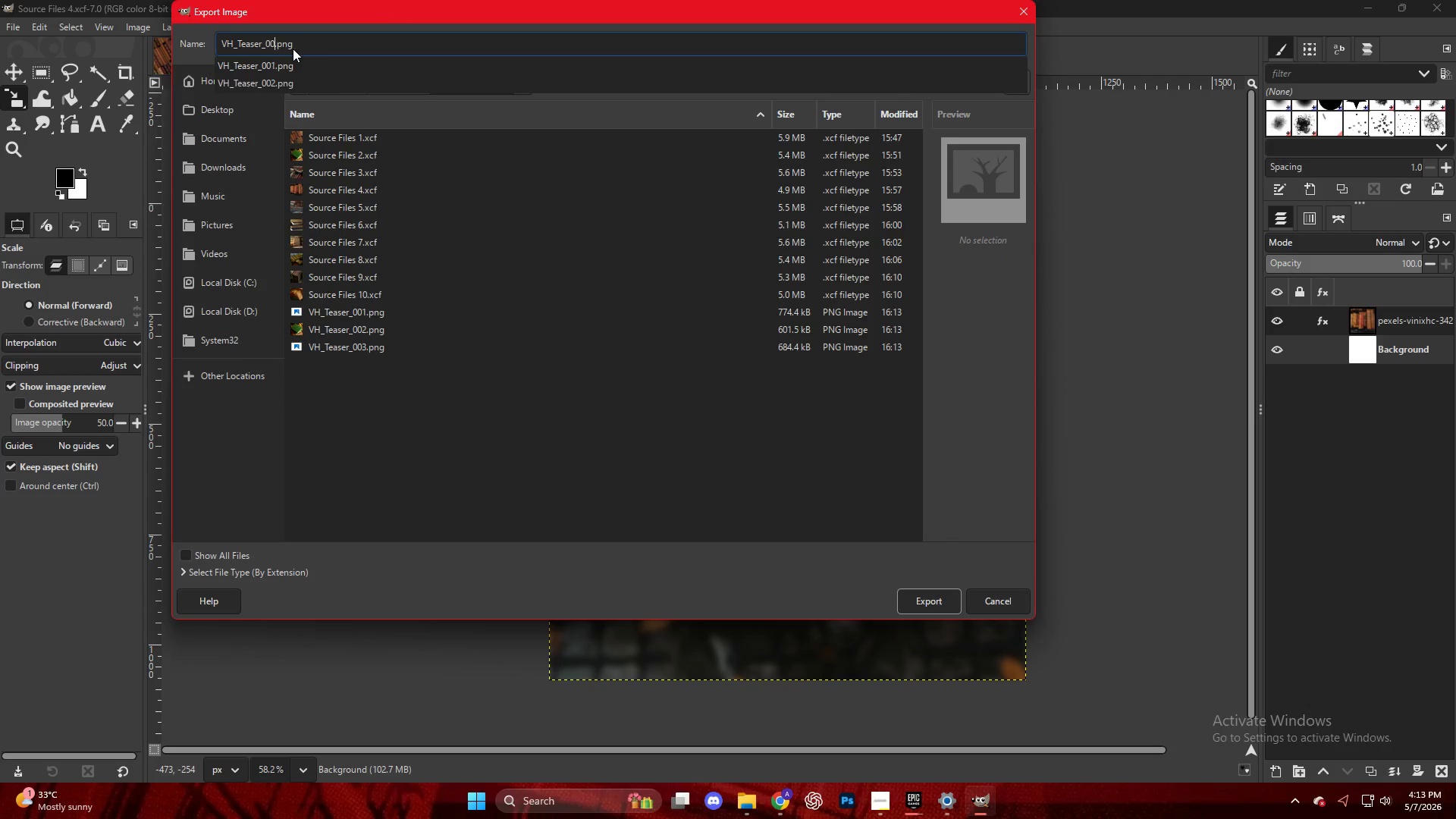 
key(3)
 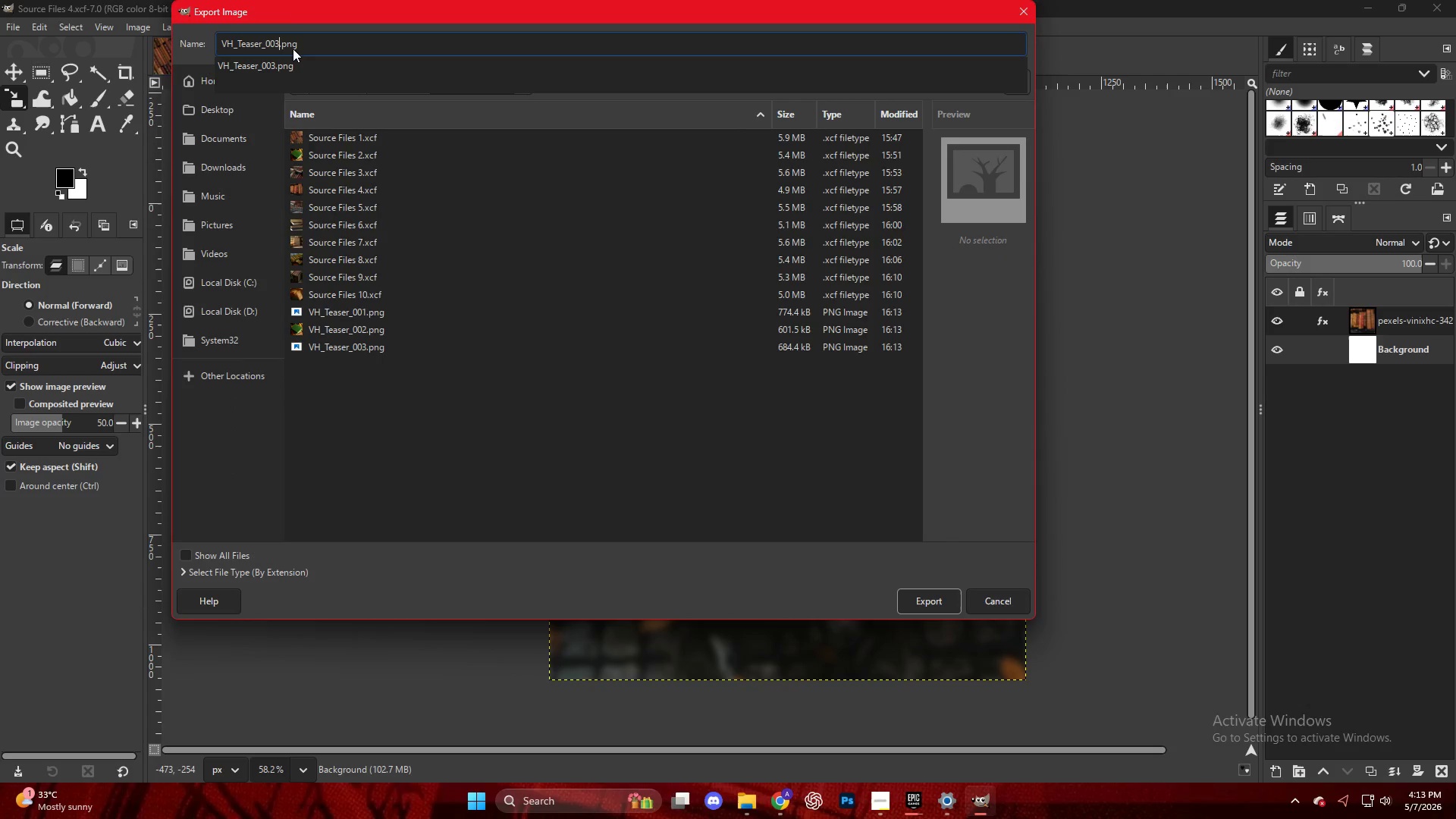 
key(Backspace)
 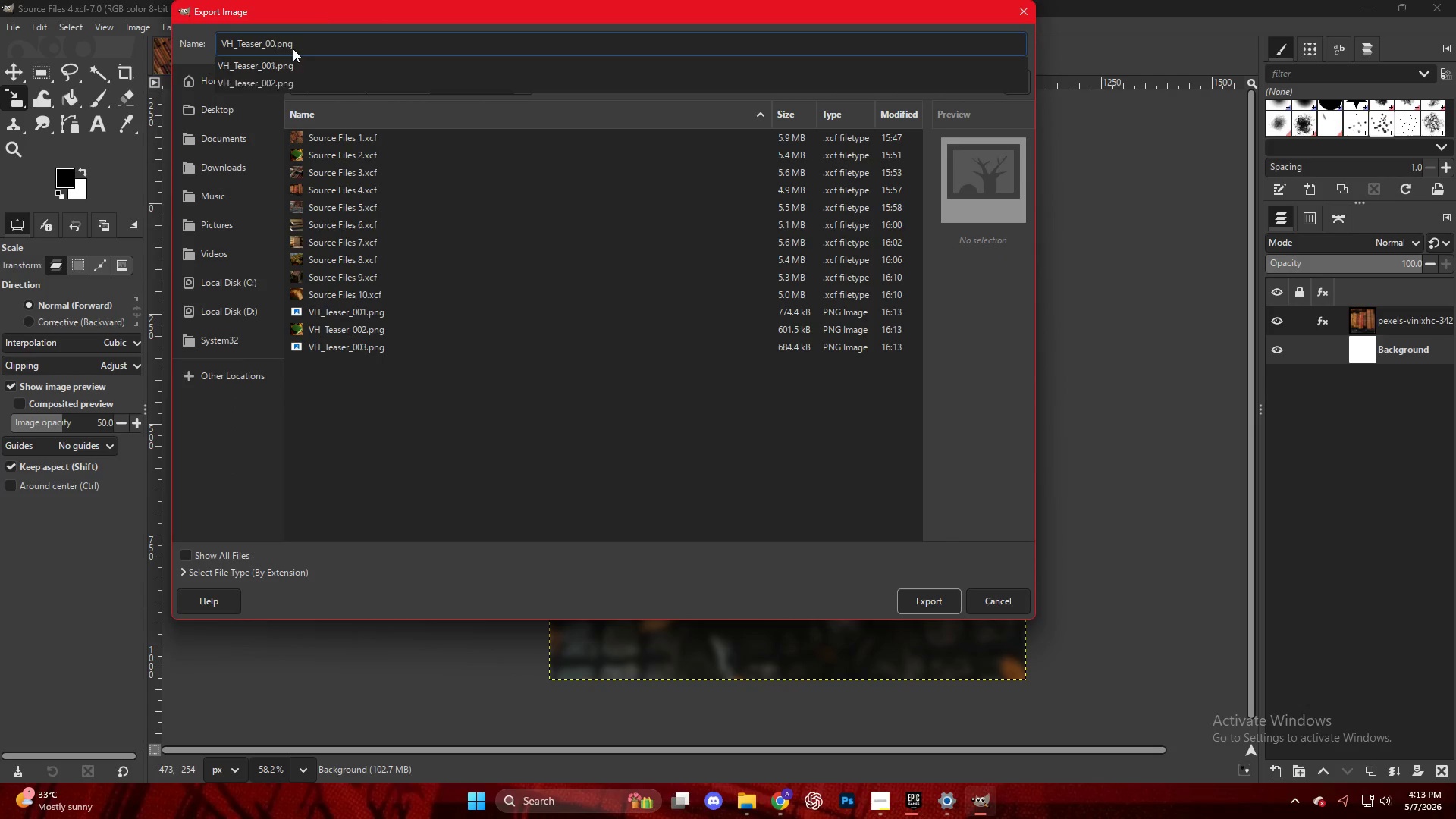 
key(4)
 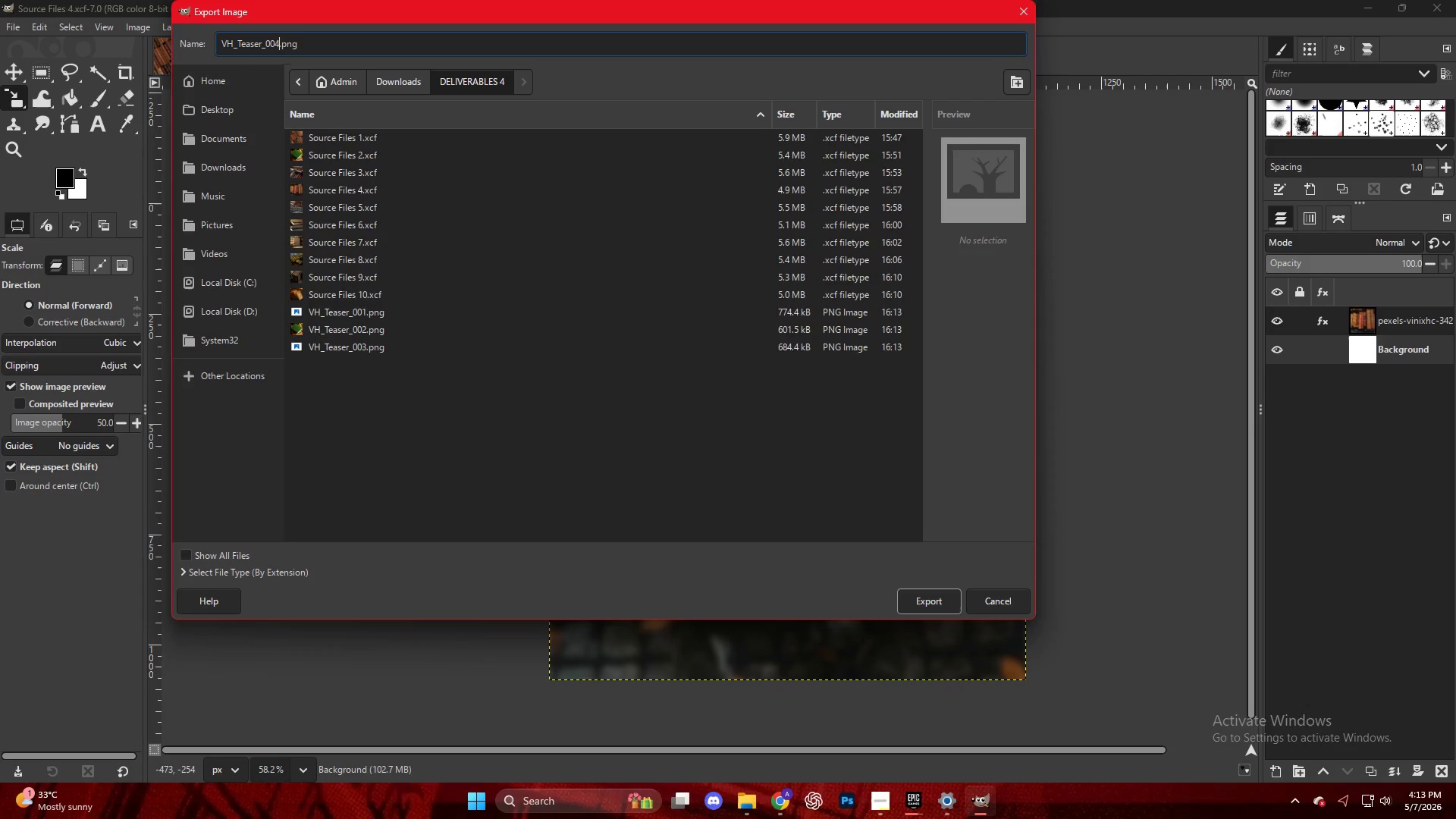 
wait(6.0)
 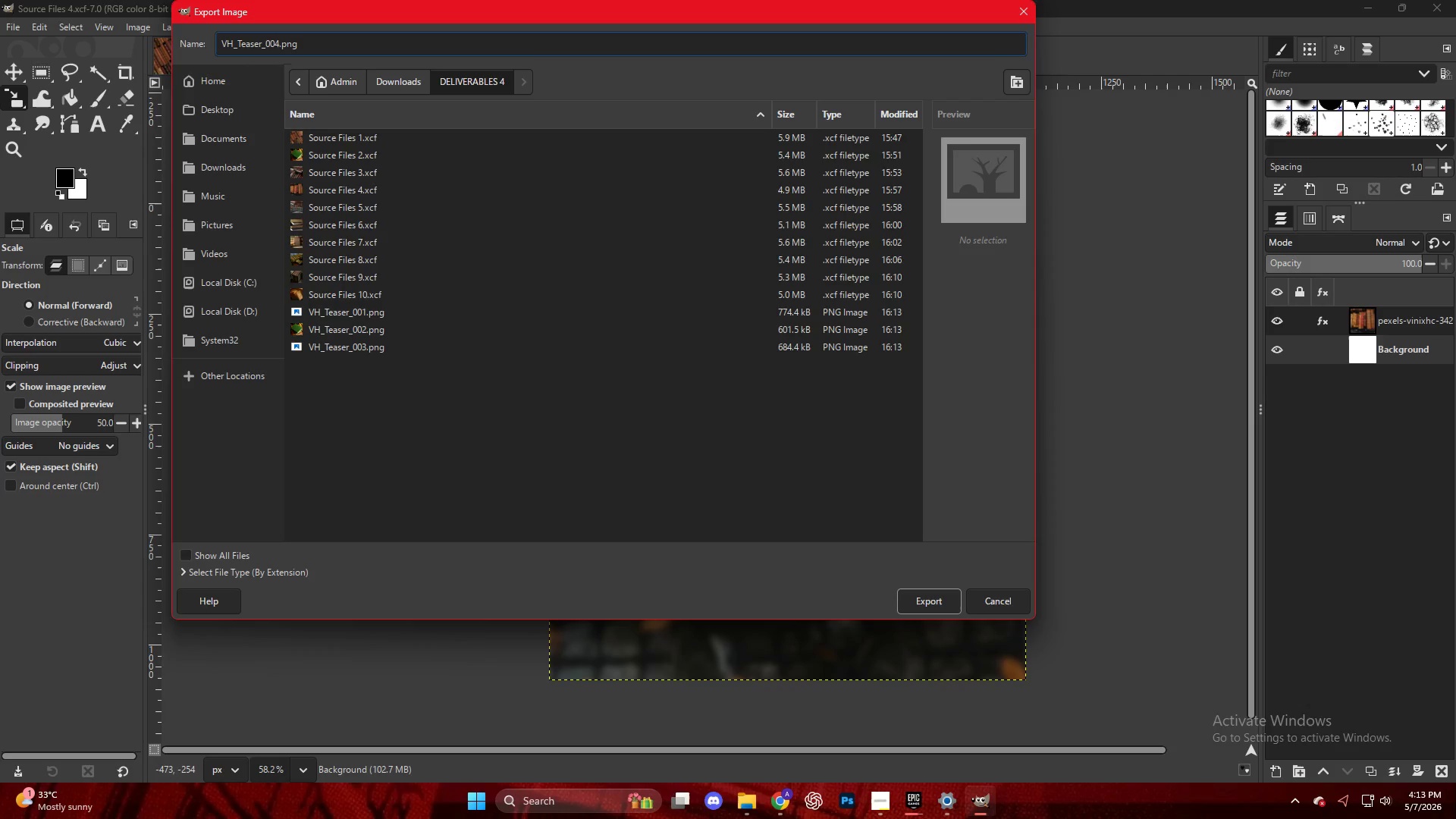 
key(Enter)
 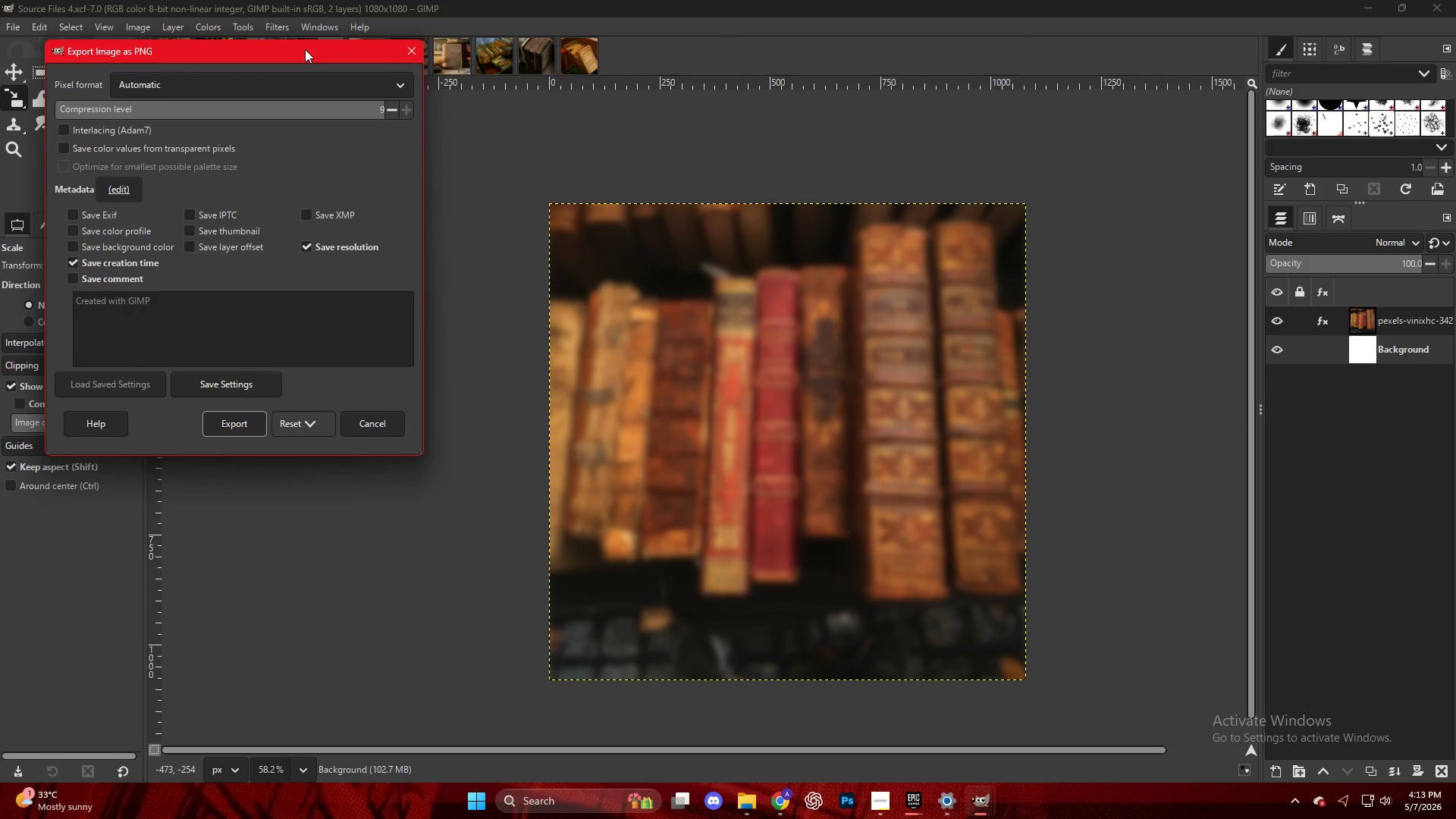 
left_click([235, 422])
 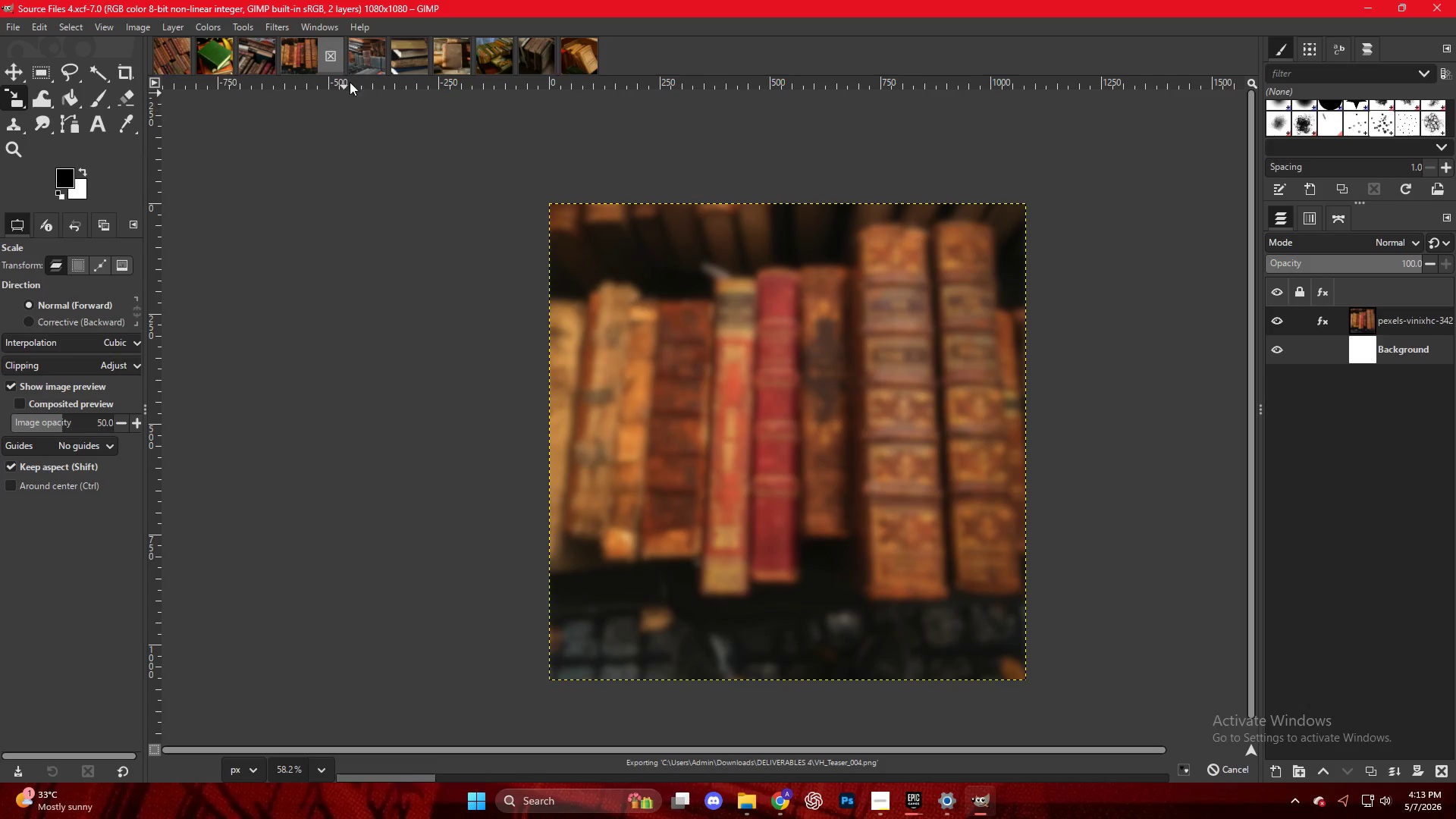 
left_click([365, 64])
 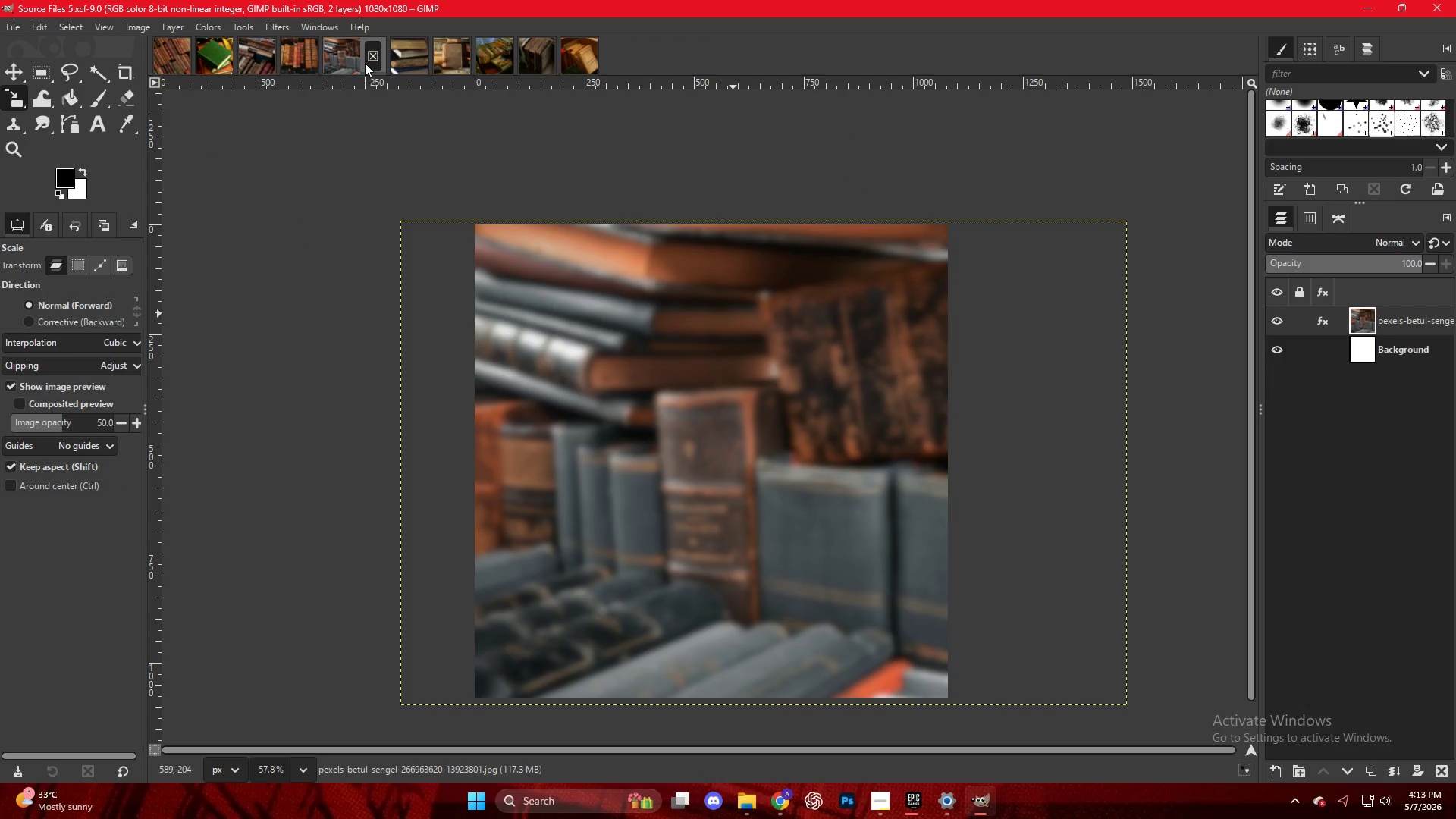 
key(Control+Shift+E)
 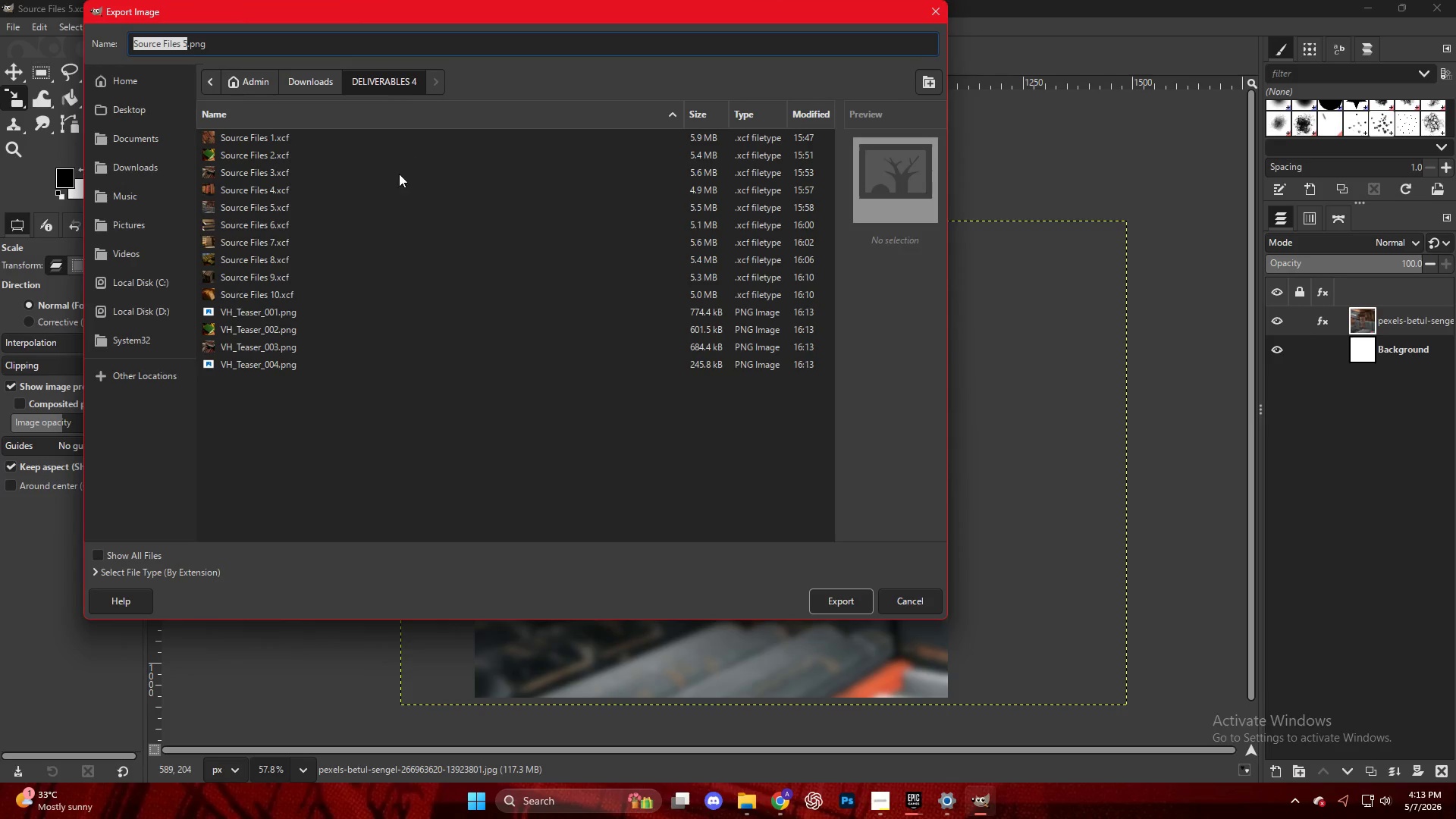 
scroll: coordinate [236, 375], scroll_direction: down, amount: 3.0
 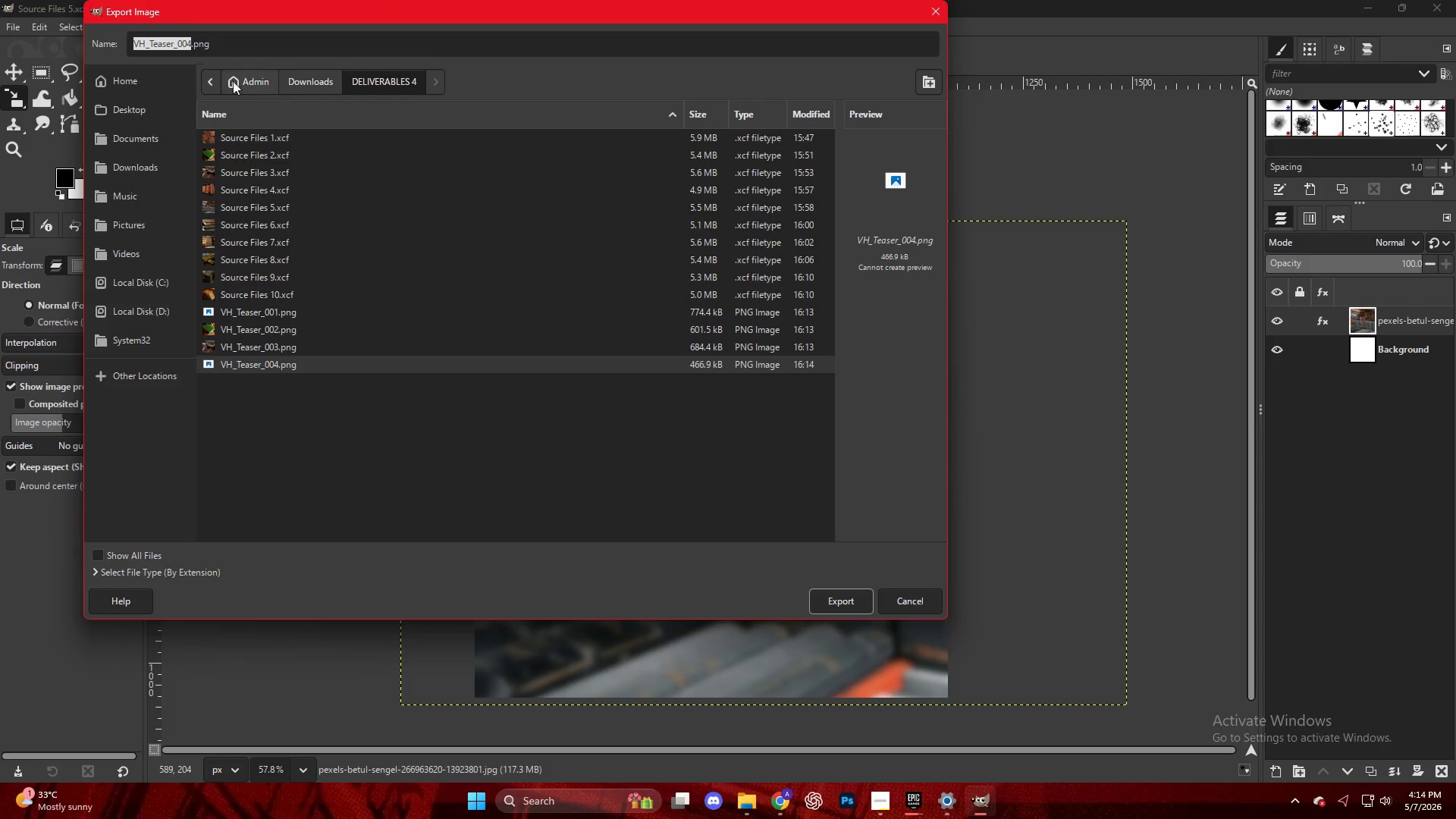 
left_click([185, 40])
 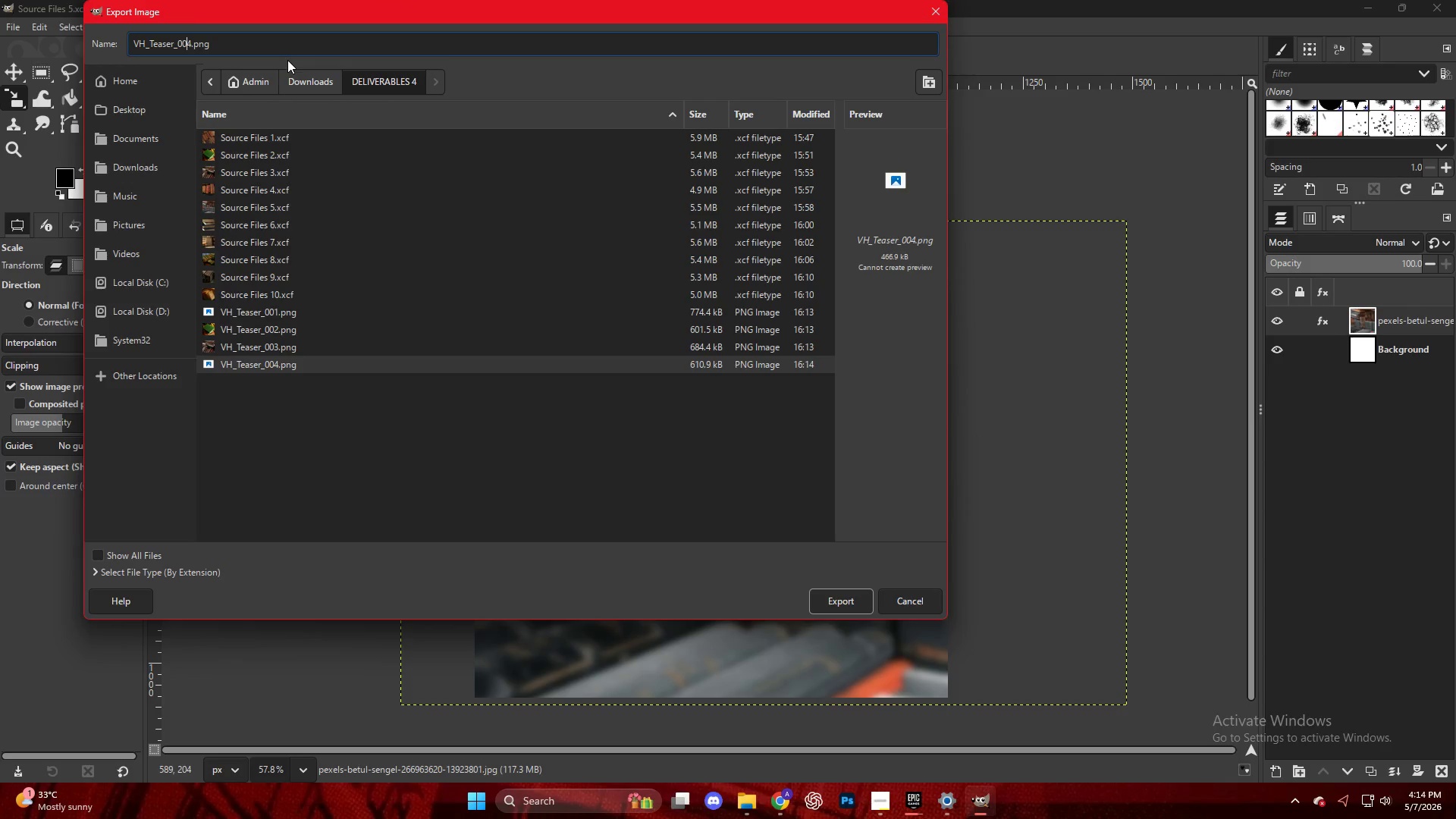 
key(ArrowRight)
 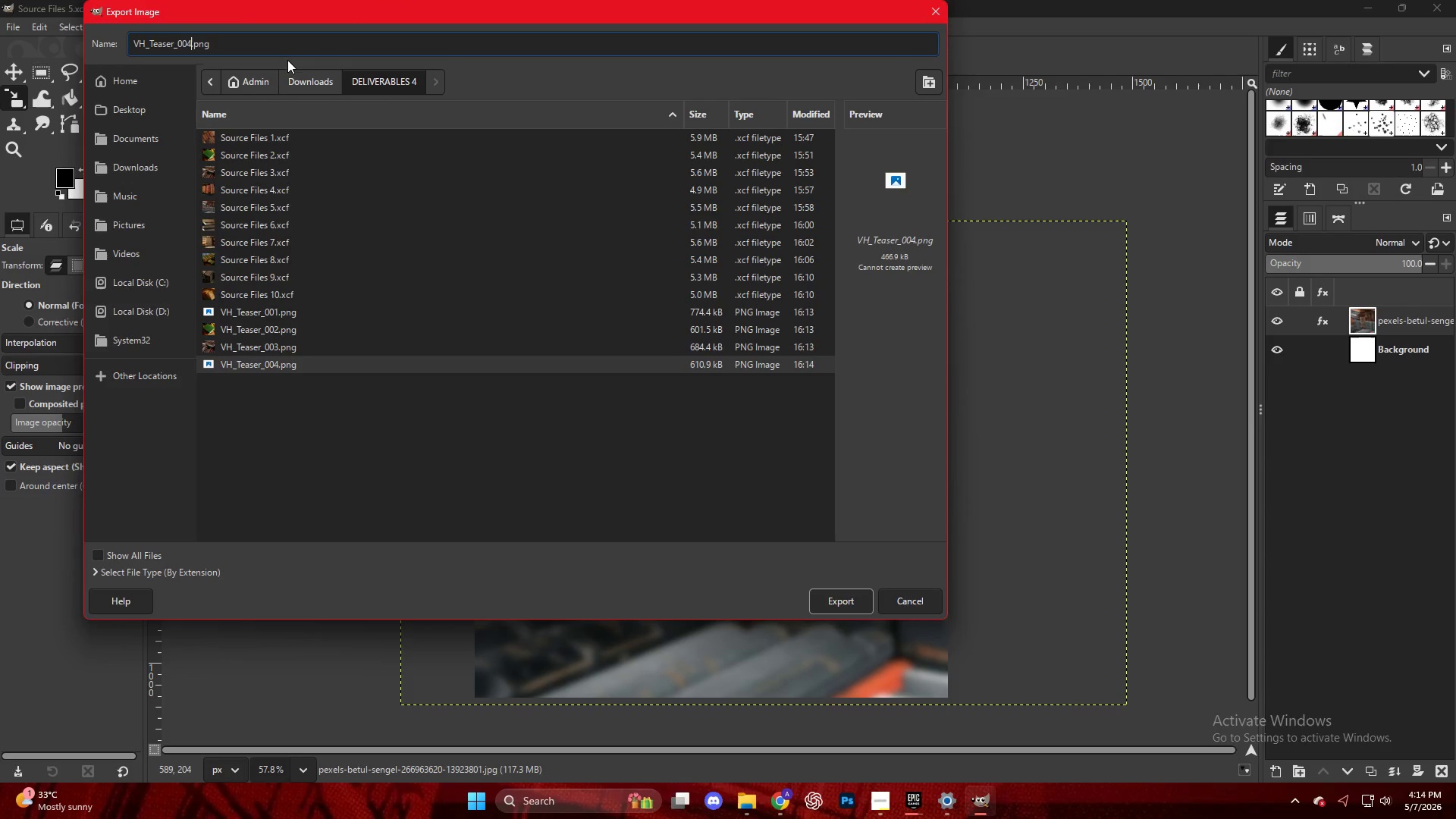 
key(Backspace)
 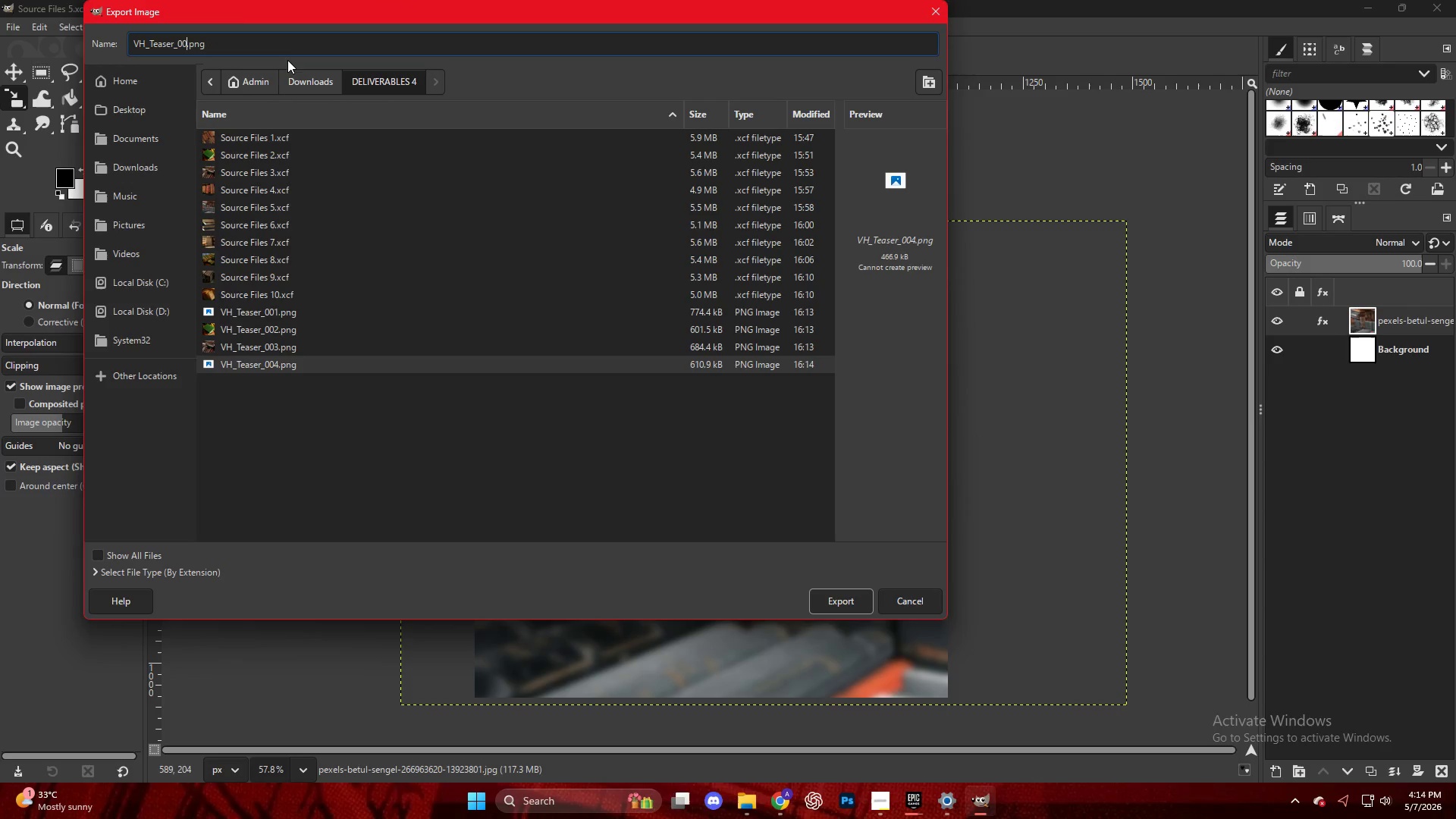 
key(5)
 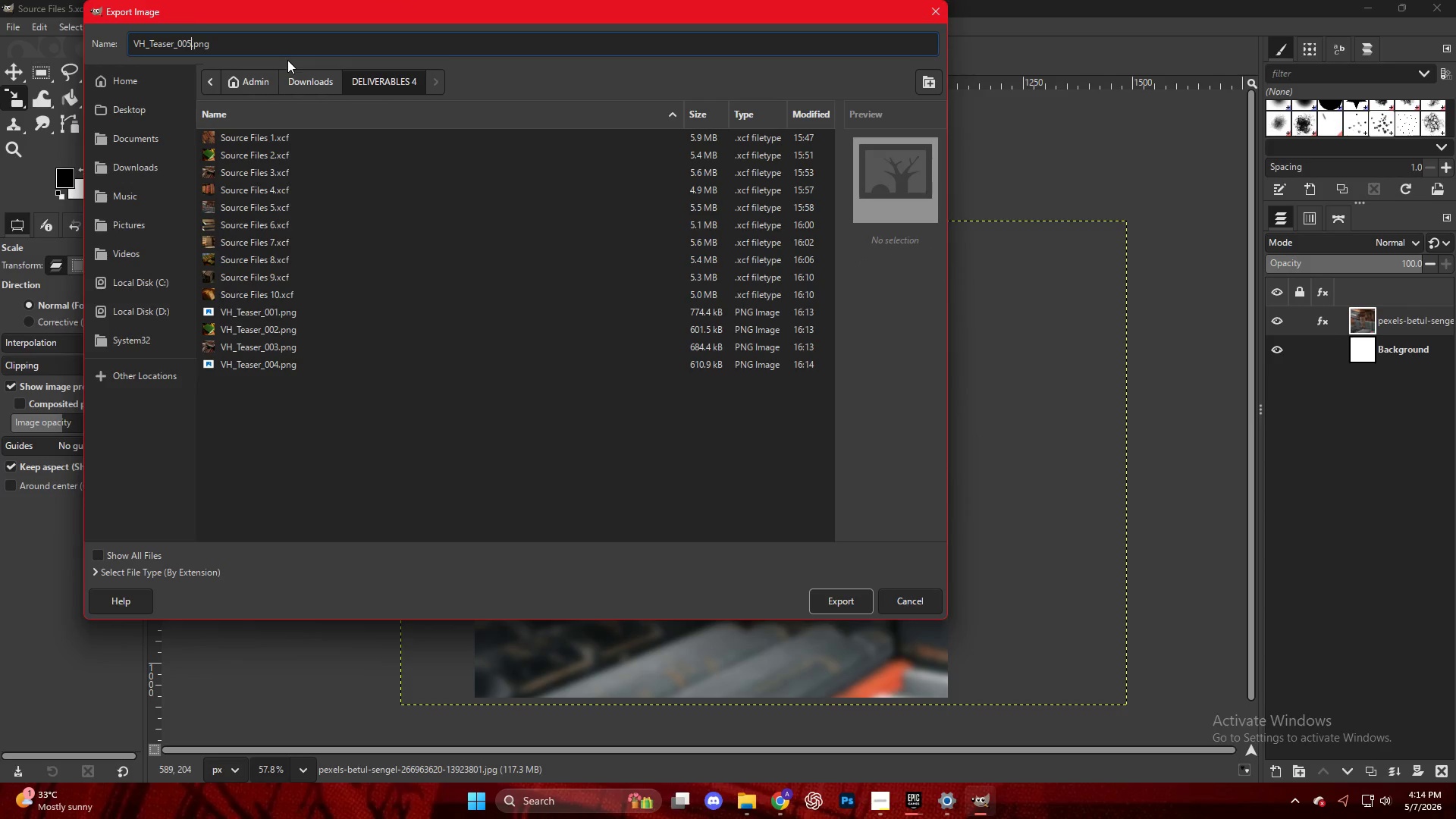 
key(Enter)
 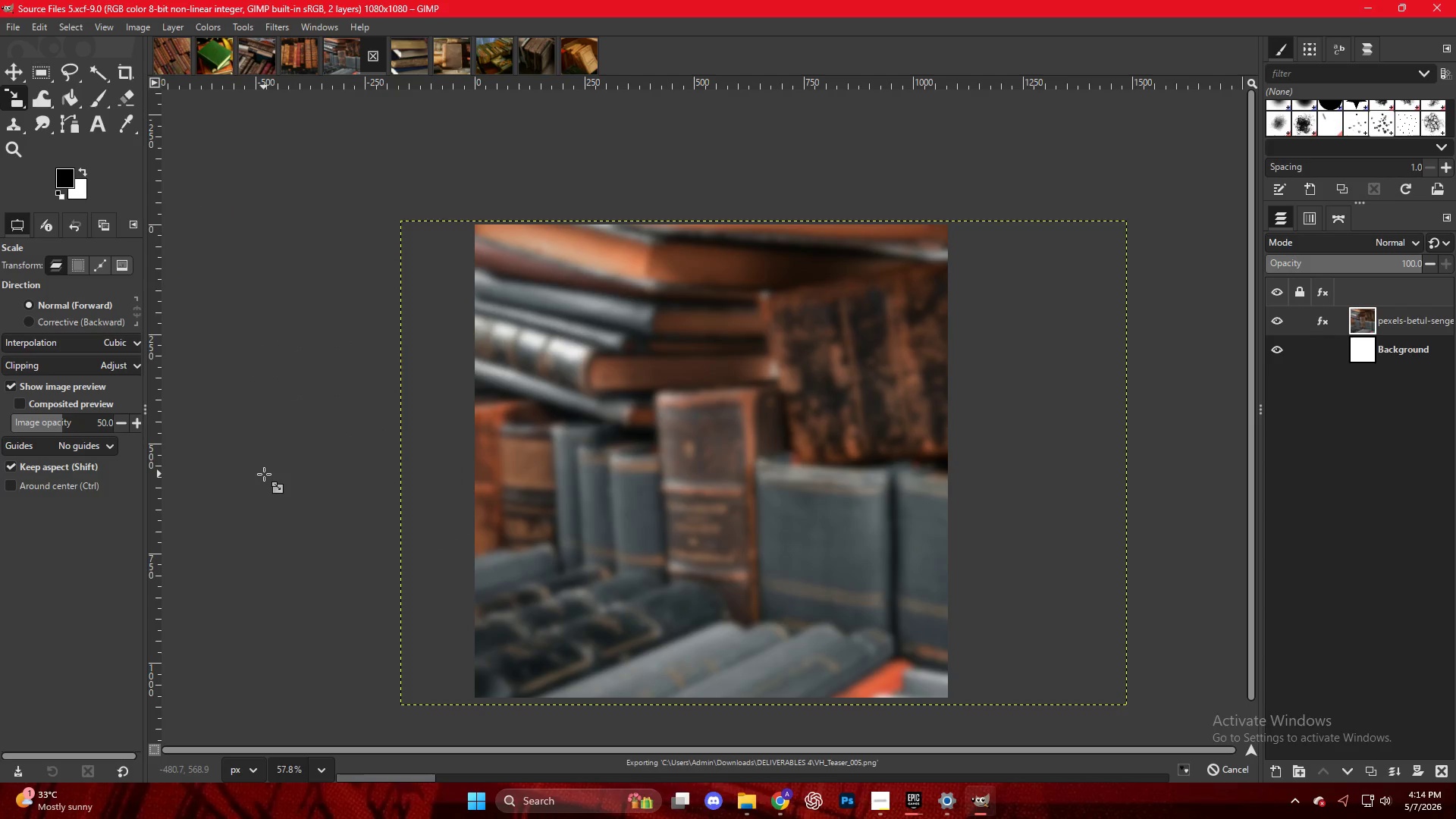 
wait(31.53)
 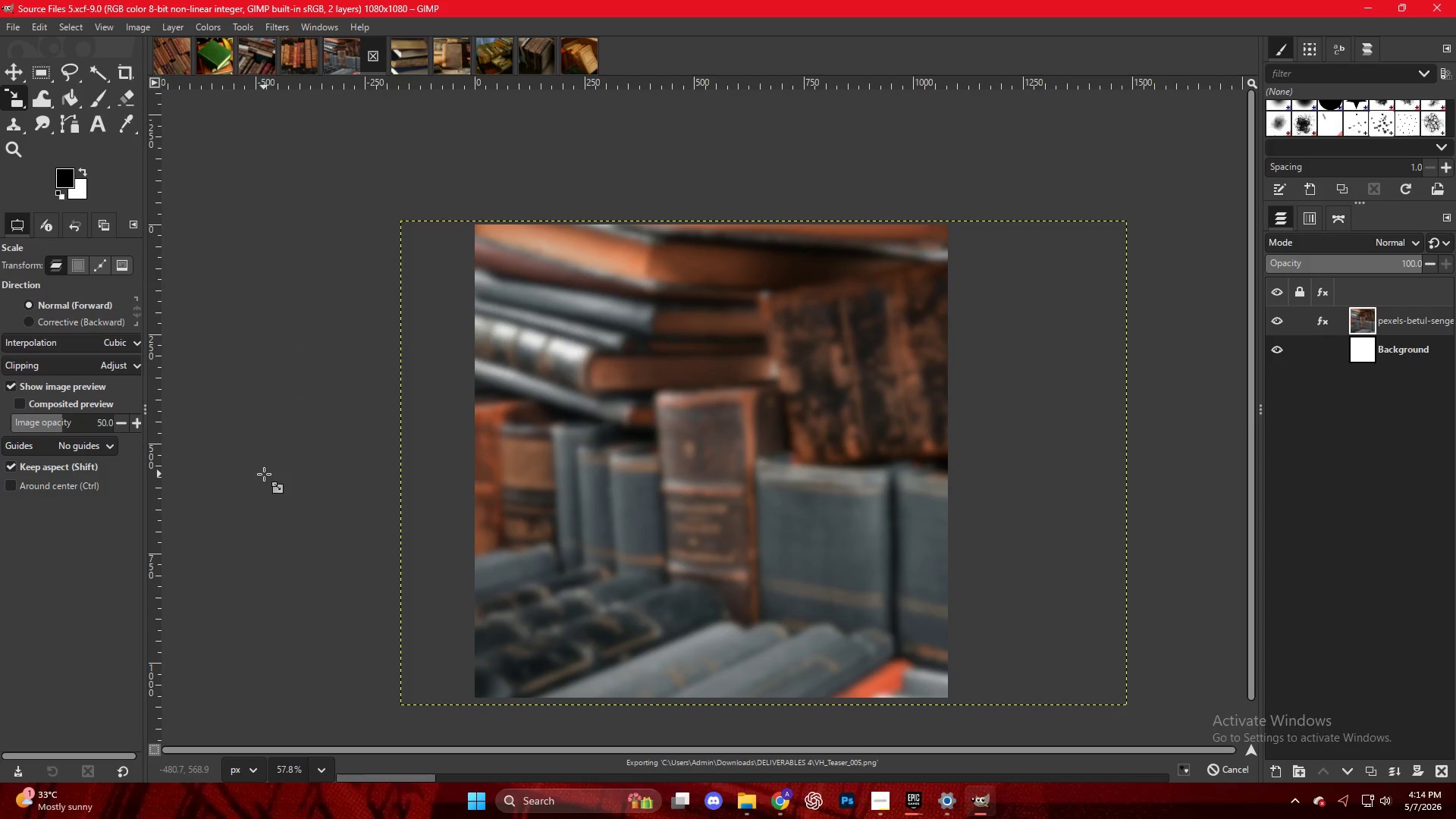 
left_click([403, 53])
 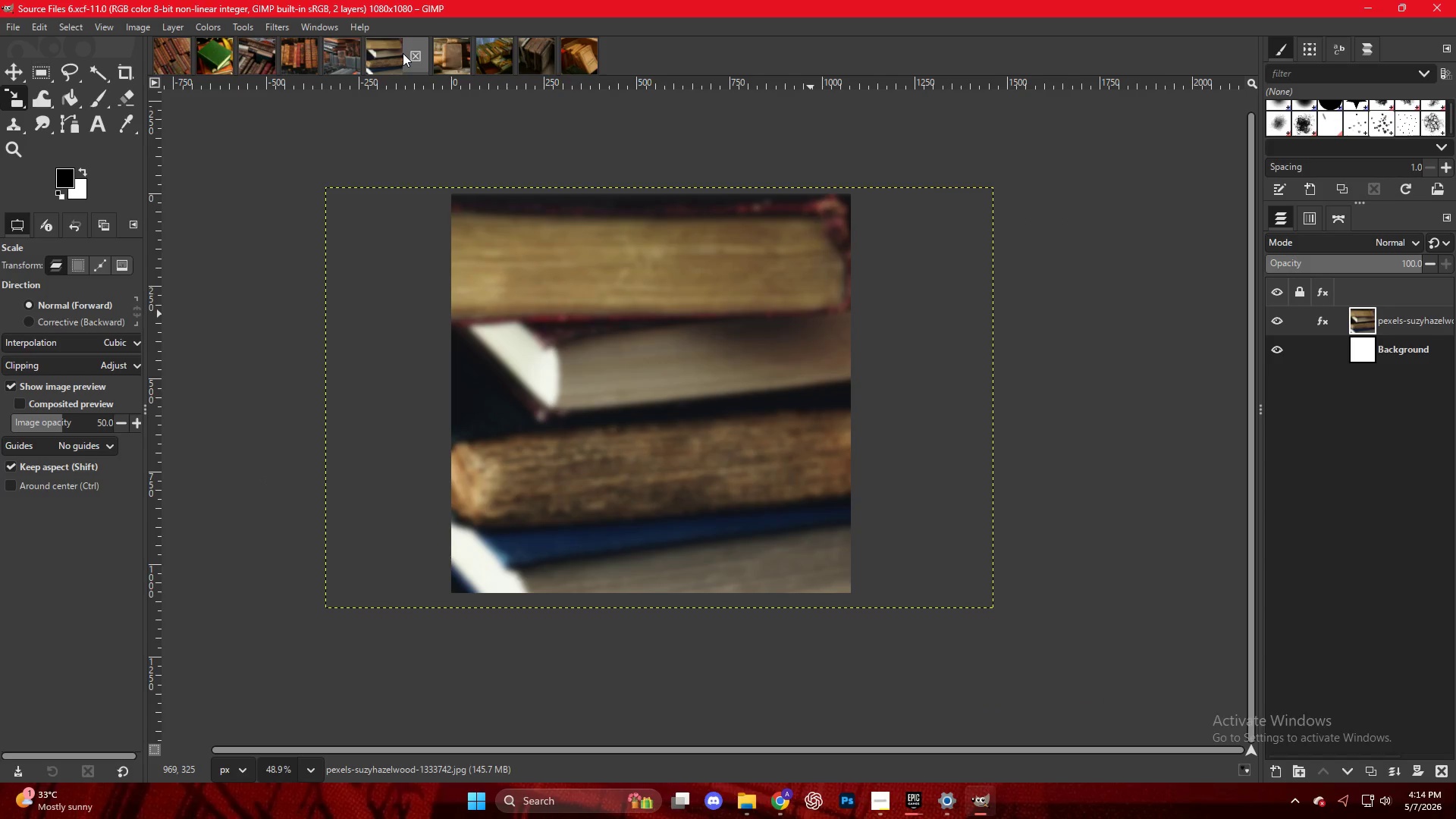 
key(Control+Shift+E)
 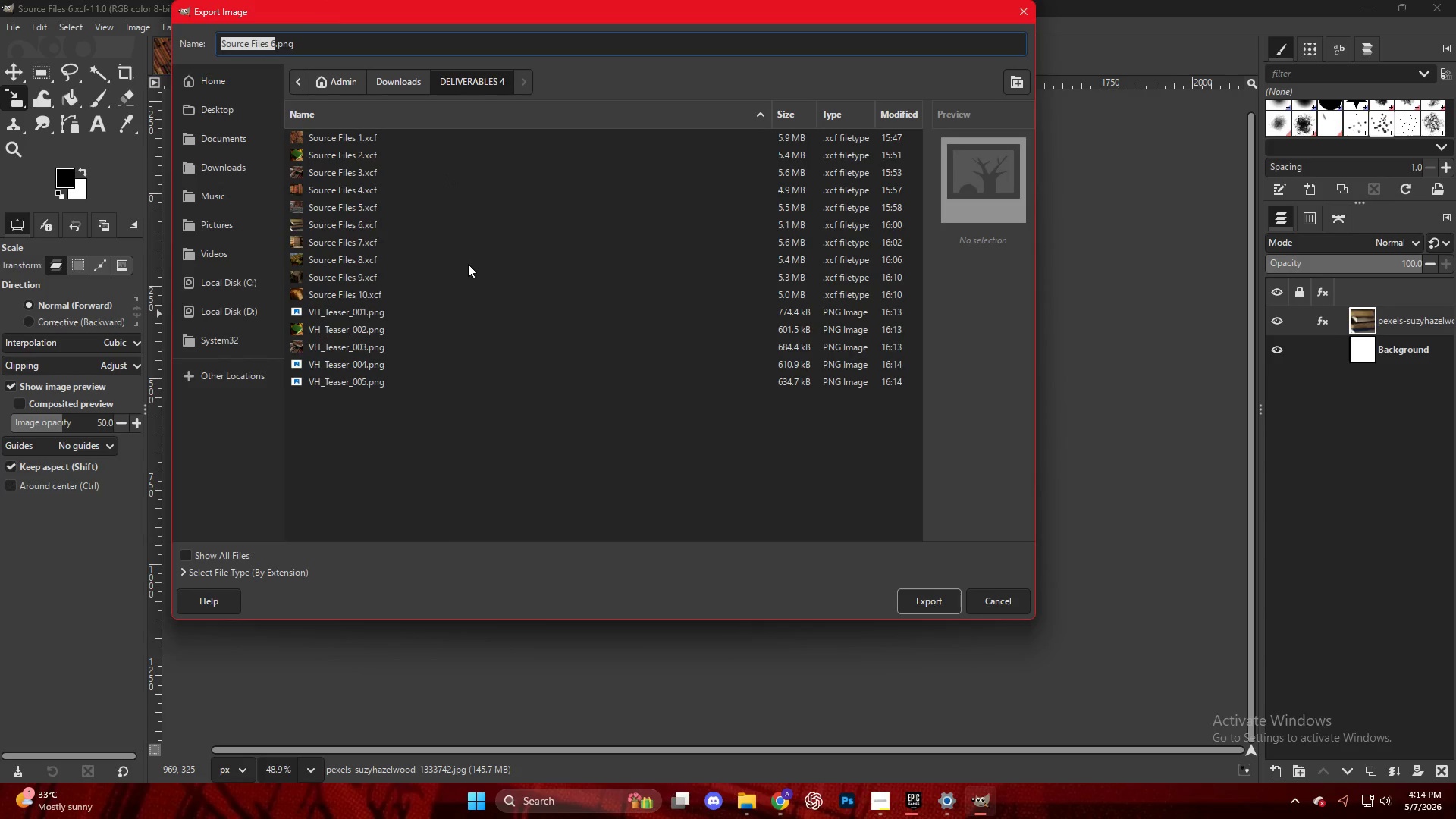 
scroll: coordinate [461, 302], scroll_direction: down, amount: 7.0
 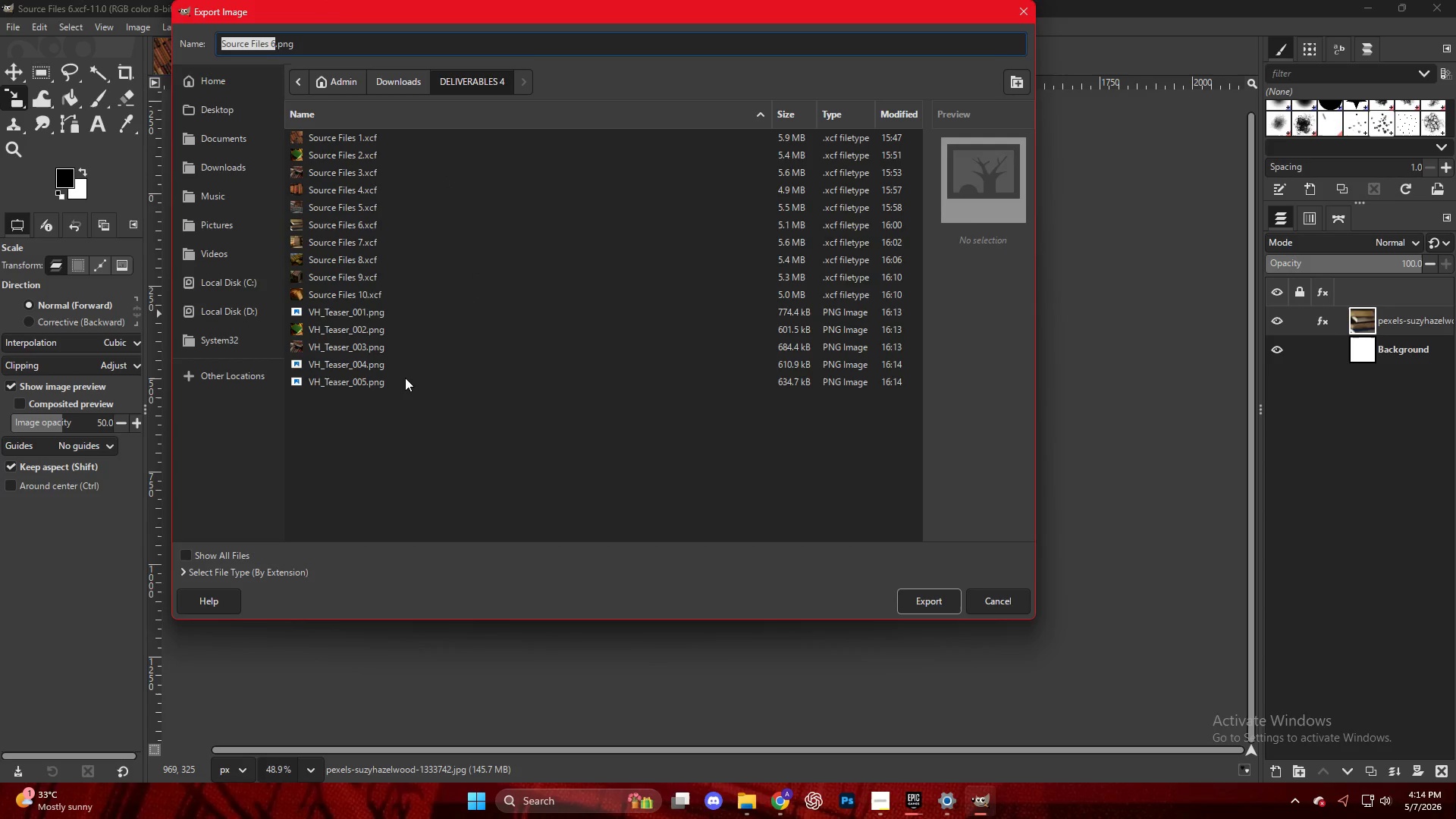 
left_click([406, 380])
 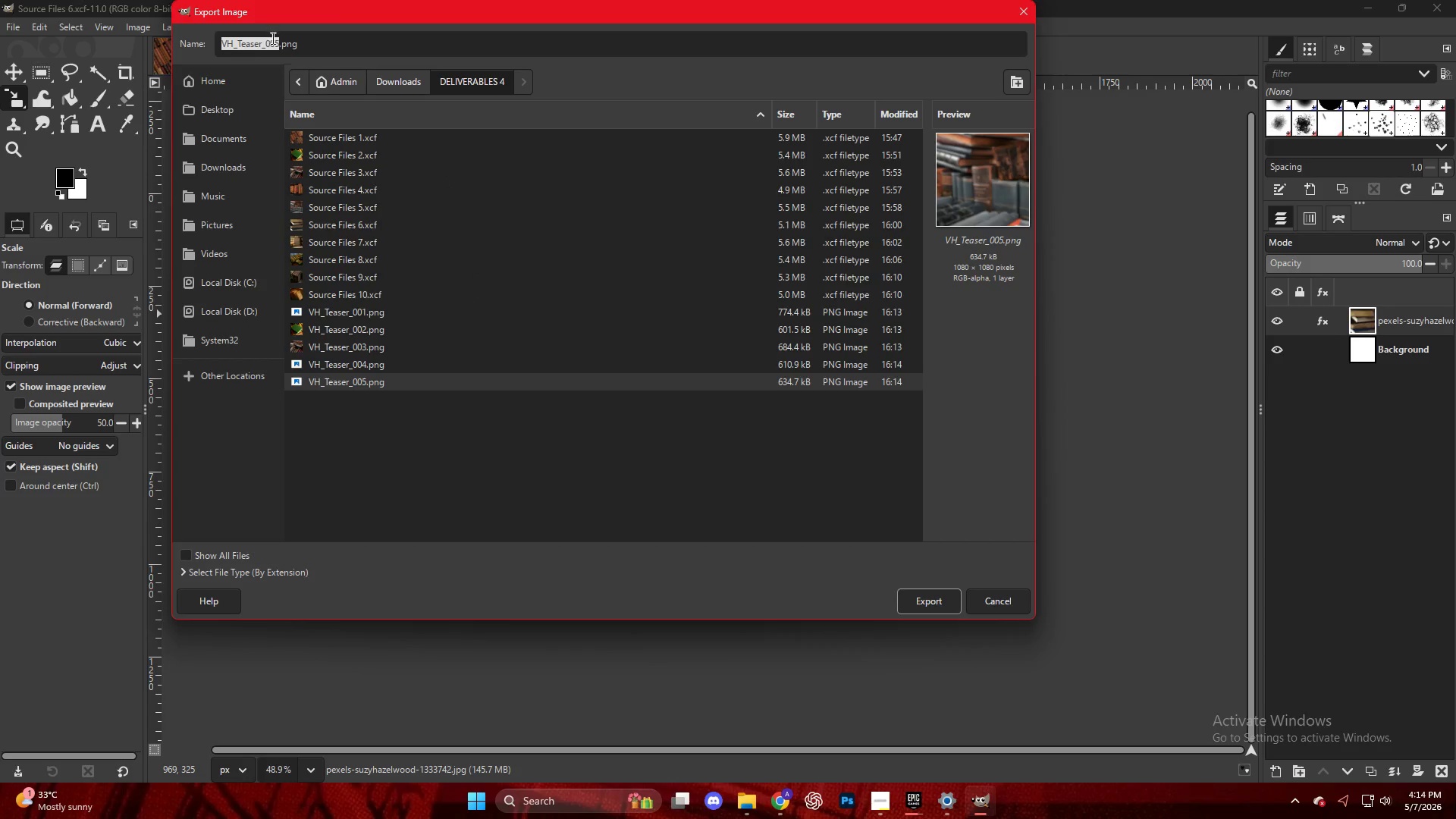 
left_click([276, 43])
 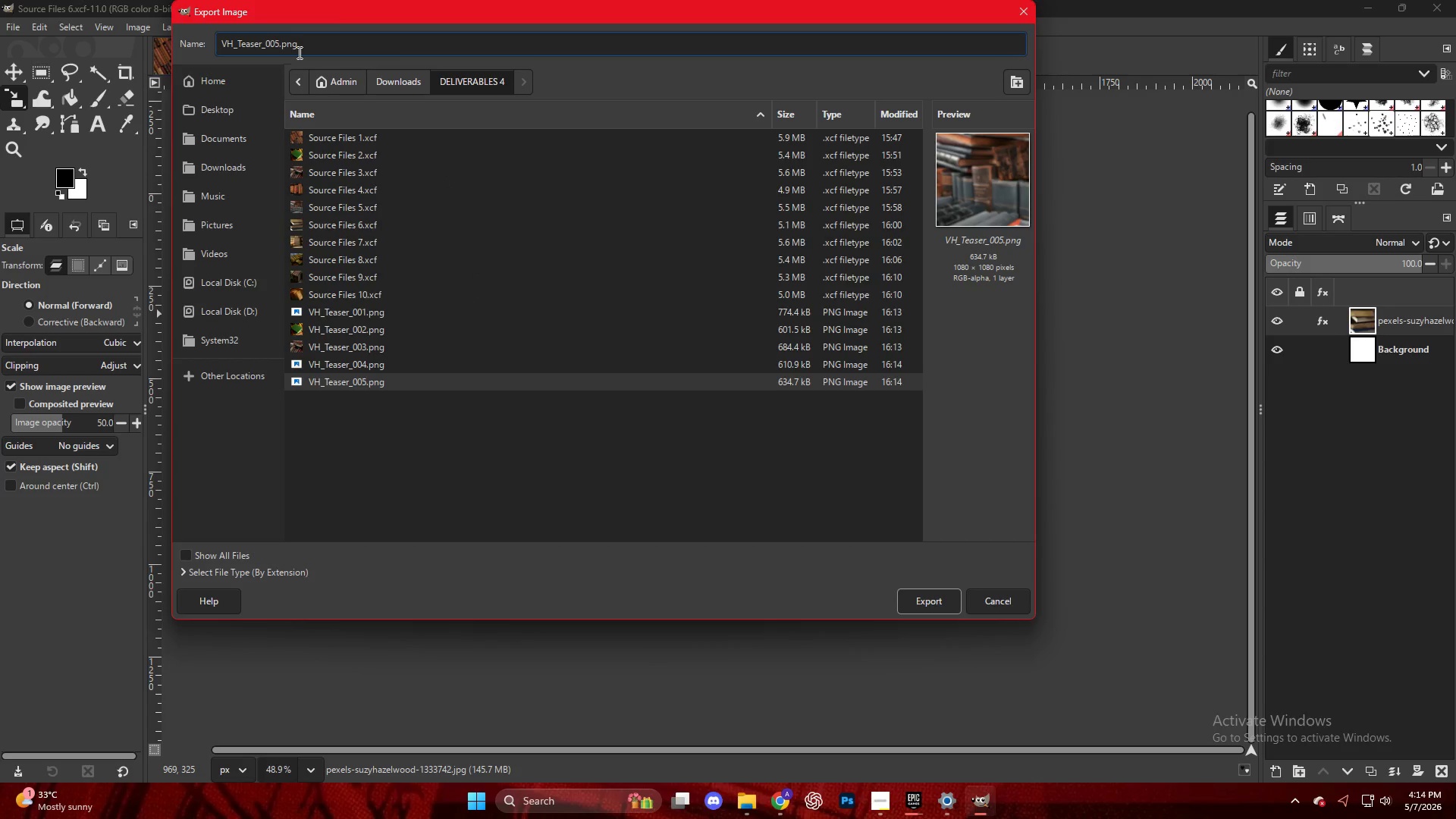 
key(ArrowRight)
 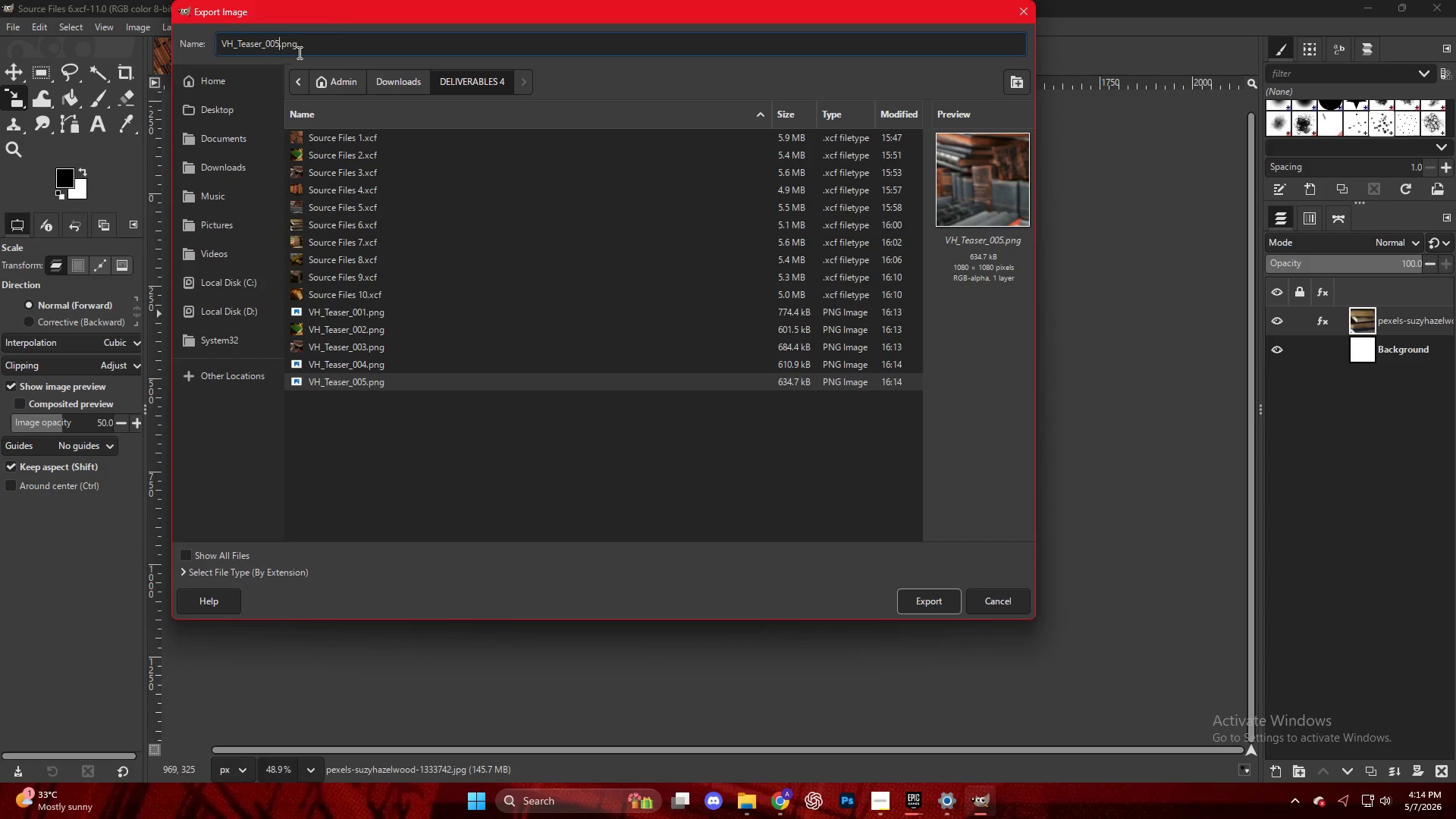 
key(Backspace)
 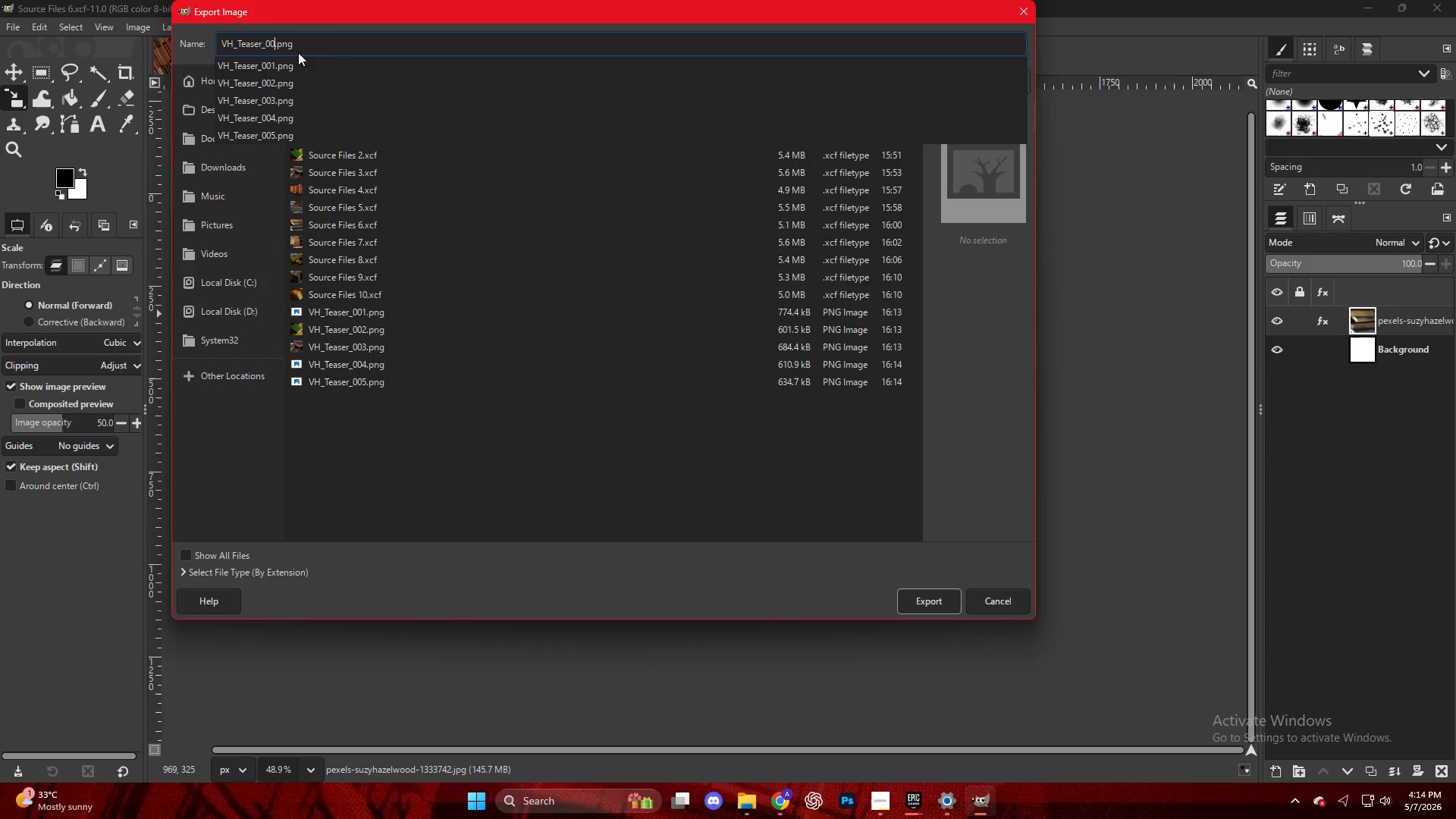 
key(Numpad6)
 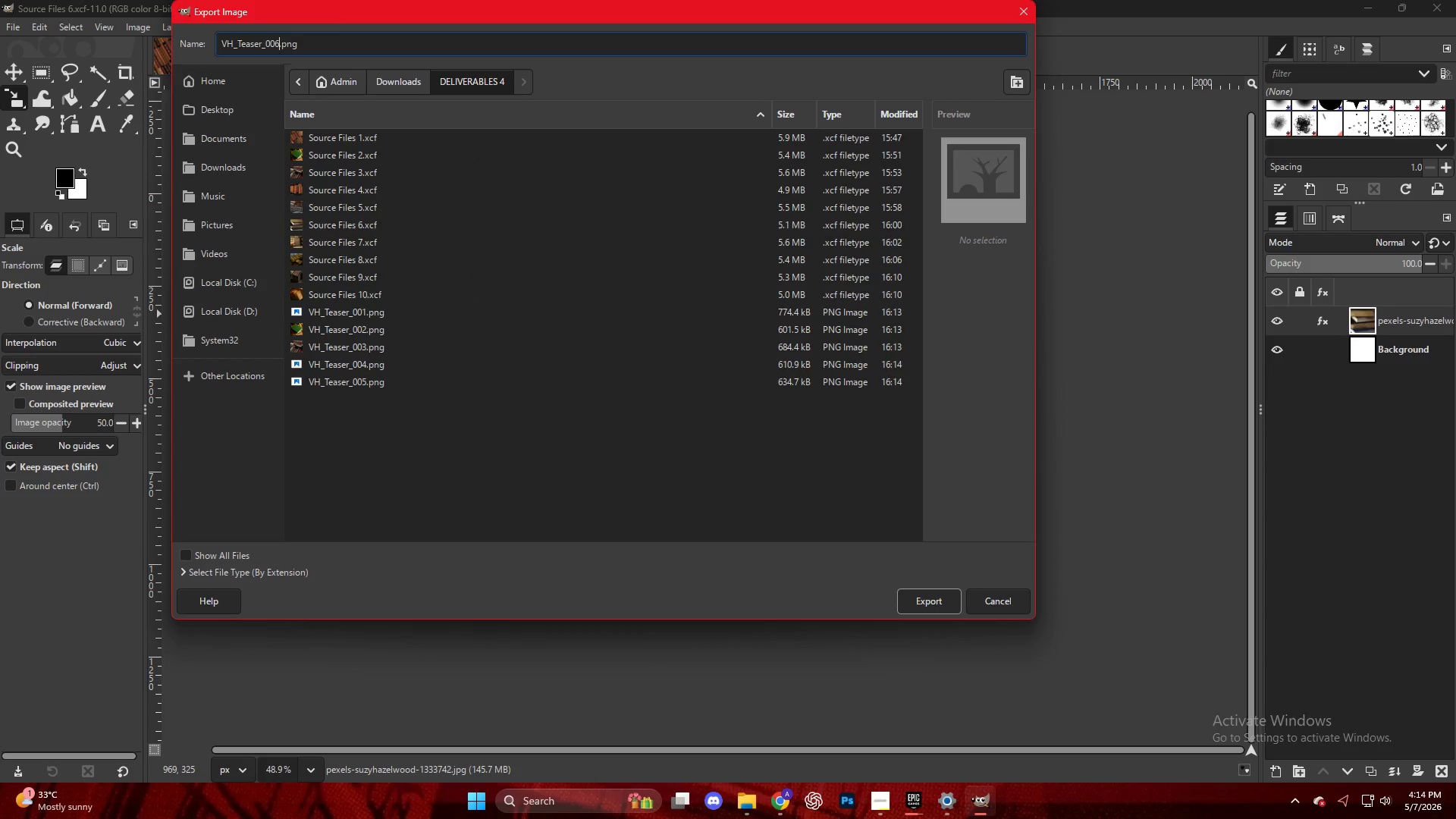 
key(NumpadEnter)
 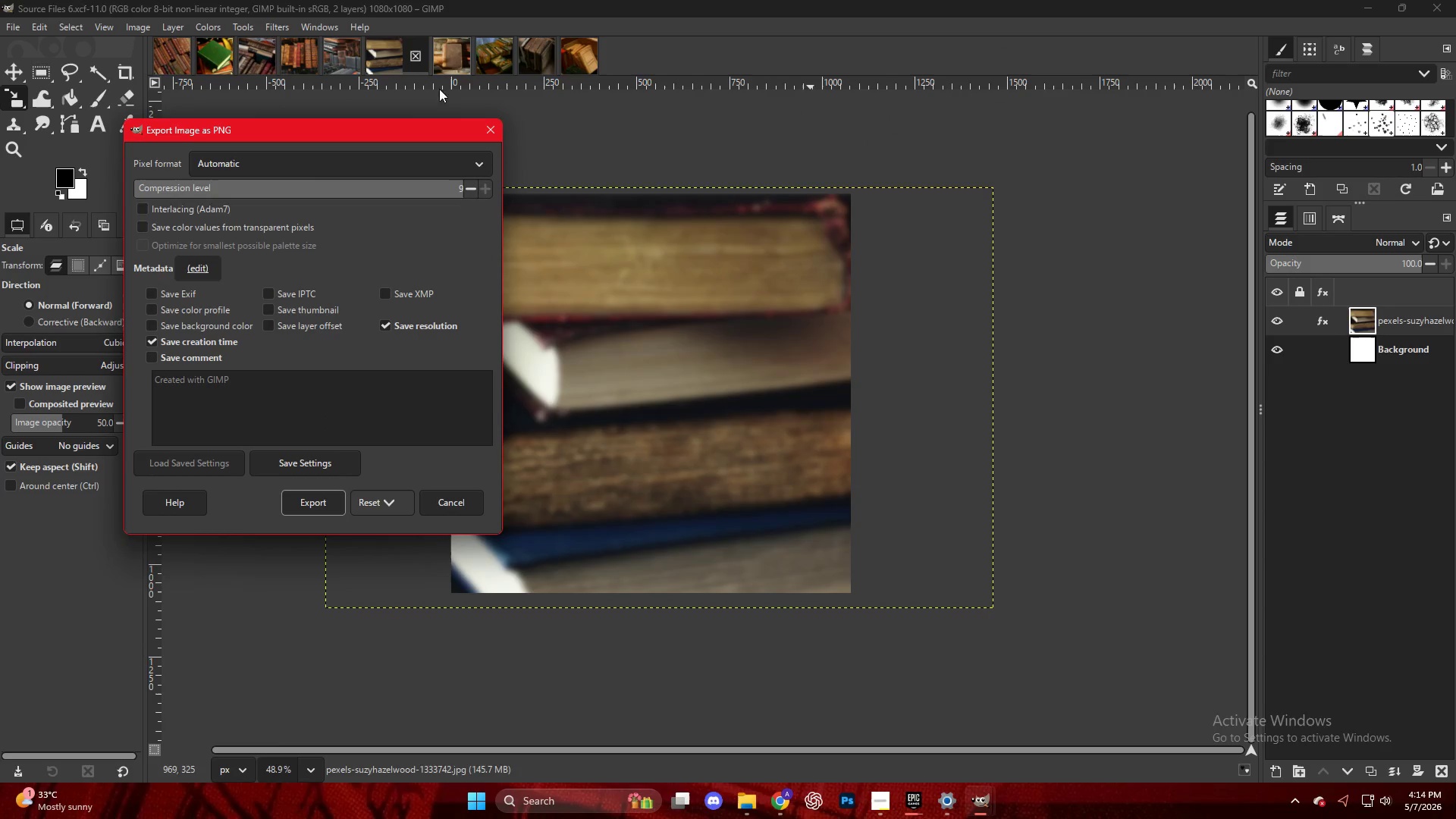 
left_click([295, 504])
 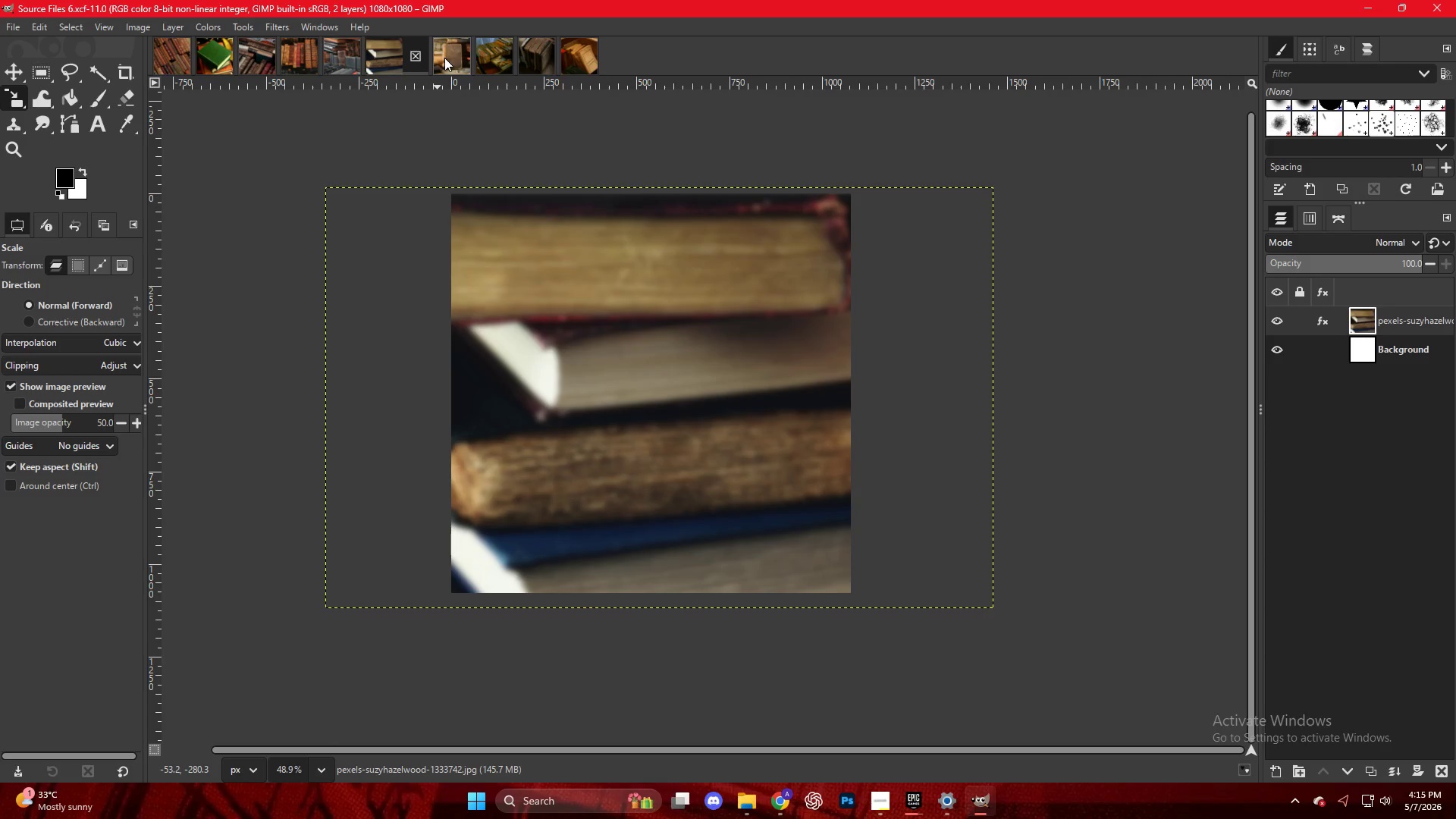 
wait(38.52)
 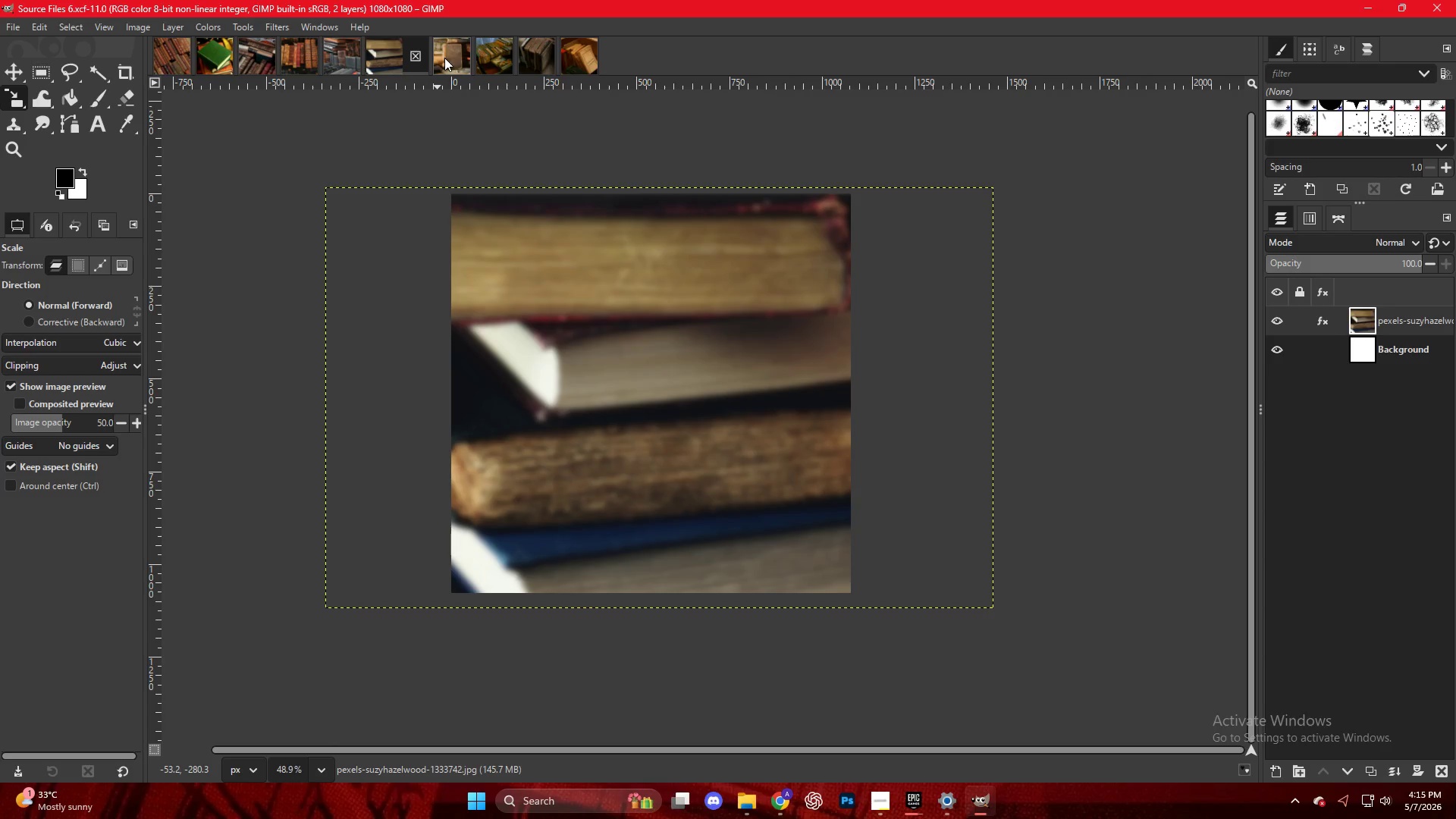 
left_click([755, 797])
 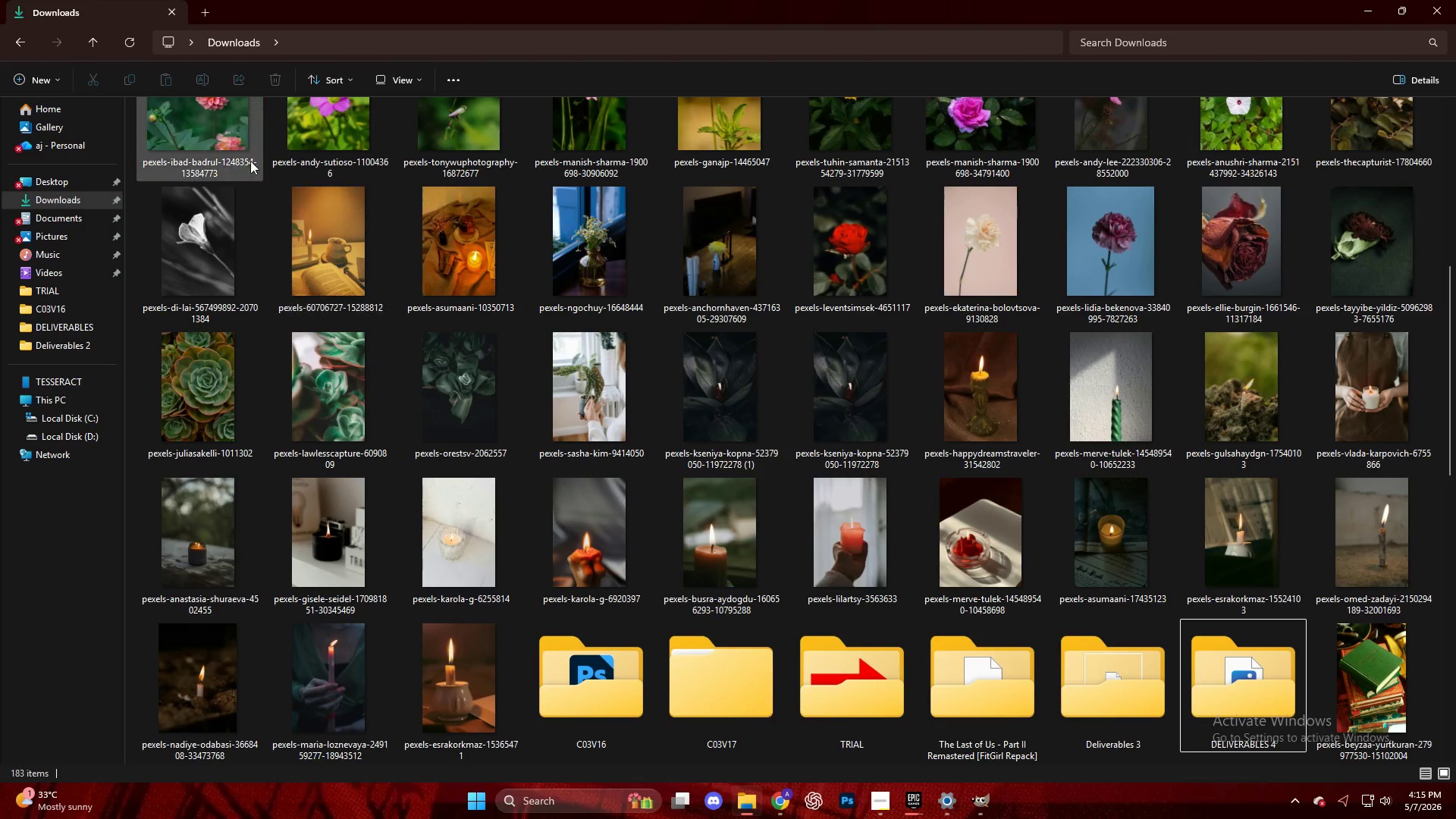 
scroll: coordinate [777, 341], scroll_direction: up, amount: 5.0
 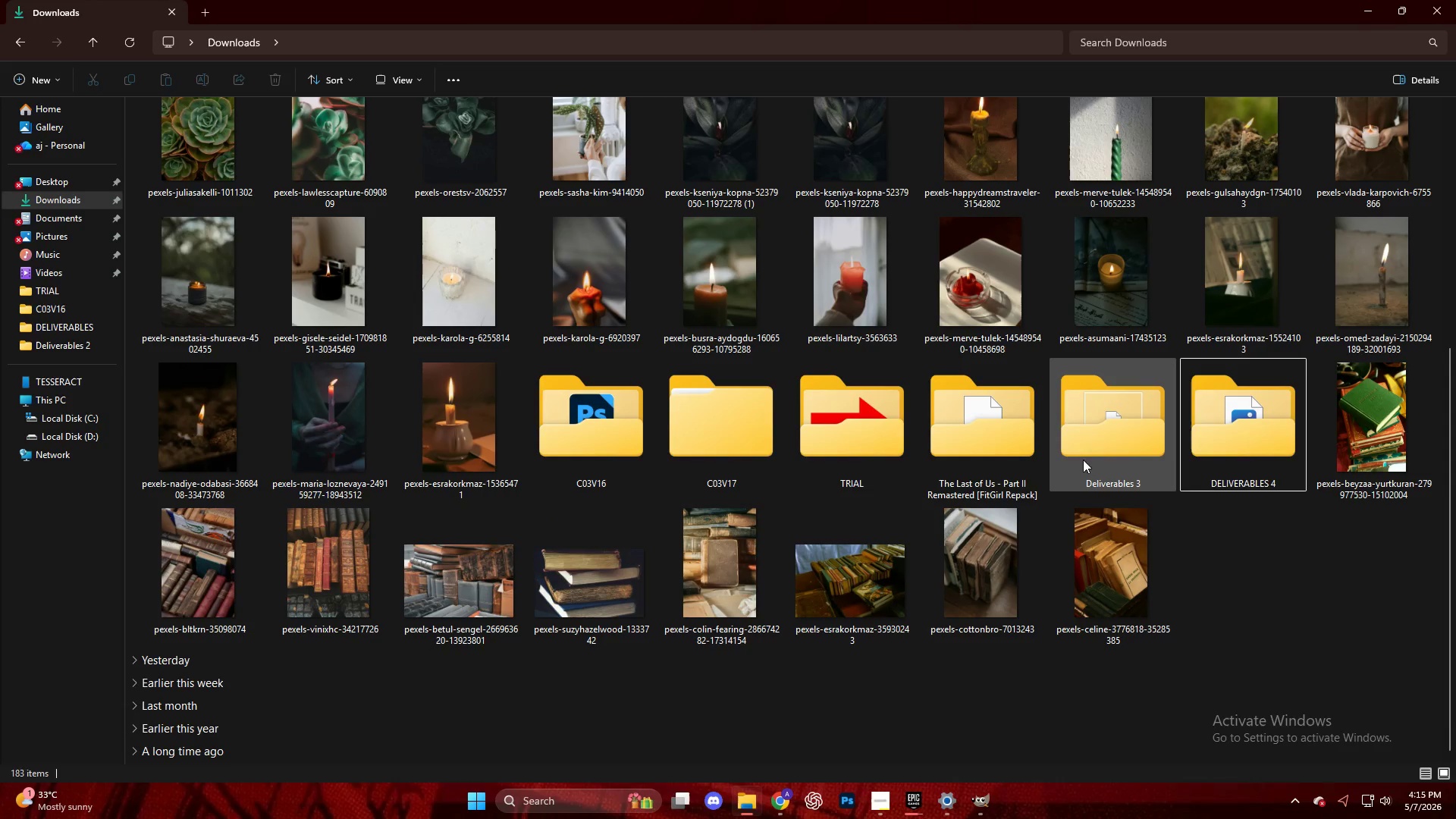 
left_click([1081, 422])
 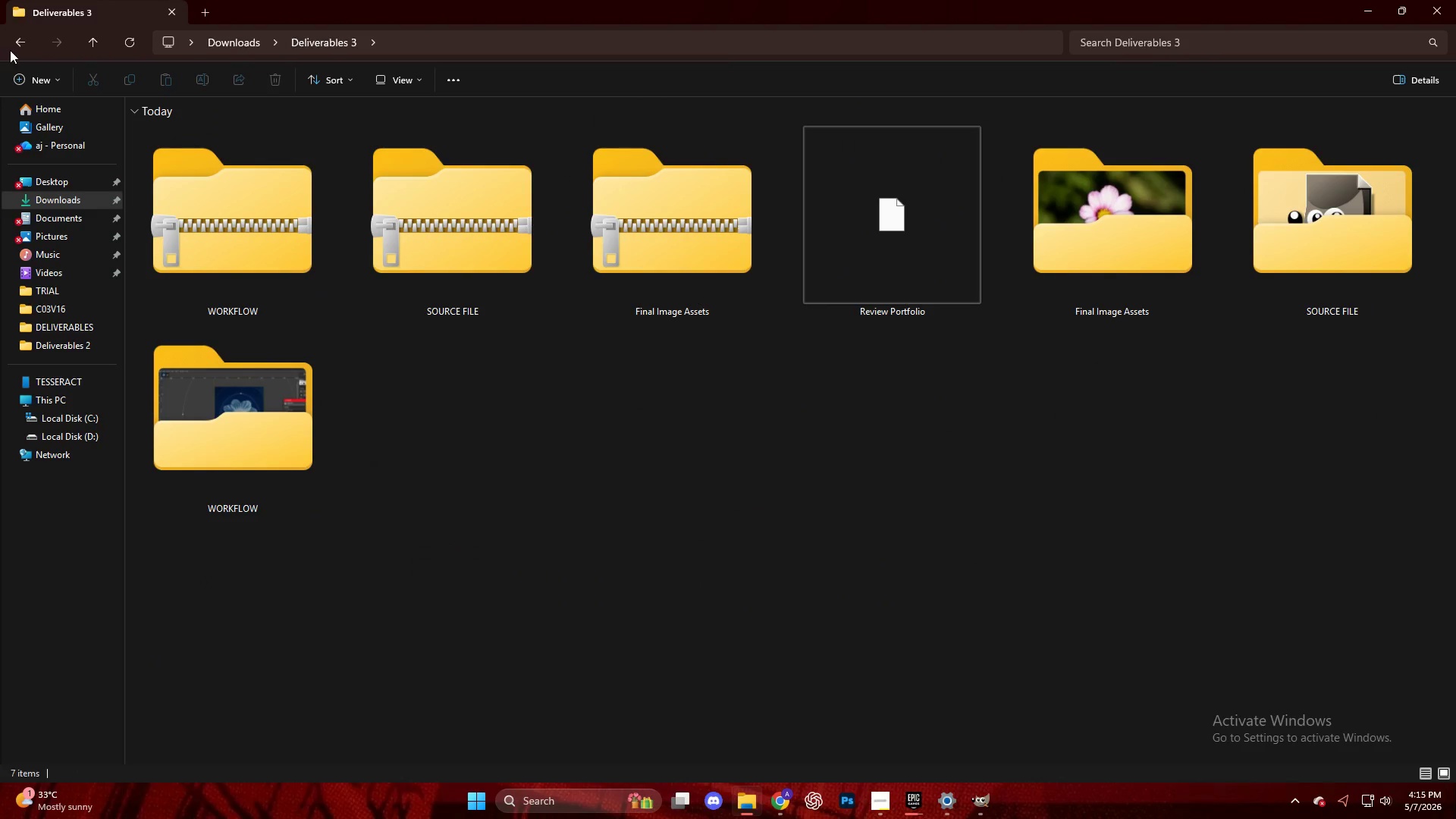 
left_click([24, 45])
 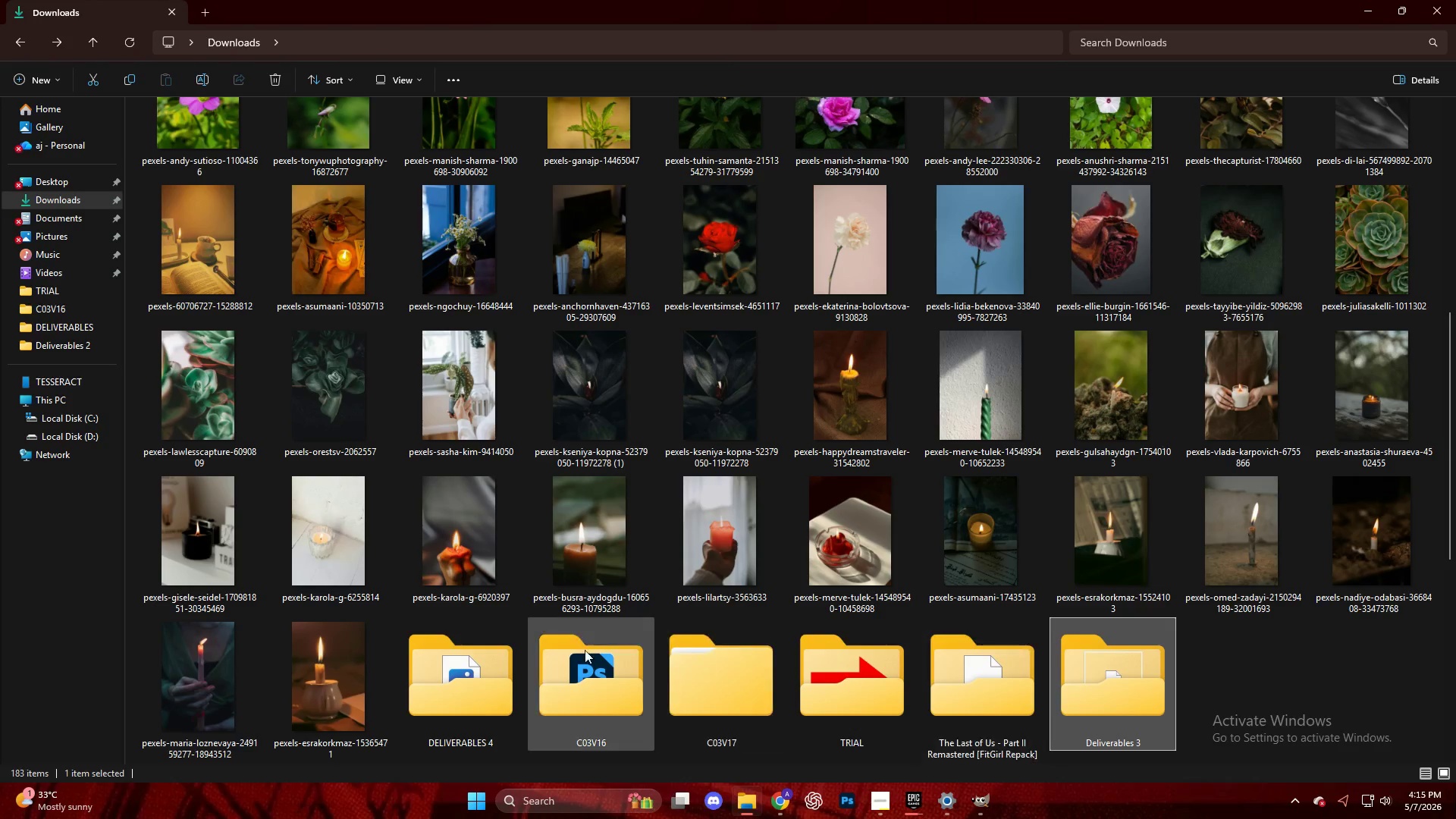 
double_click([484, 666])
 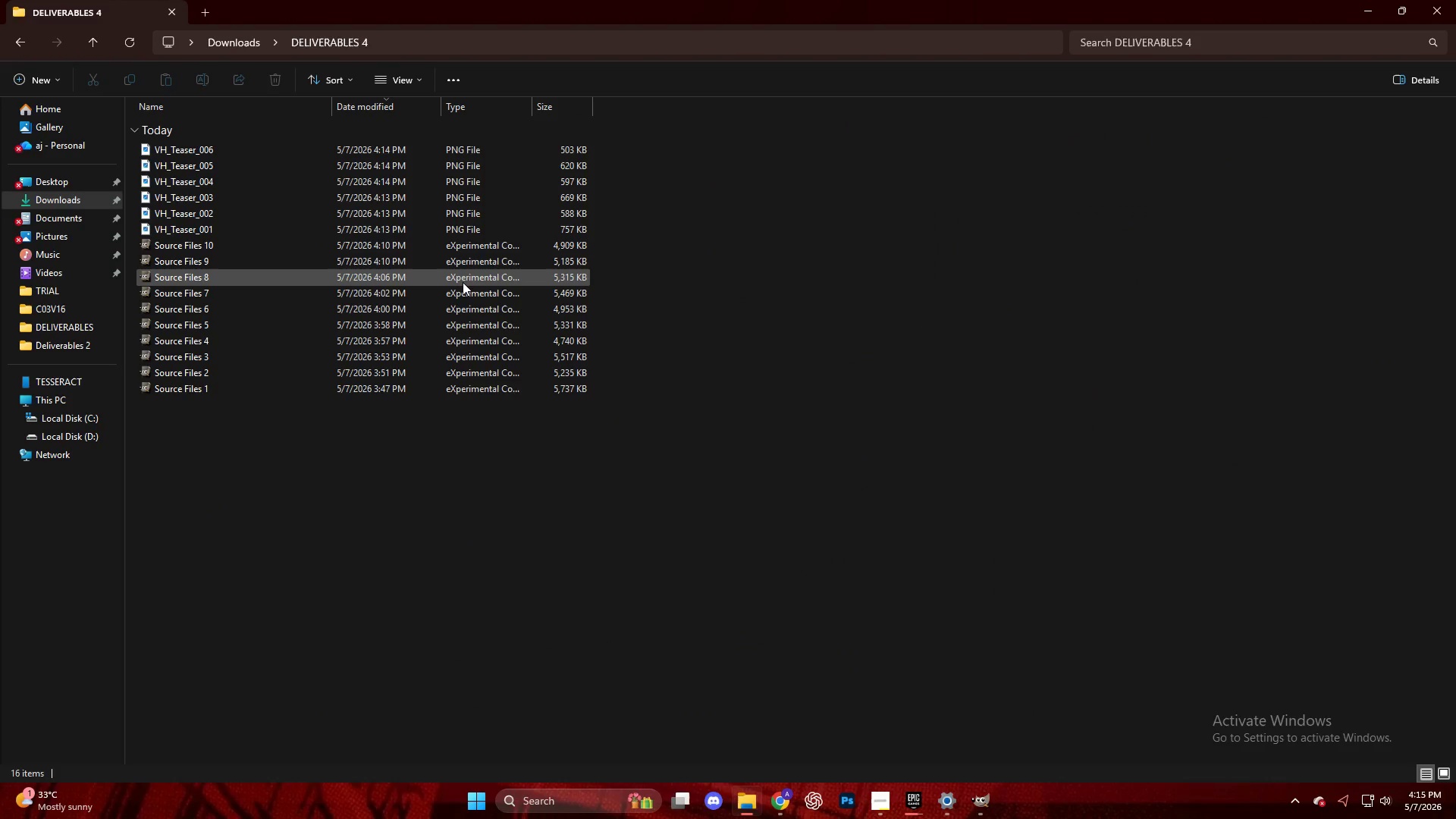 
hold_key(key=ControlLeft, duration=2.2)
scroll: coordinate [460, 279], scroll_direction: up, amount: 31.0
 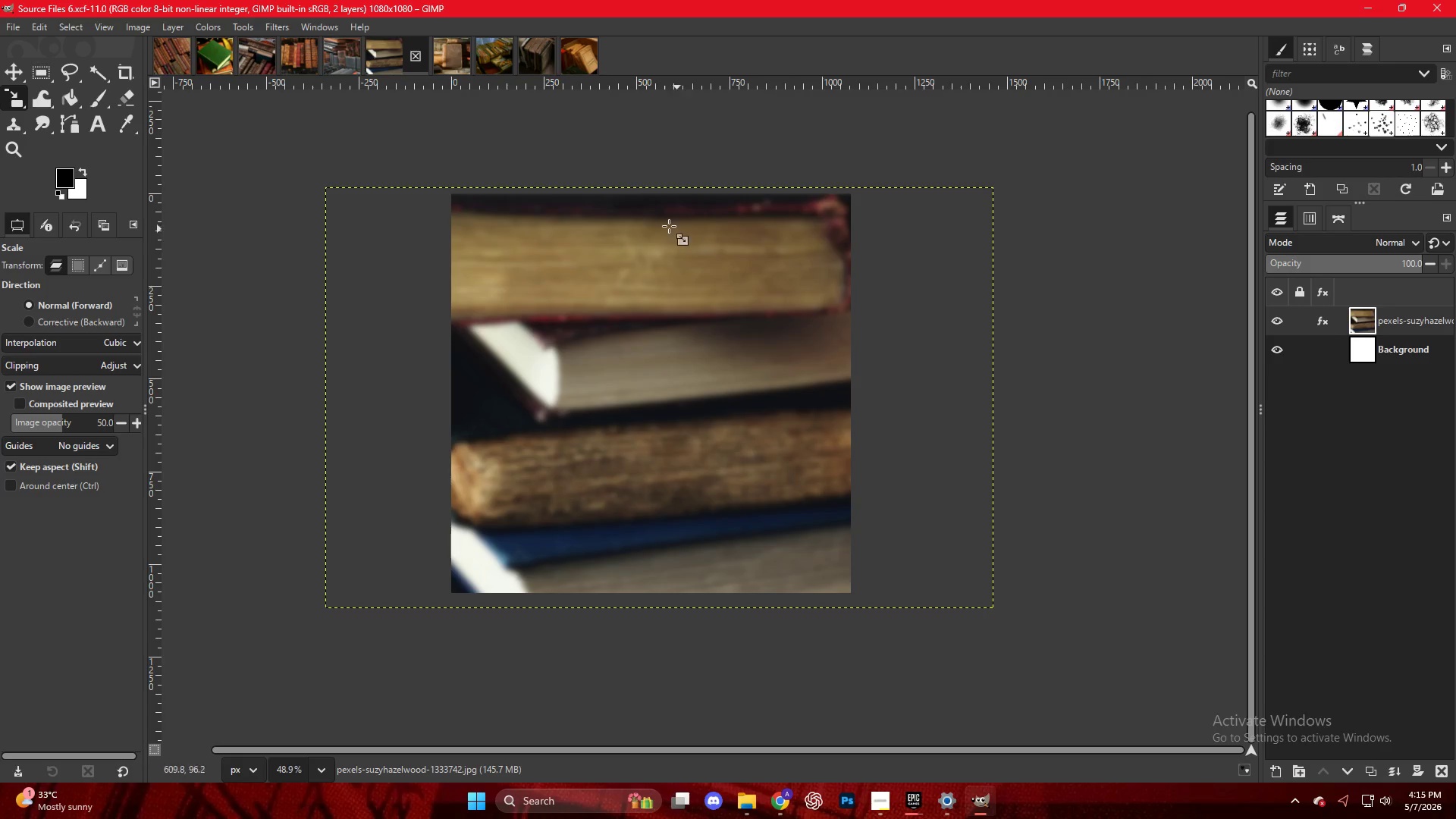 
left_click([455, 63])
 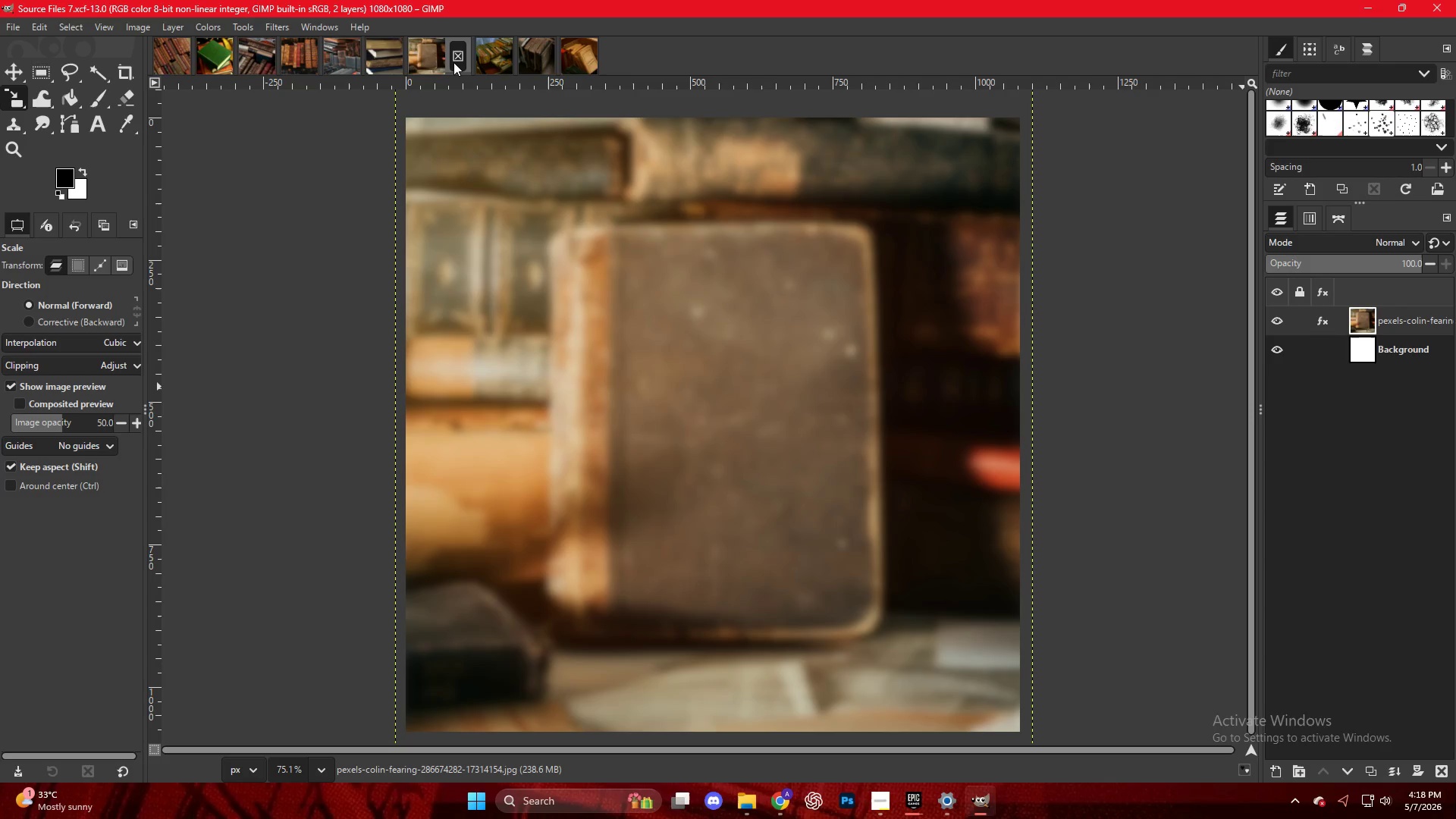 
wait(202.61)
 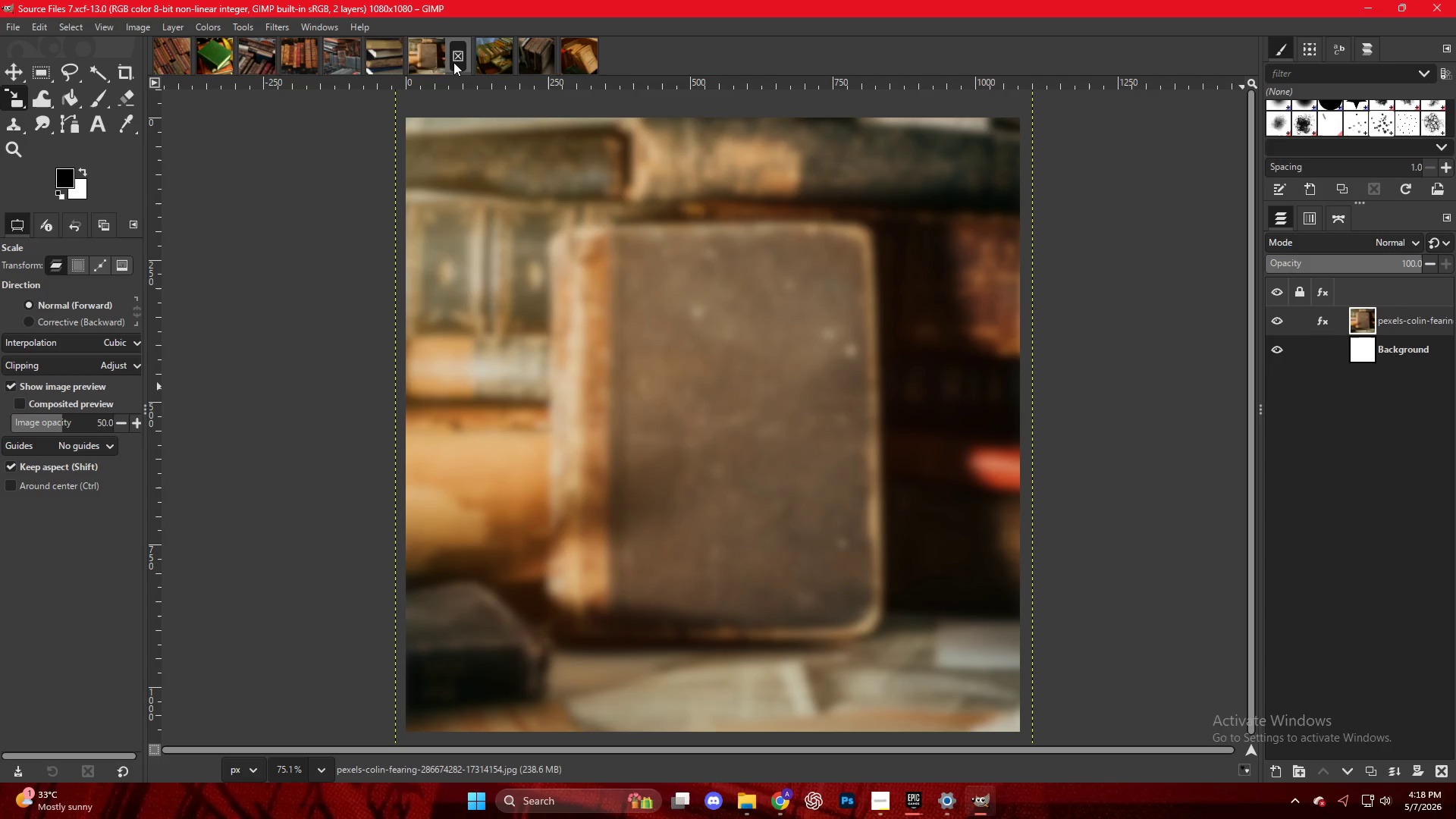 
left_click([1315, 316])
 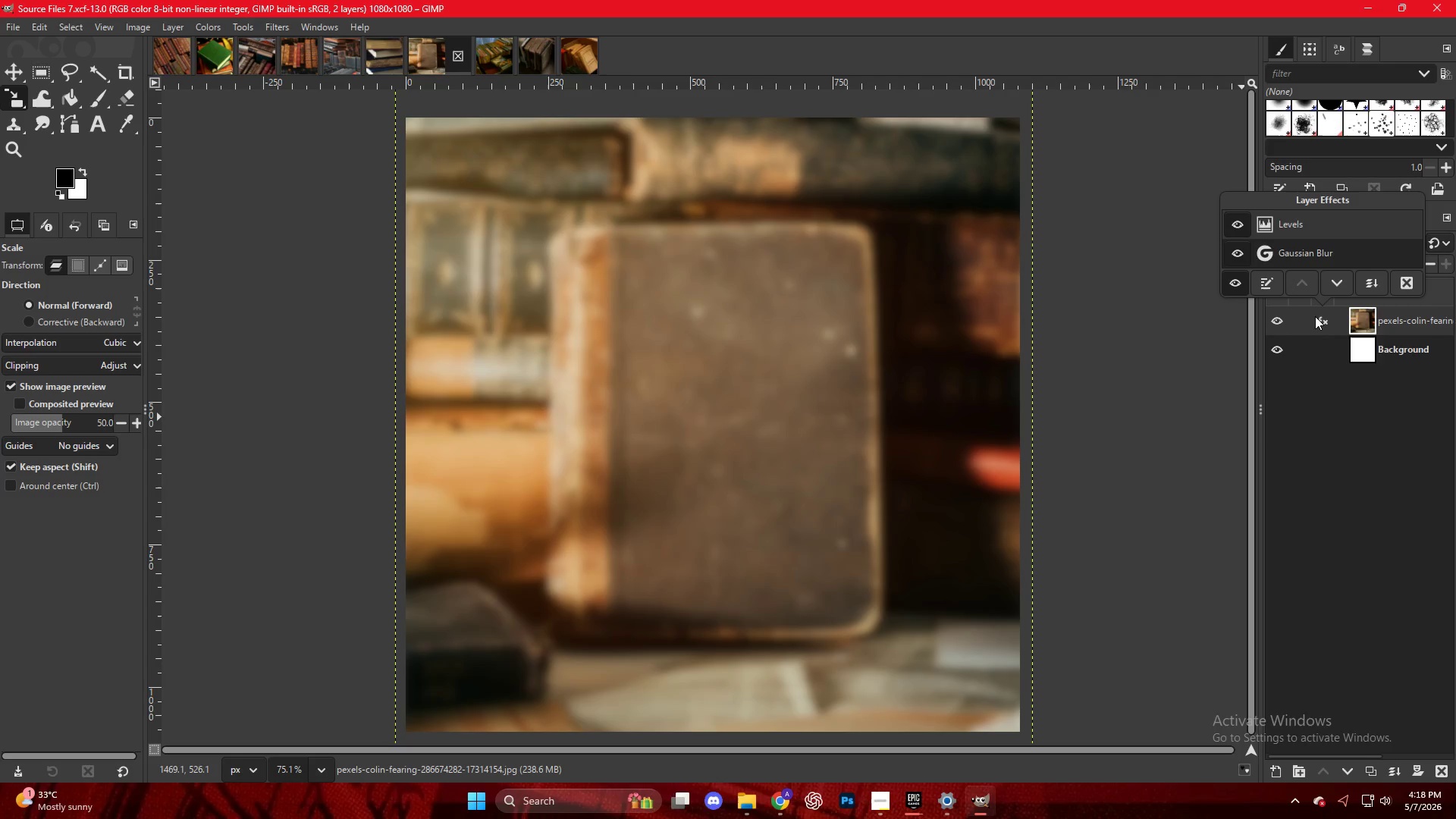 
left_click([1352, 431])
 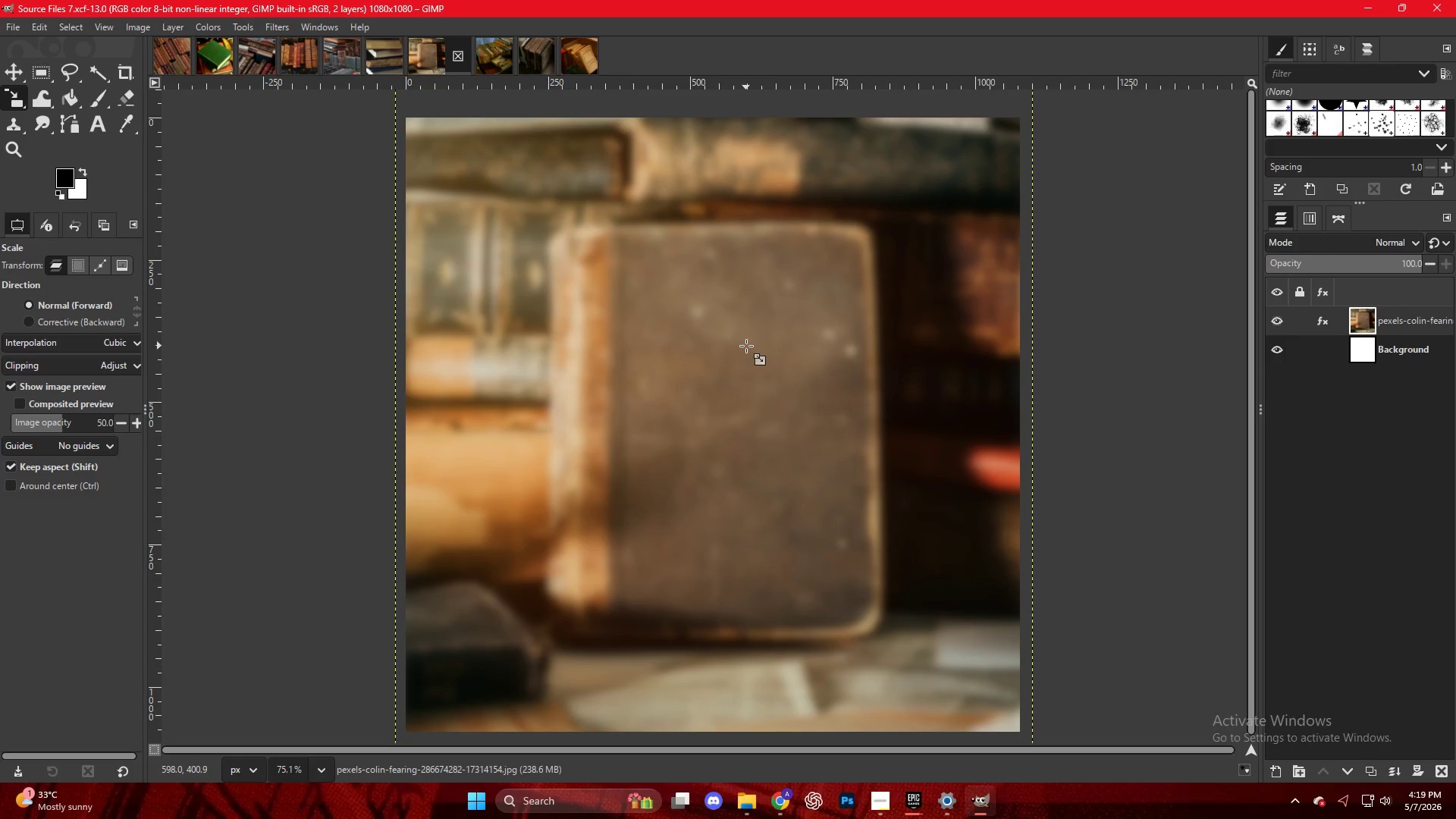 
wait(5.06)
 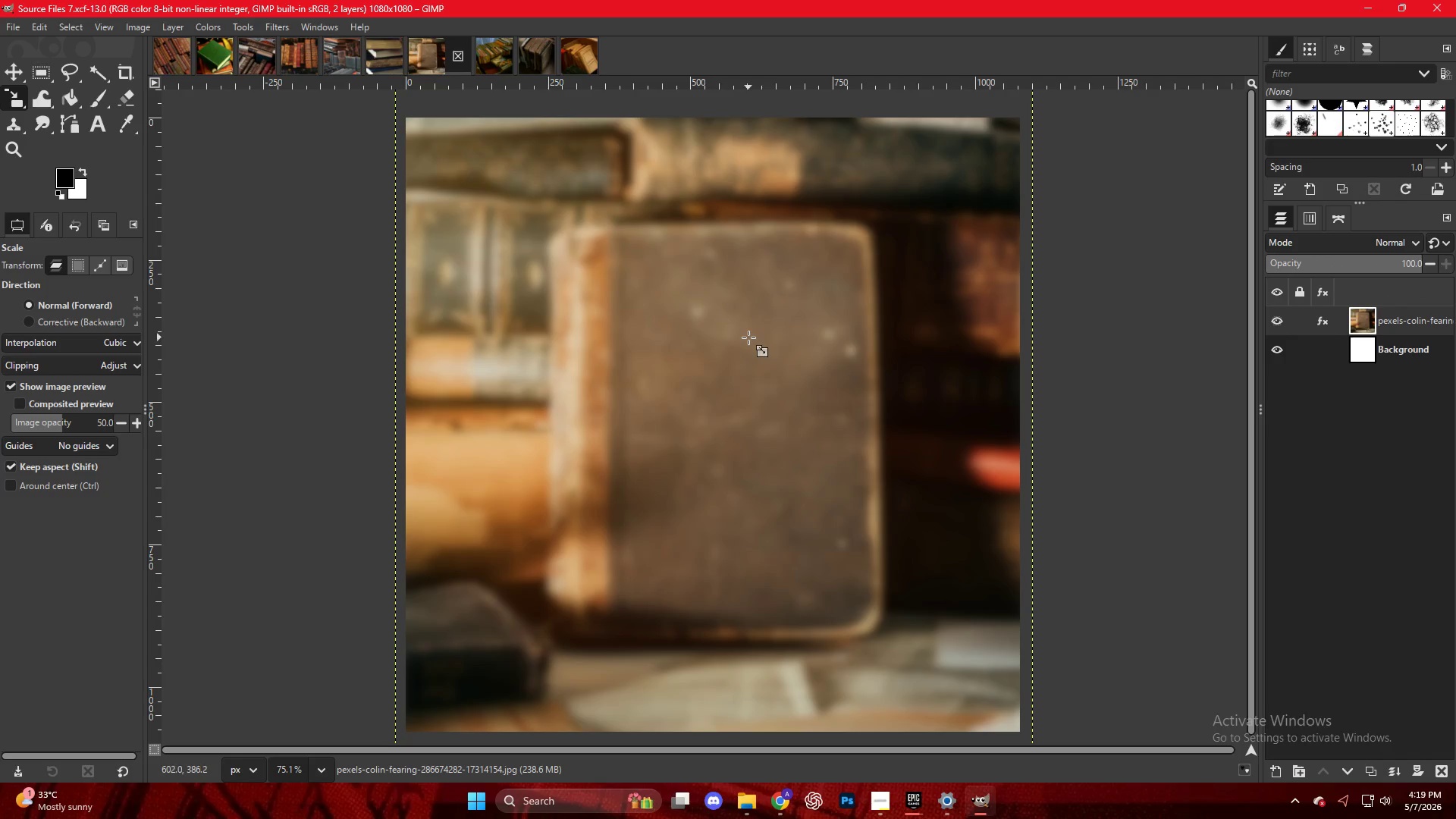 
key(Control+ControlLeft)
 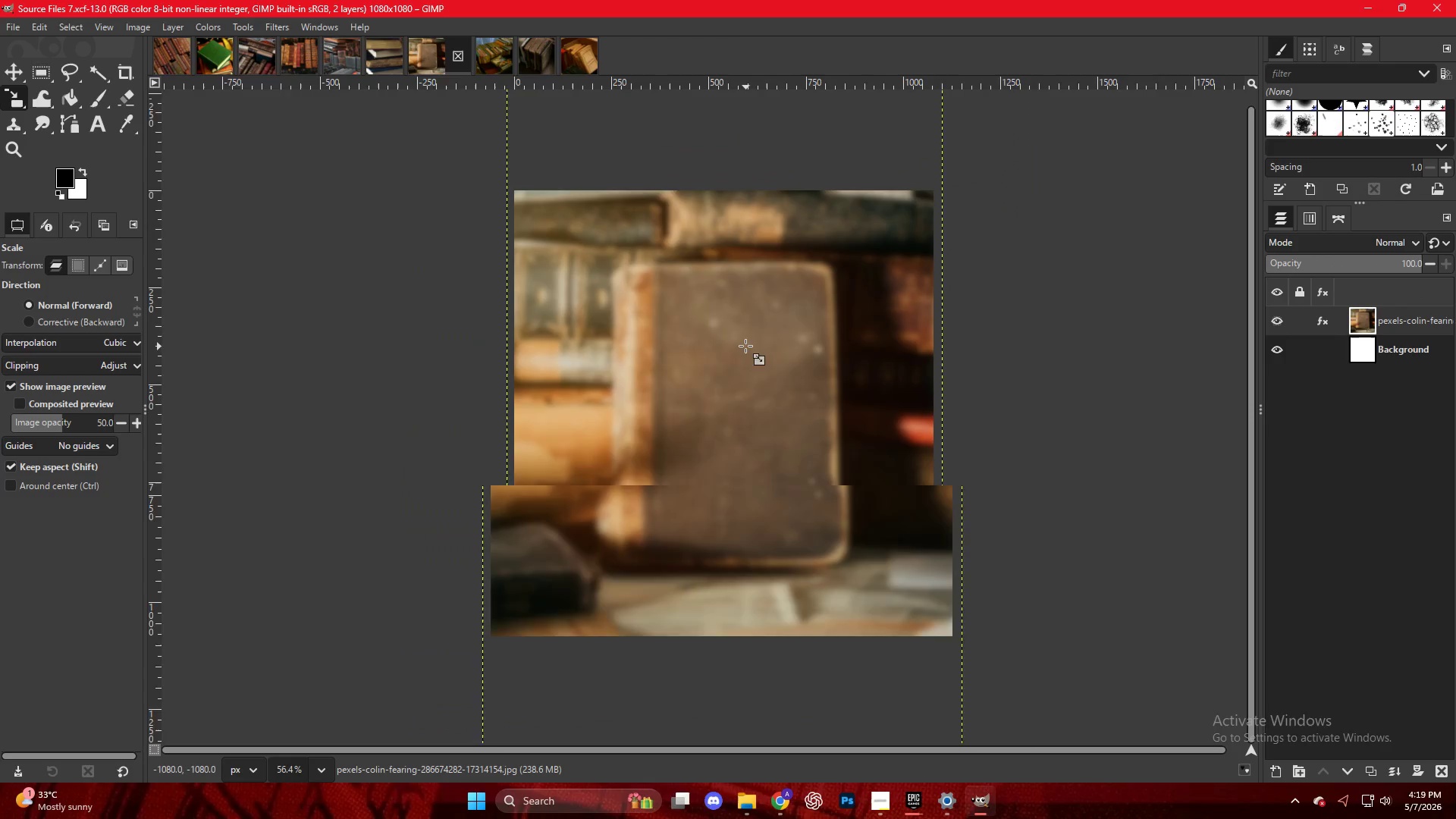 
hold_key(key=ControlLeft, duration=0.34)
 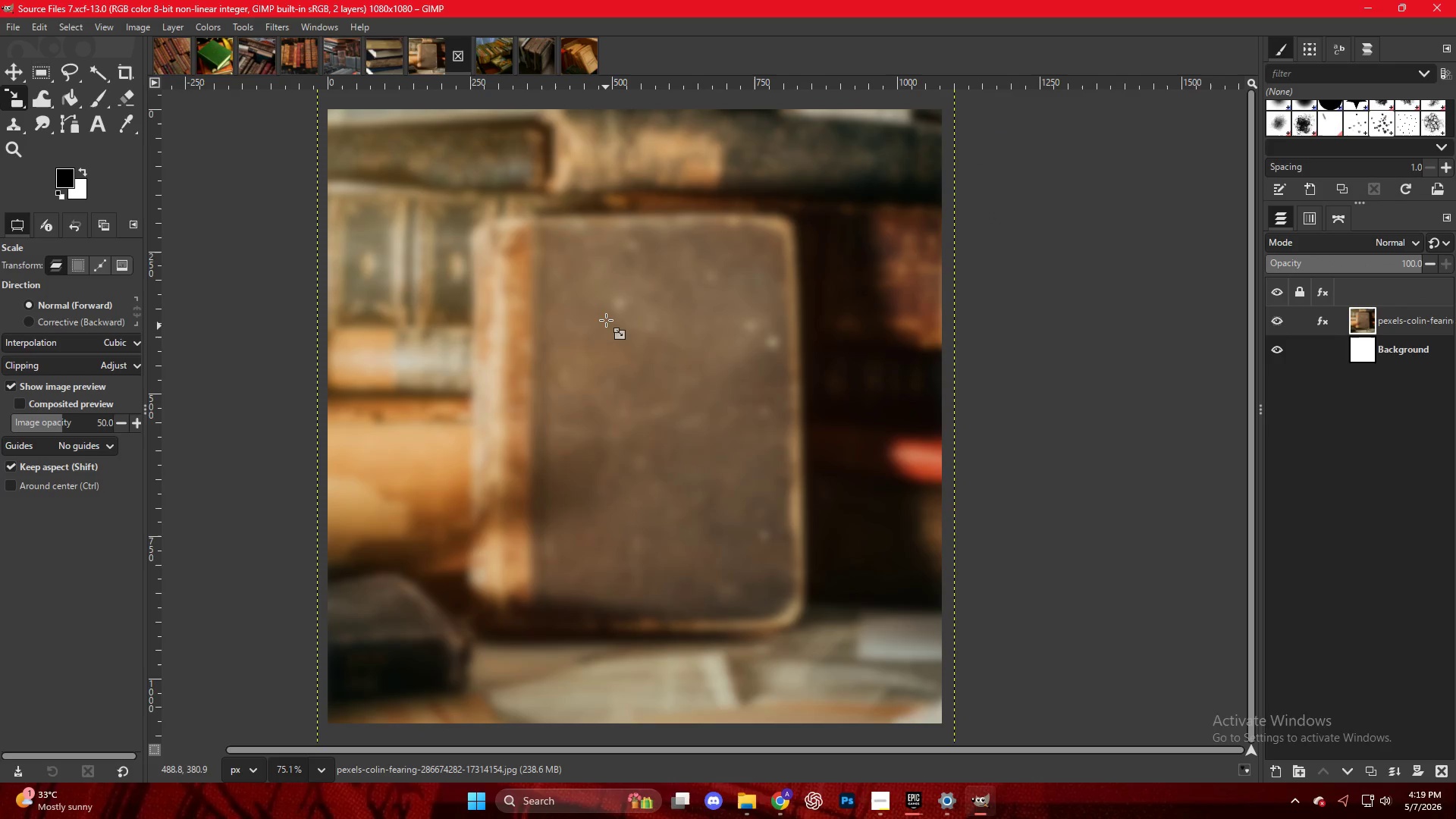 
key(Control+ControlLeft)
 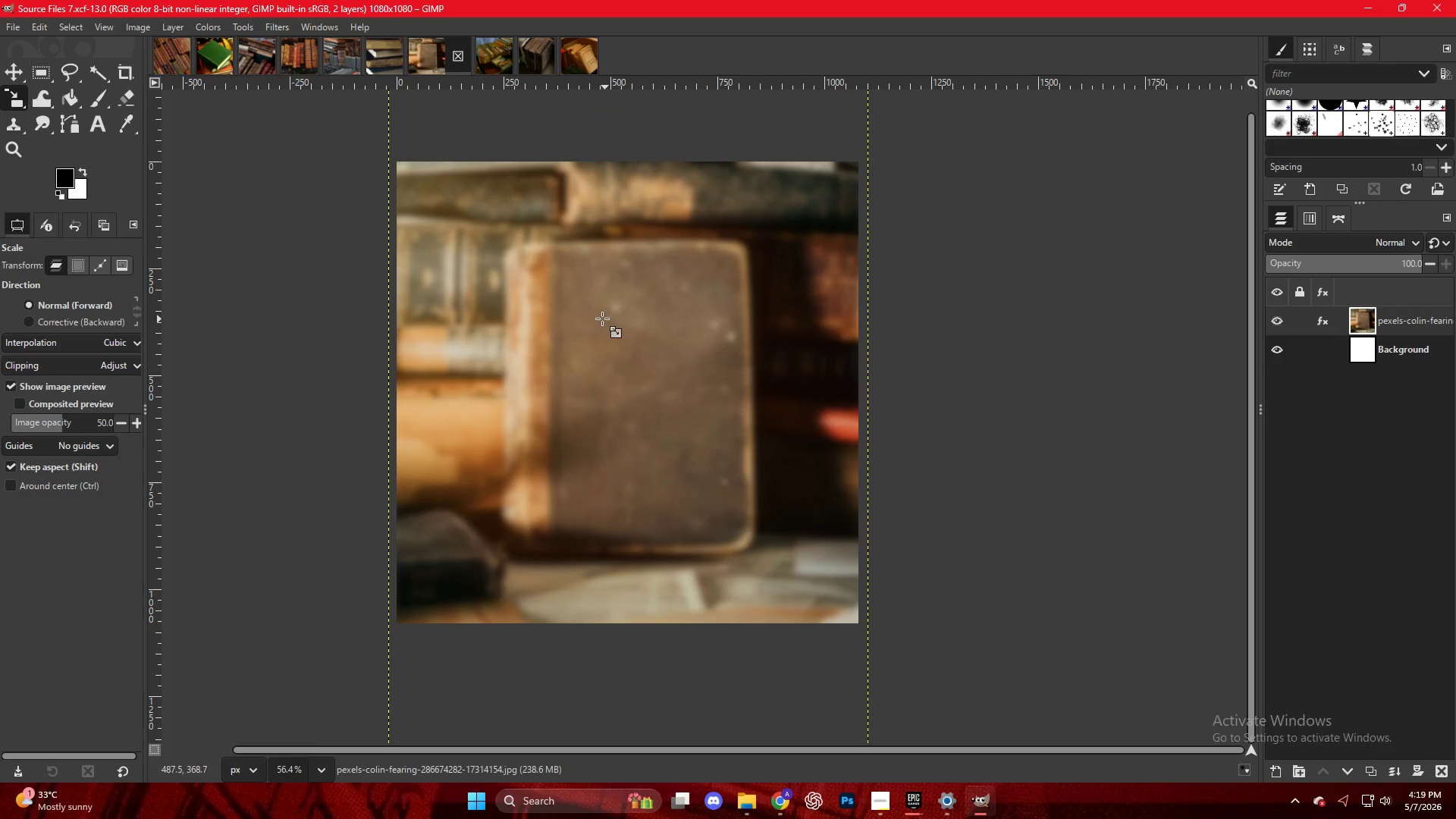 
scroll: coordinate [606, 320], scroll_direction: none, amount: 0.0
 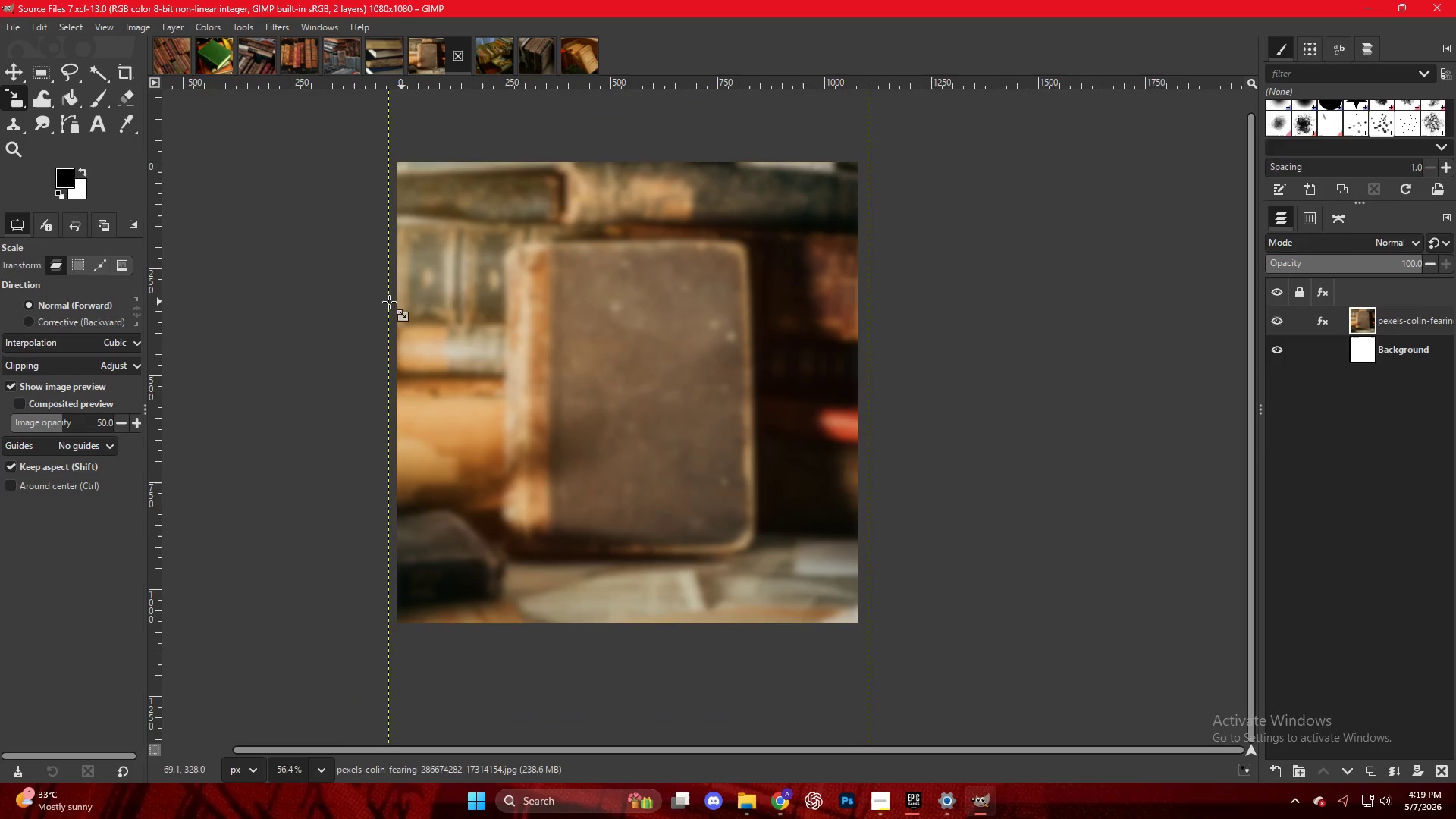 
key(Control+ControlLeft)
 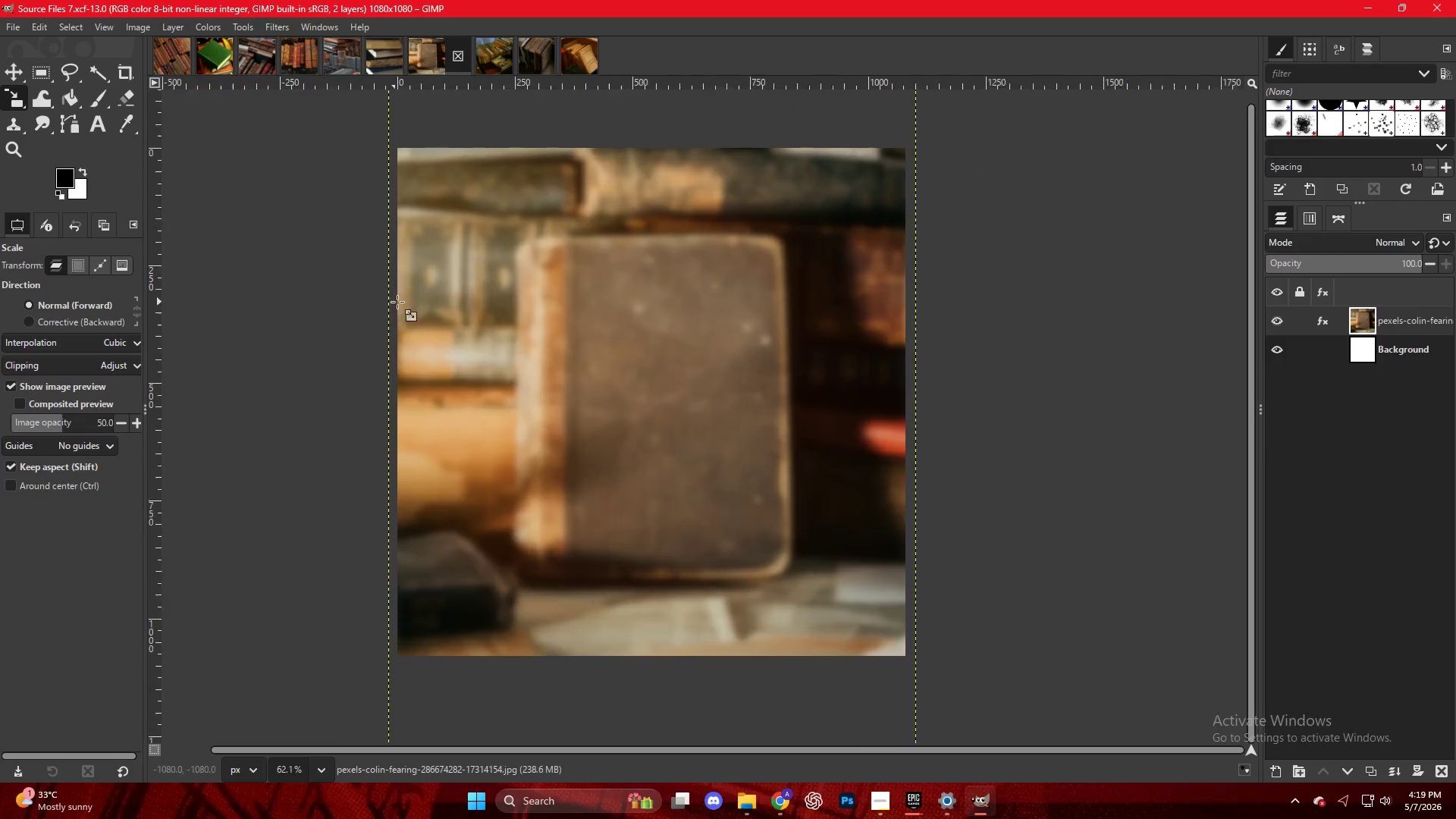 
scroll: coordinate [399, 303], scroll_direction: up, amount: 2.0
 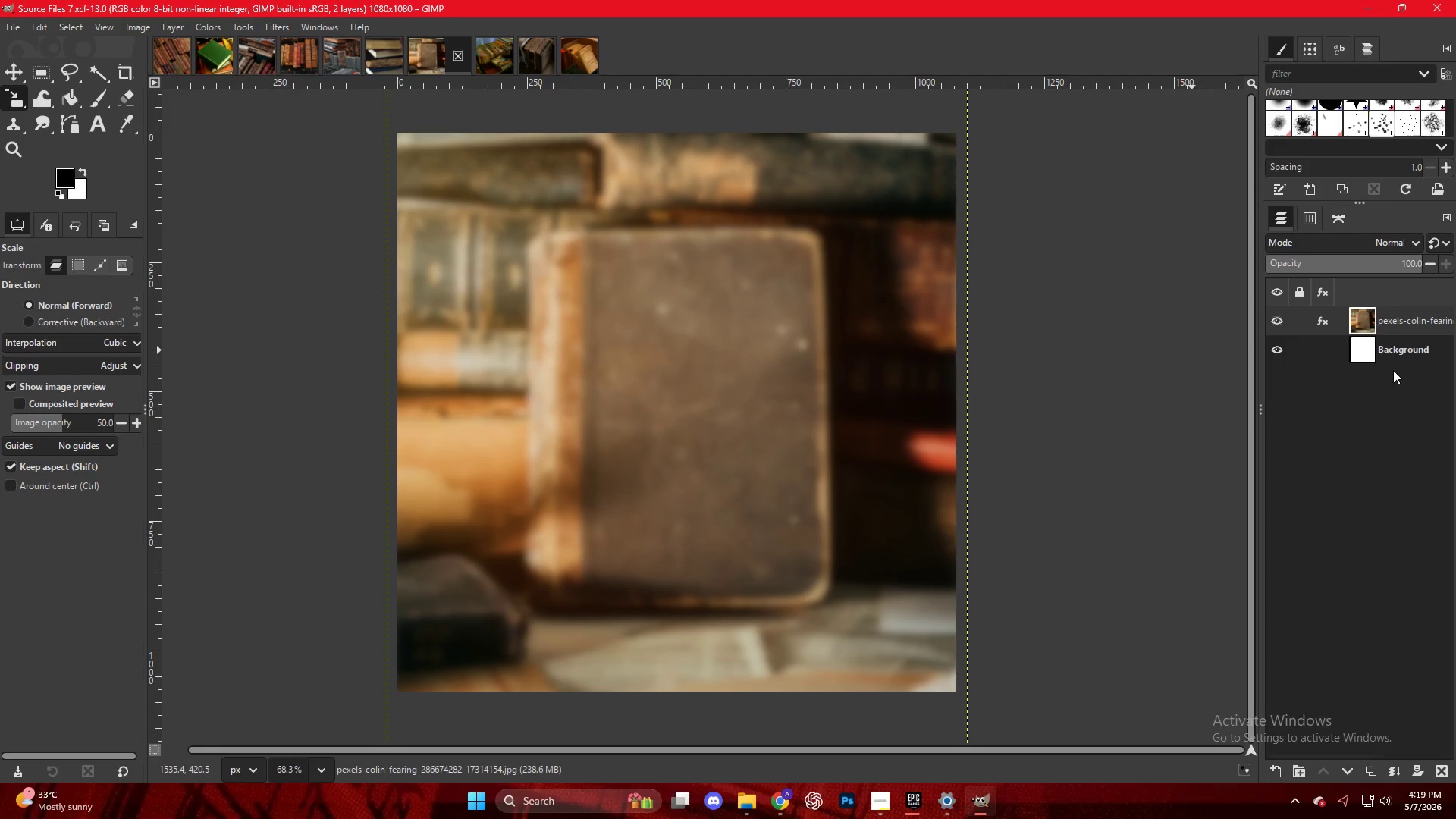 
left_click([1360, 413])
 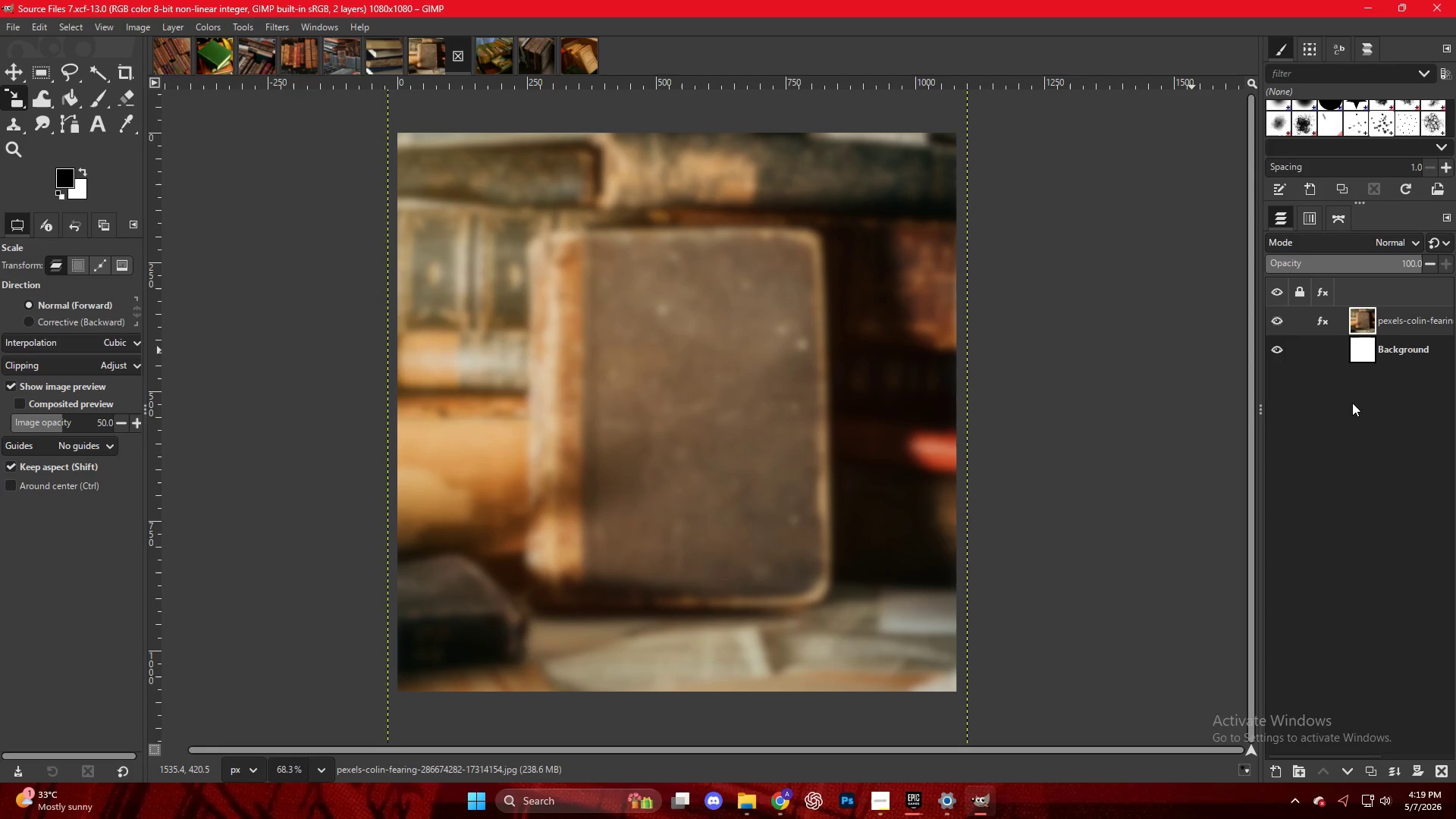 
key(Control+Shift+S)
 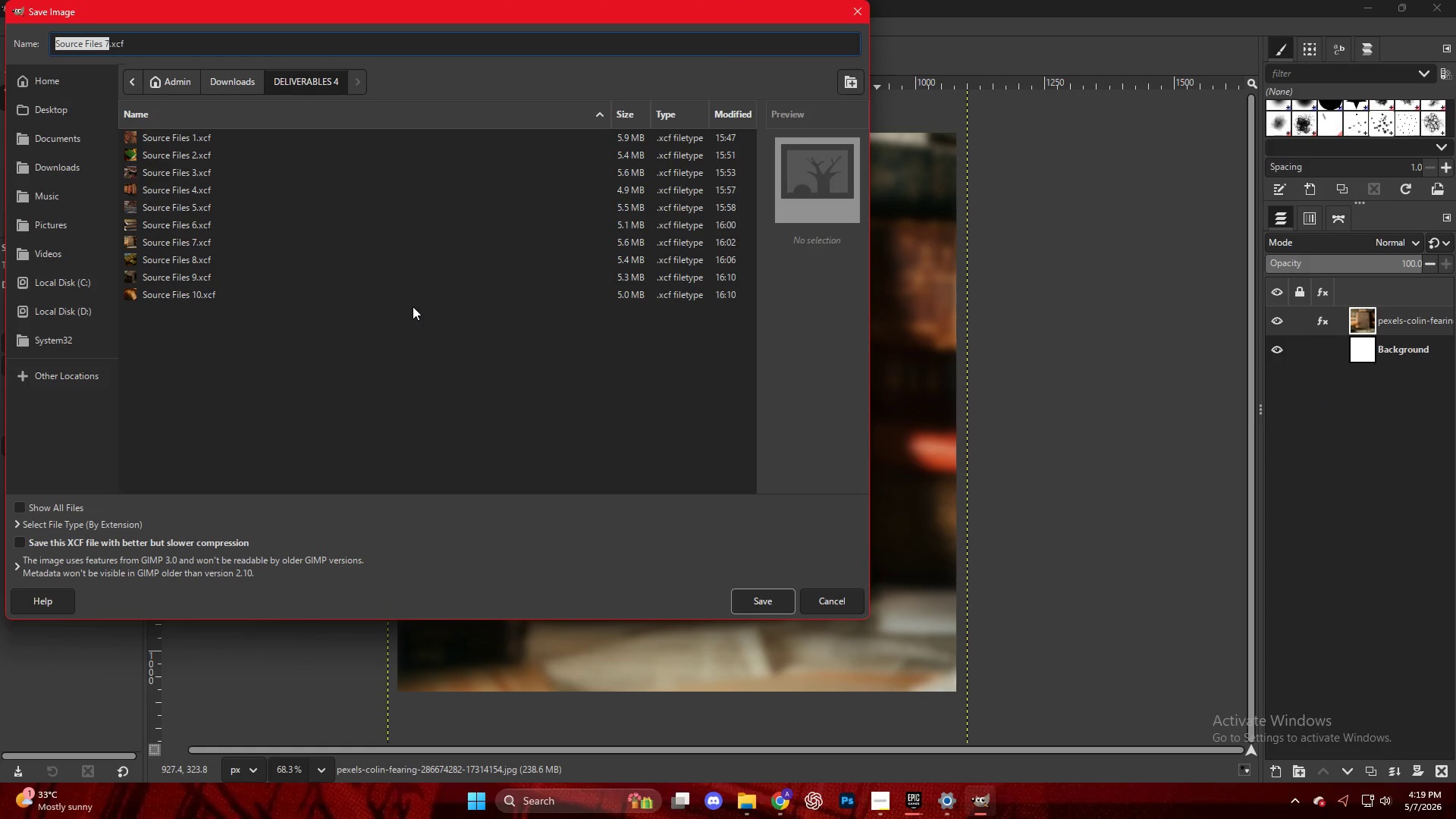 
key(Escape)
 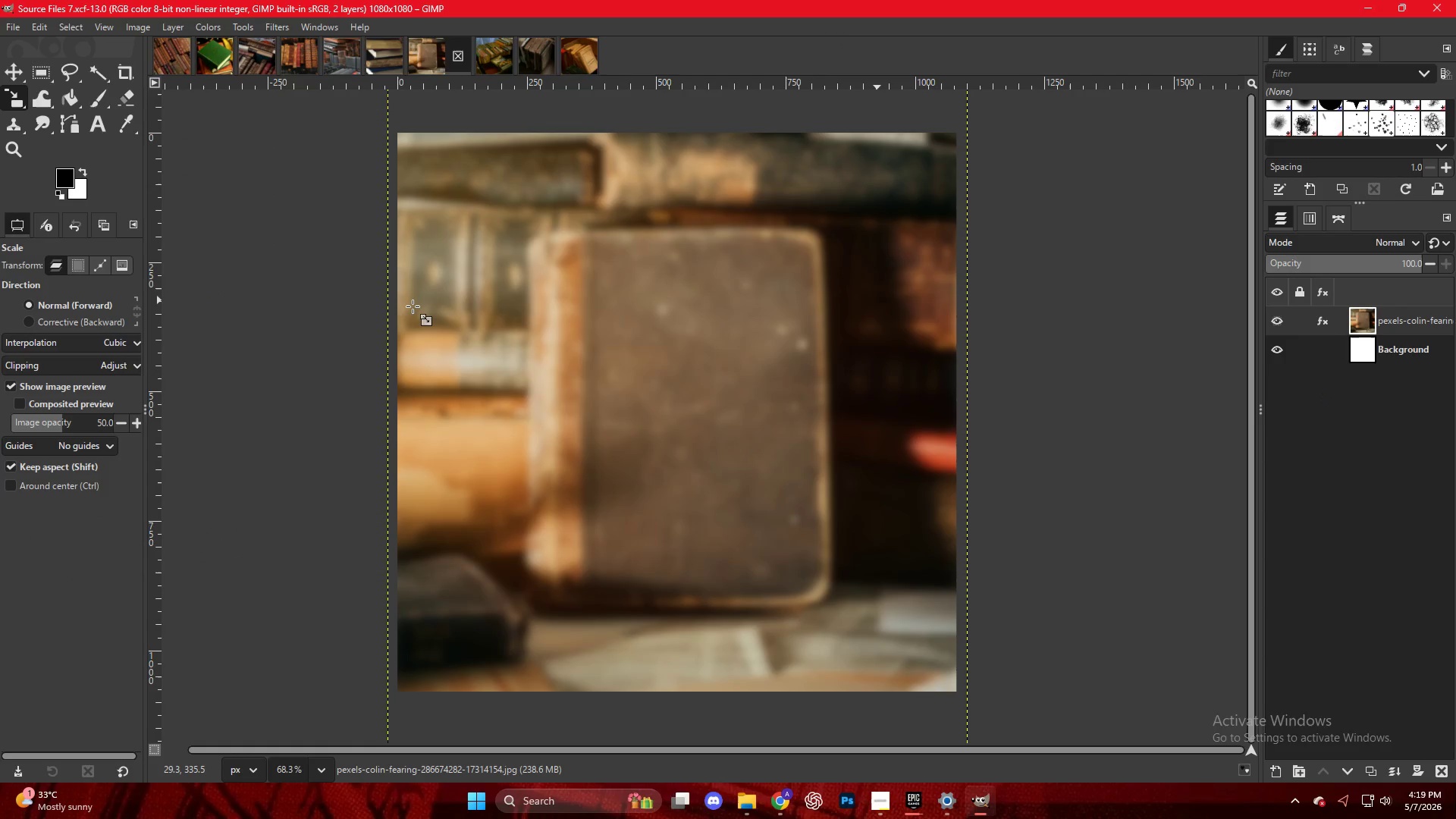 
key(Control+Shift+E)
 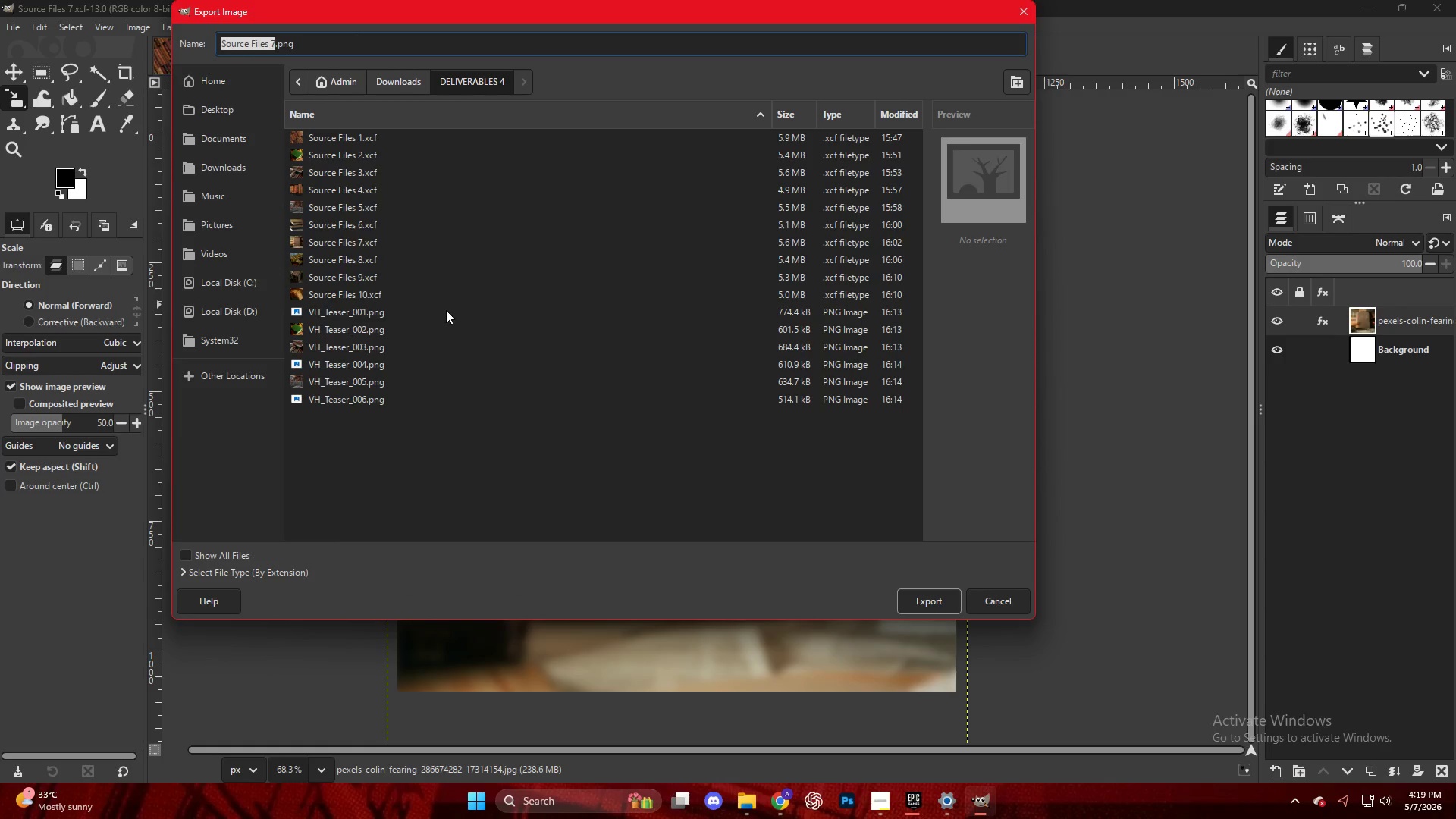 
key(Escape)
 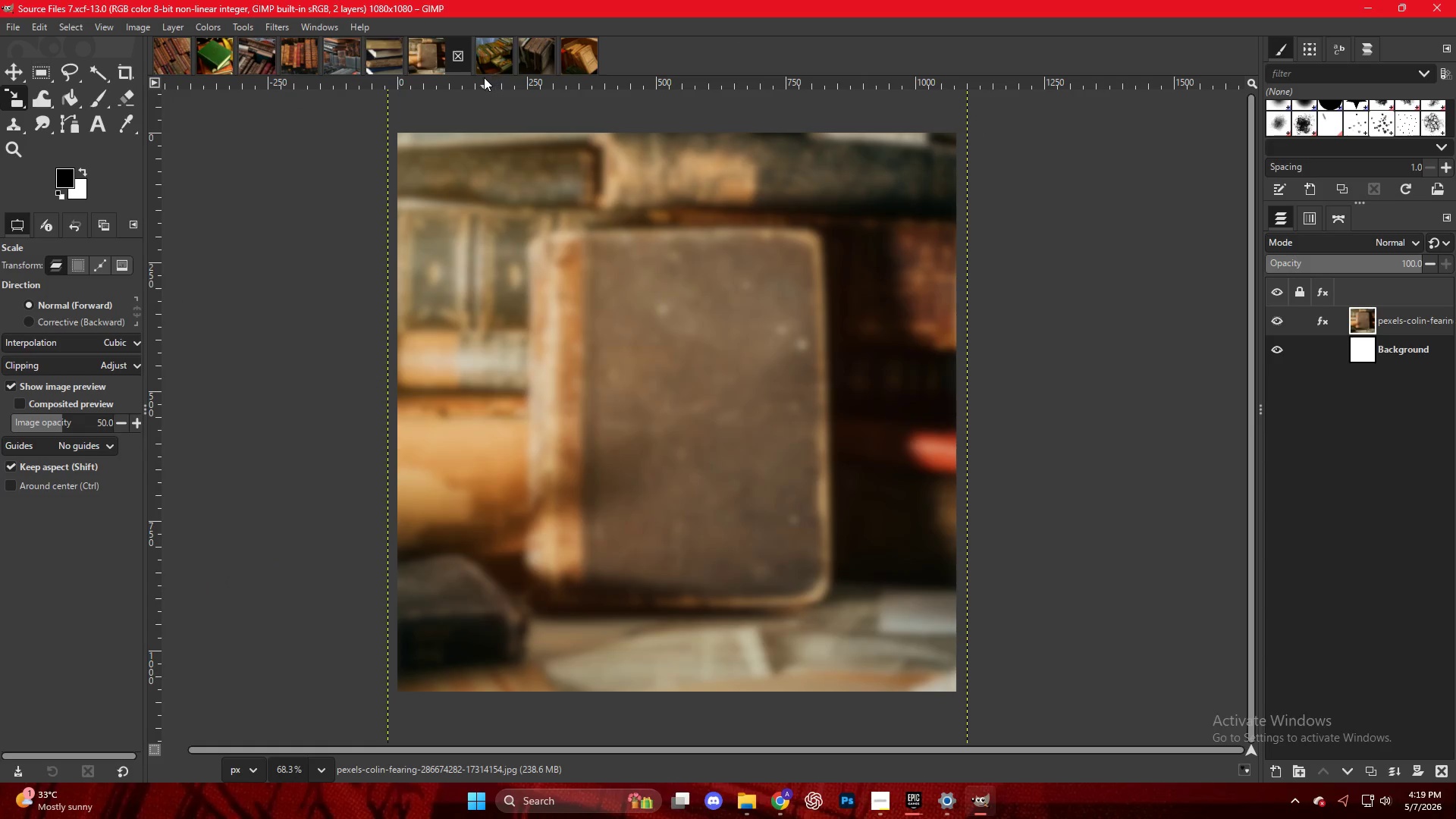 
key(Control+Shift+E)
 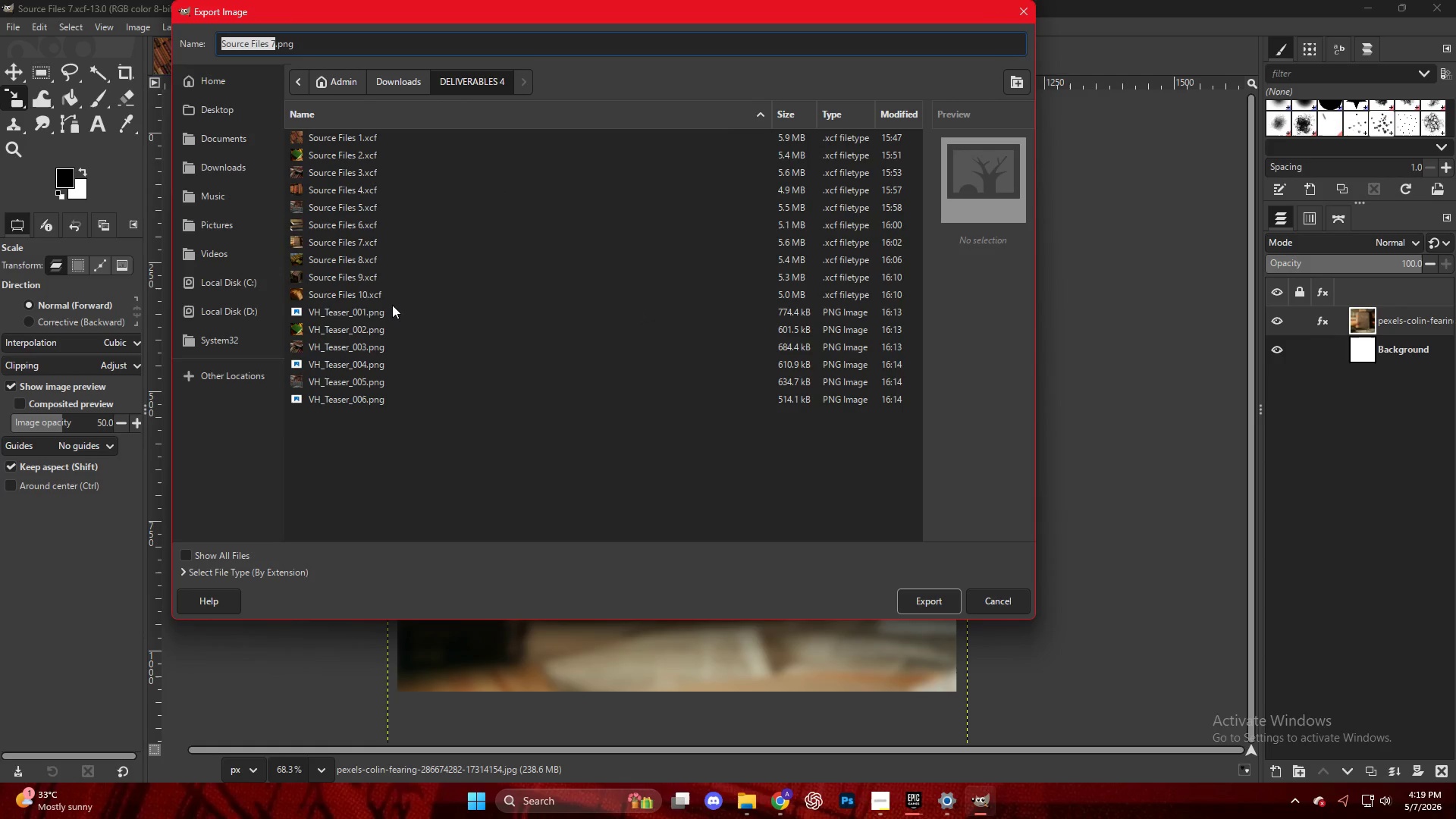 
left_click([352, 403])
 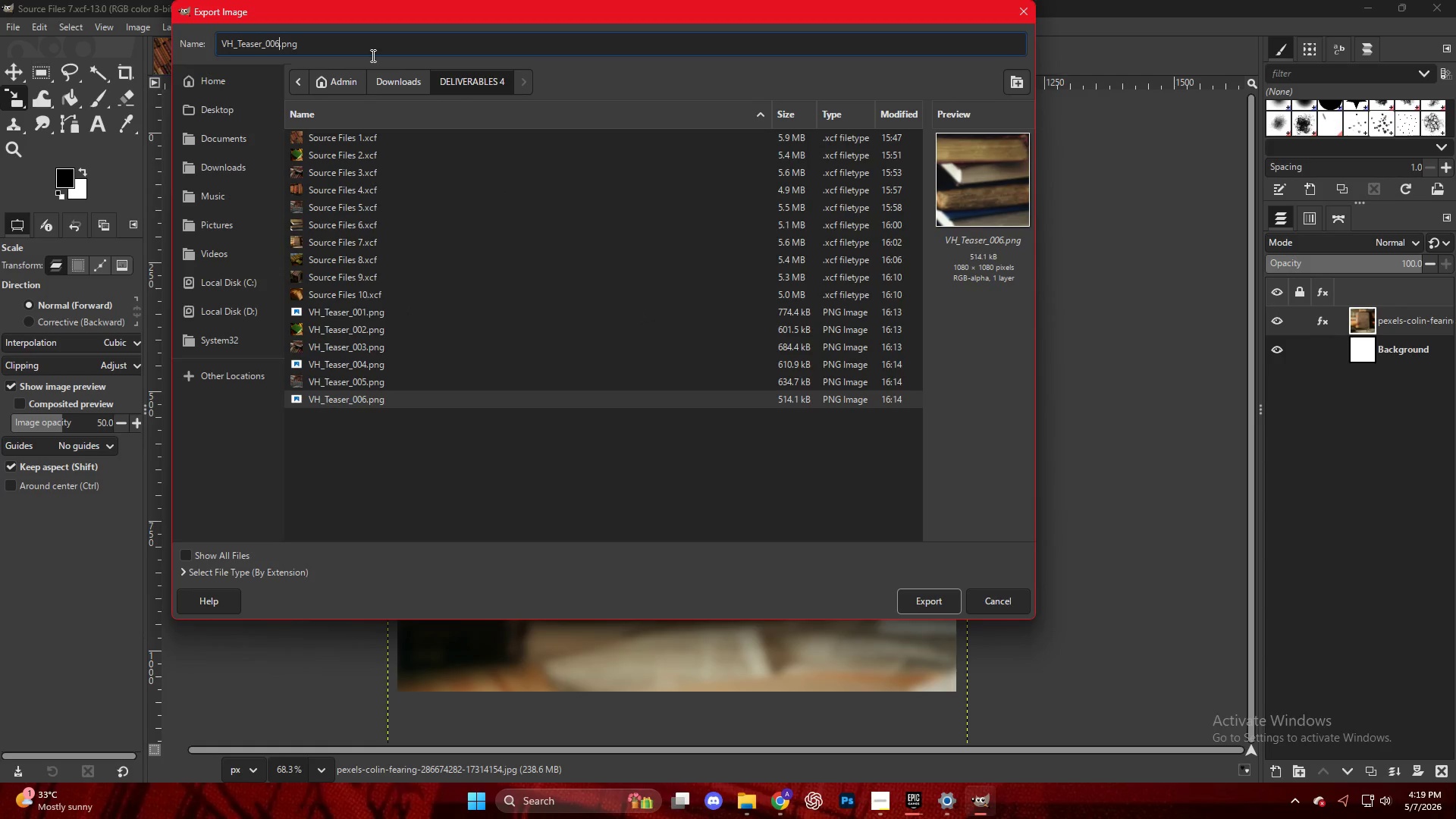 
key(ArrowLeft)
 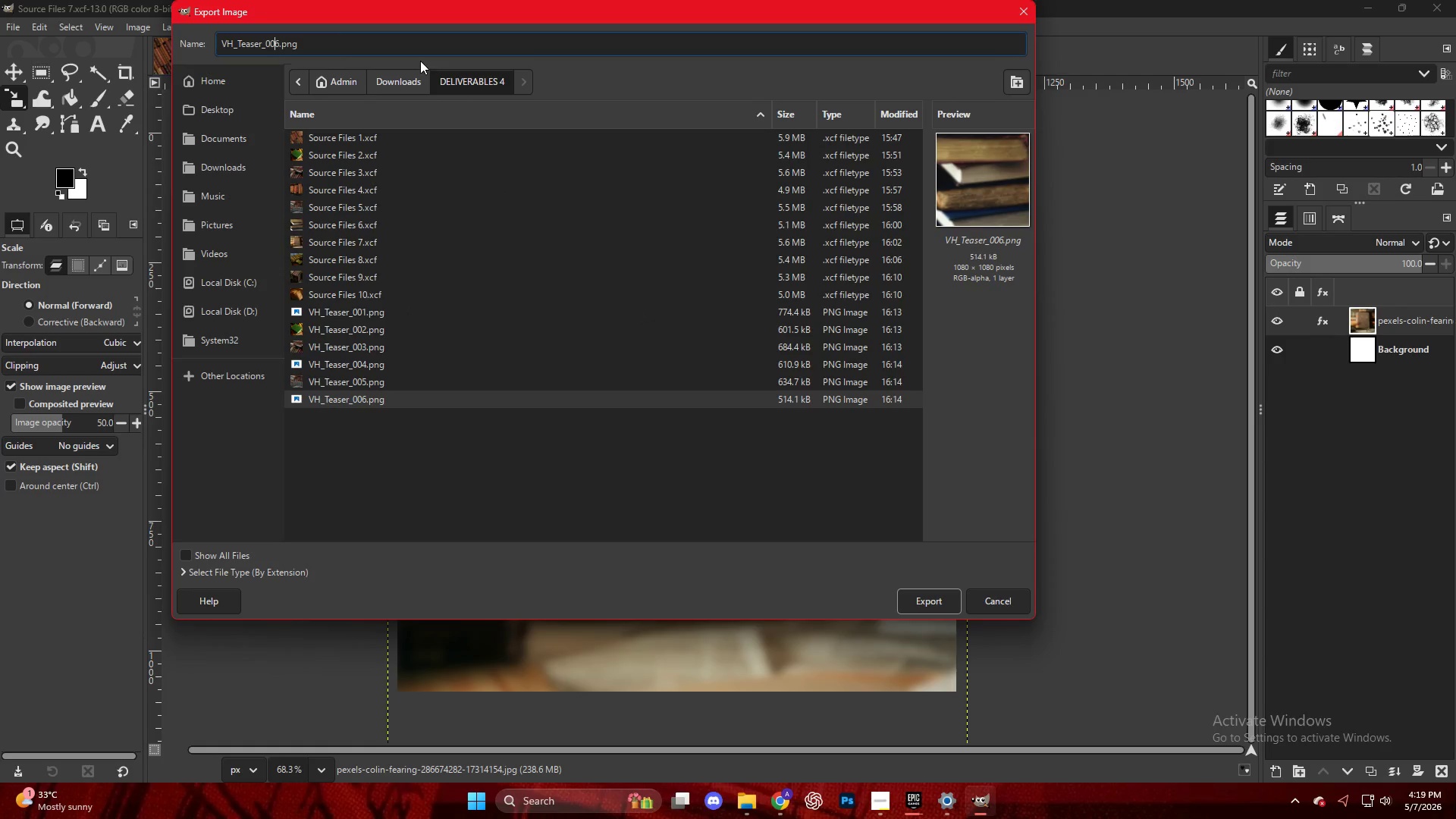 
key(ArrowRight)
 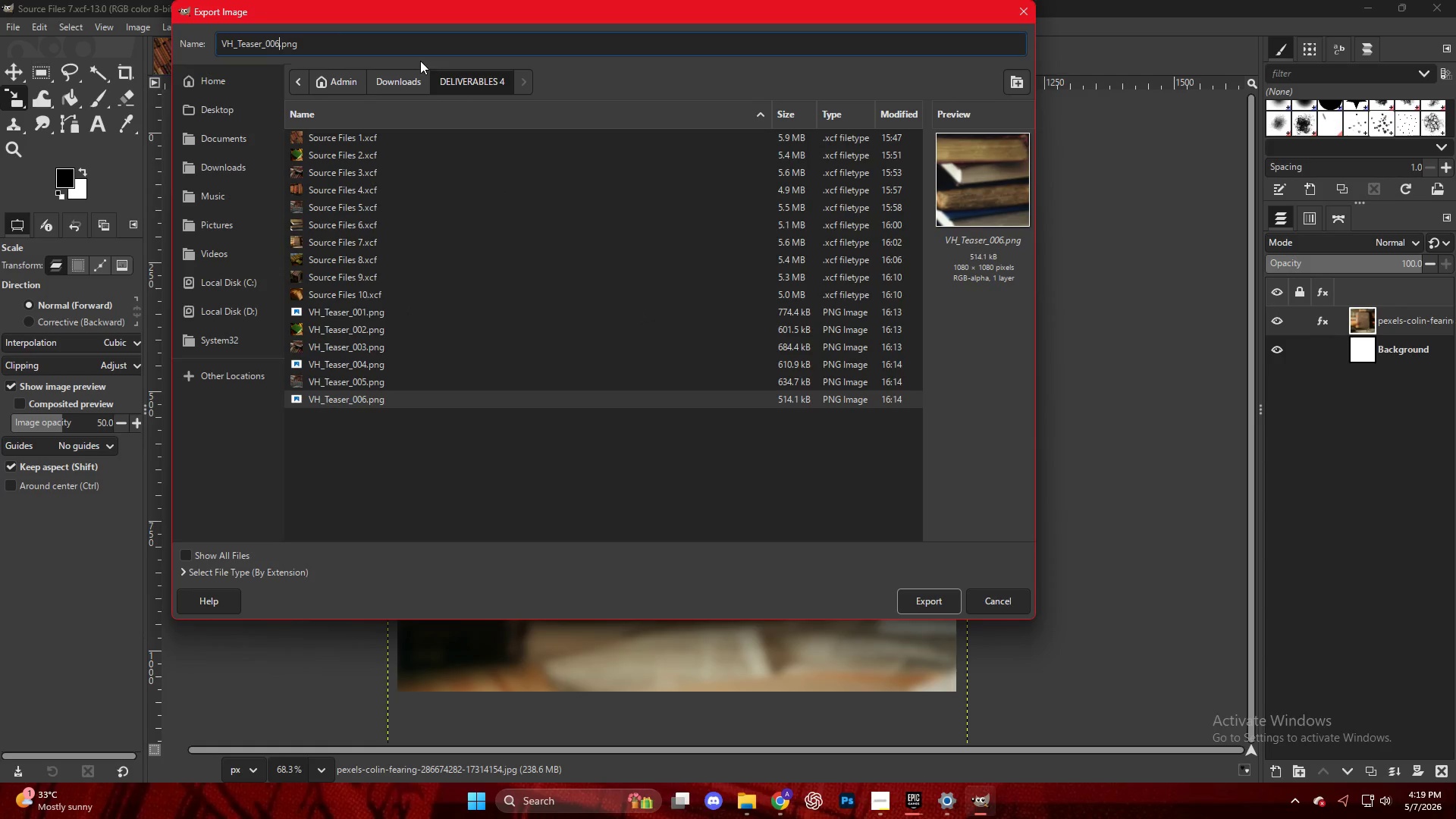 
key(Backspace)
 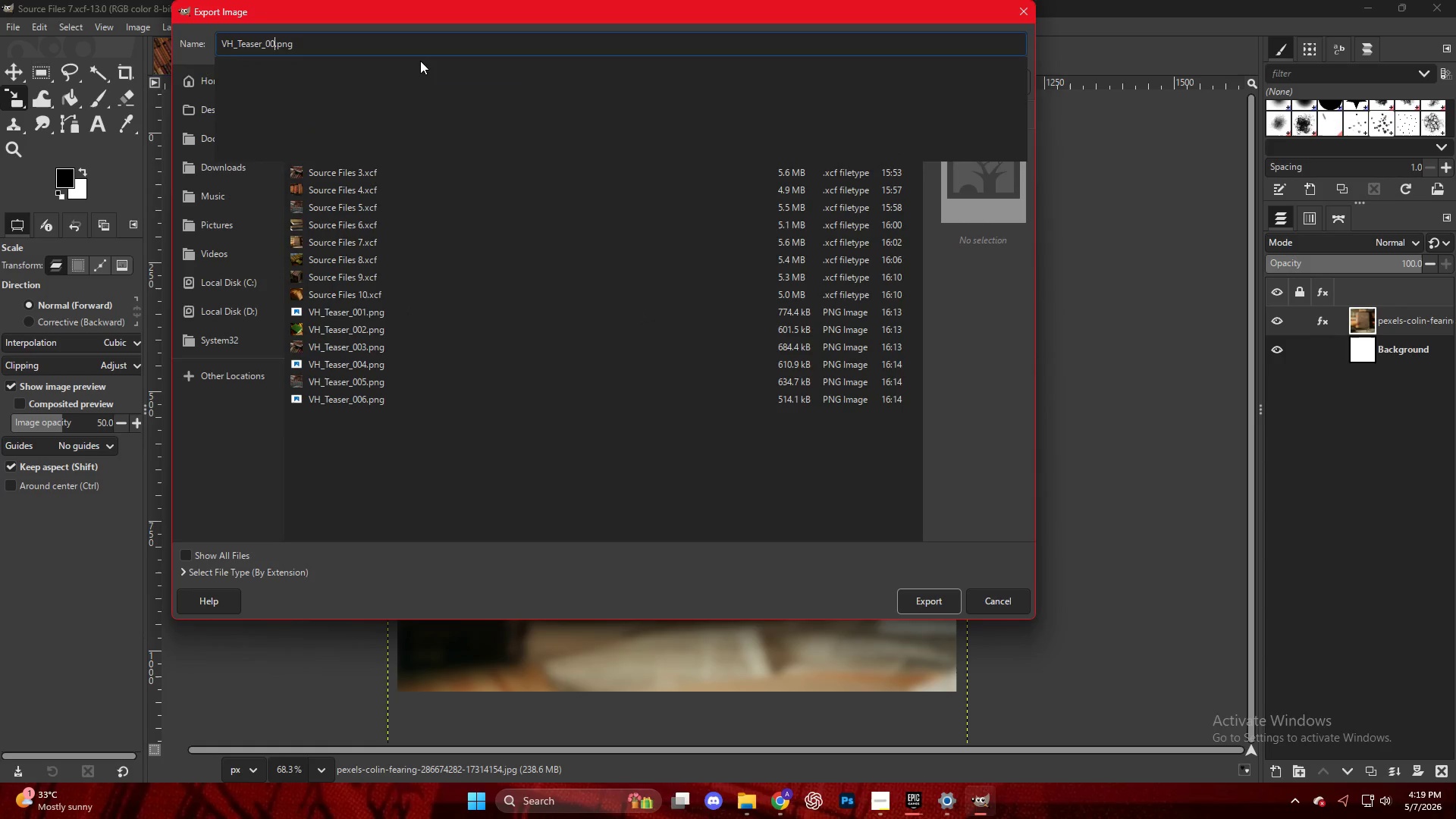 
key(Numpad7)
 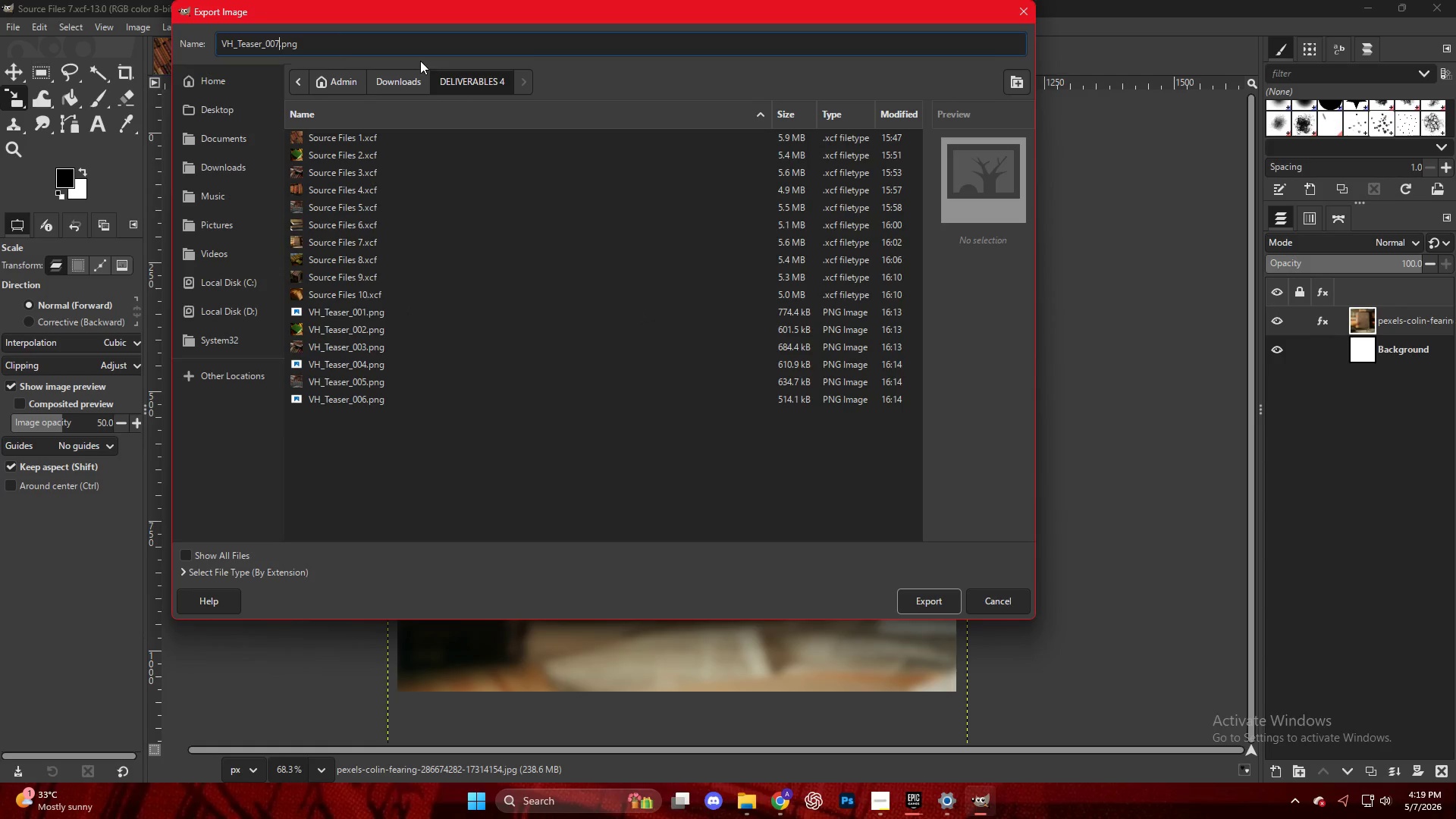 
key(NumpadEnter)
 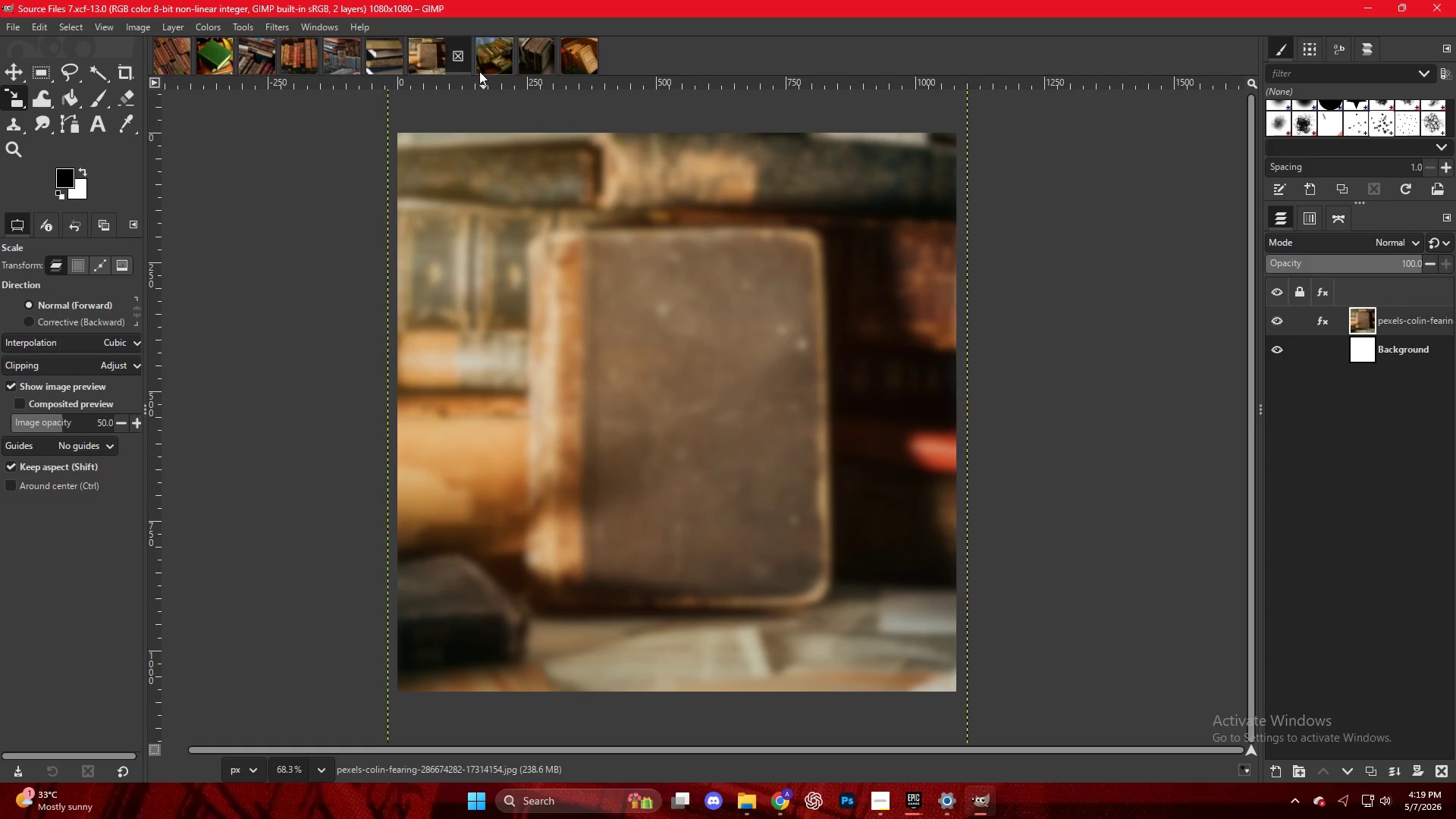 
left_click([500, 69])
 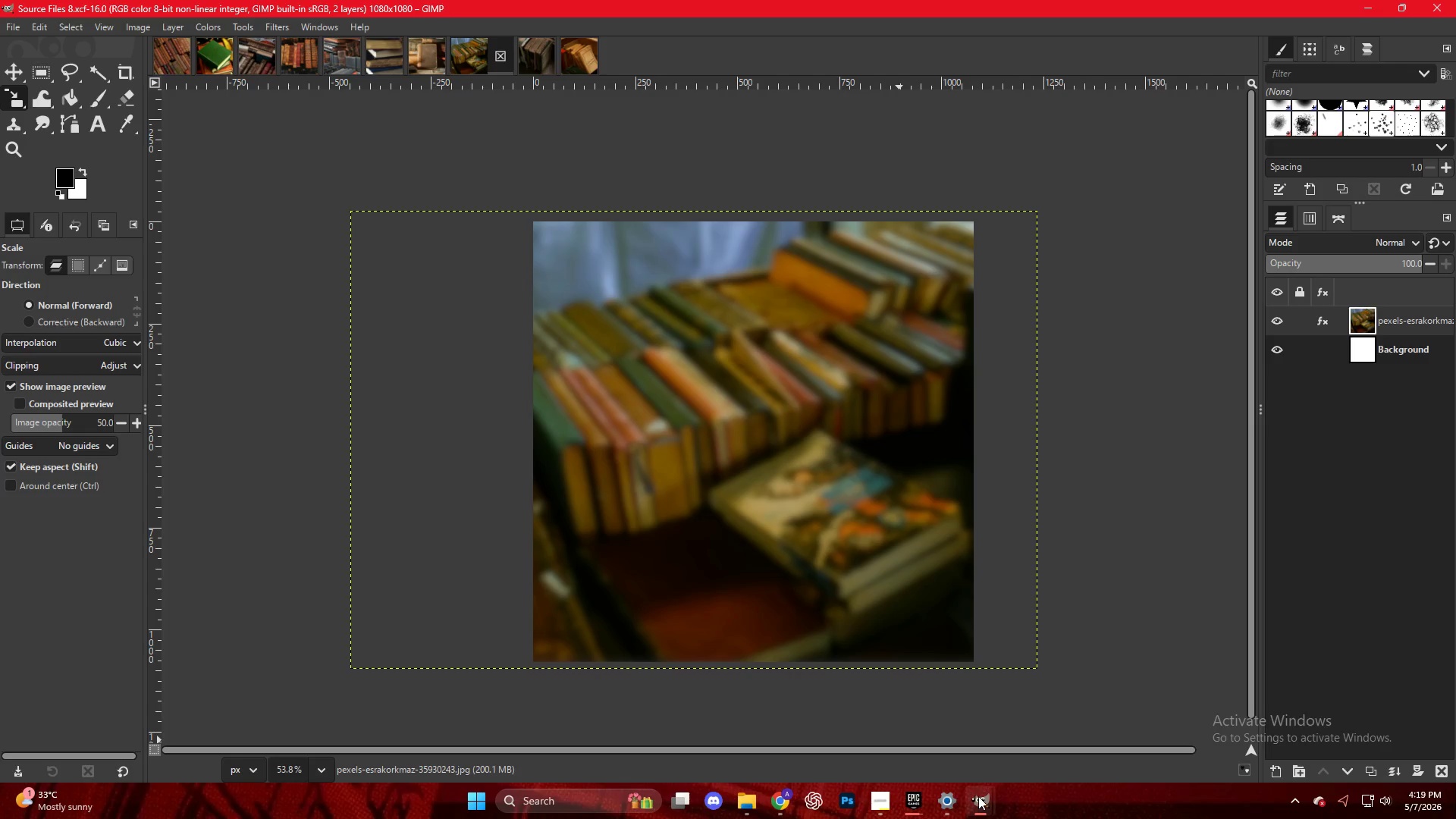 
double_click([1059, 717])
 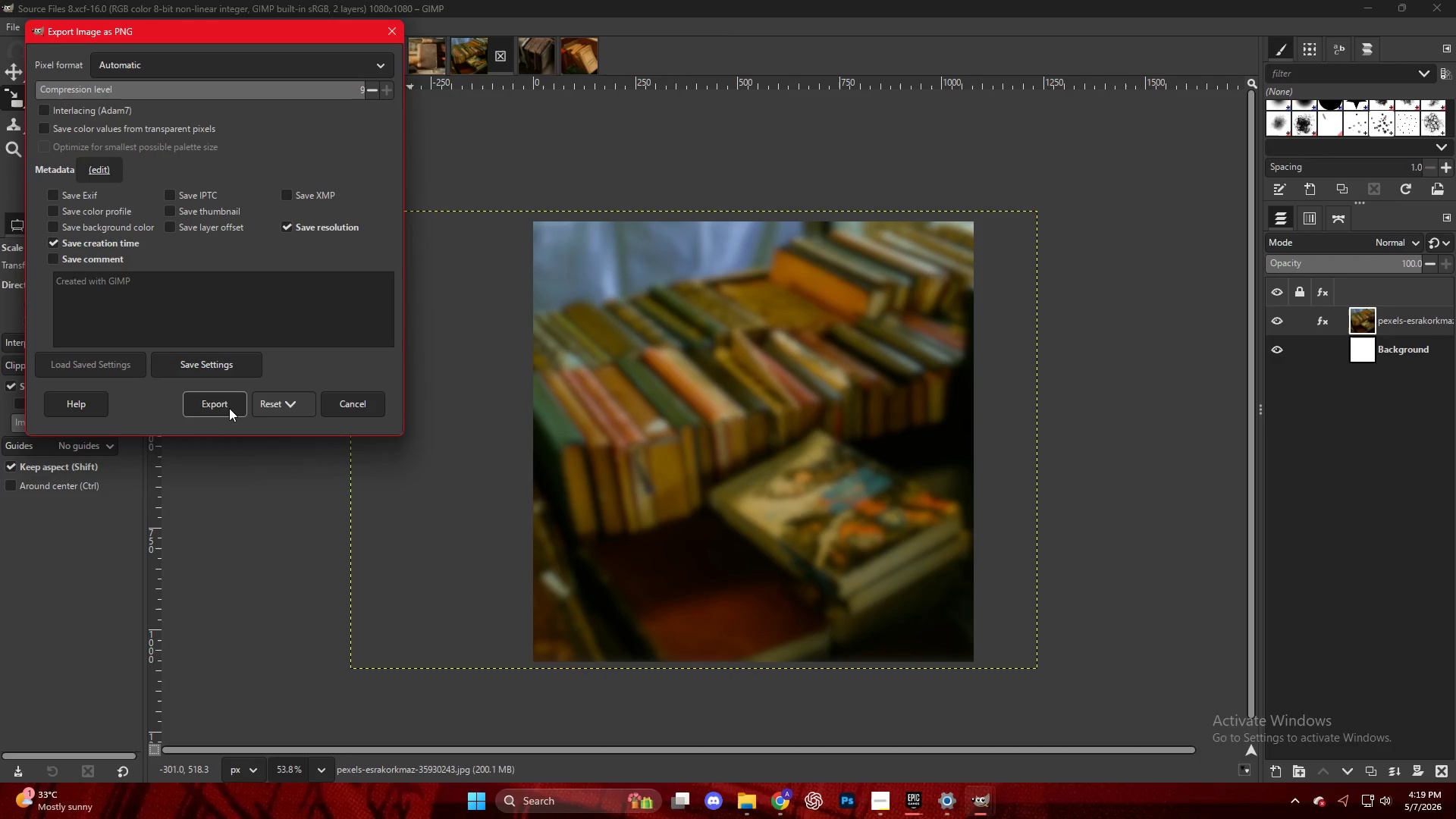 
left_click([225, 406])
 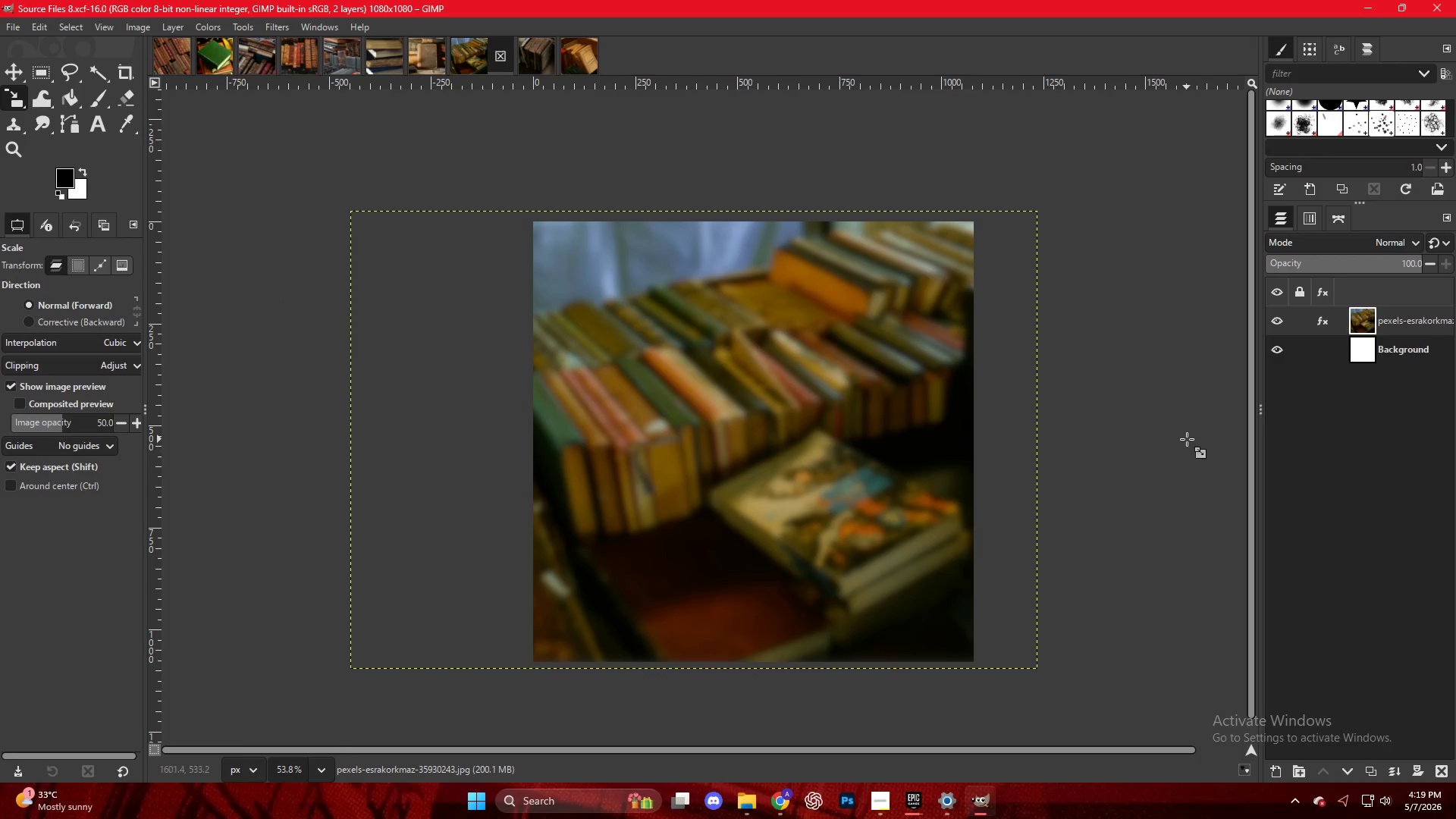 
key(Control+Shift+E)
 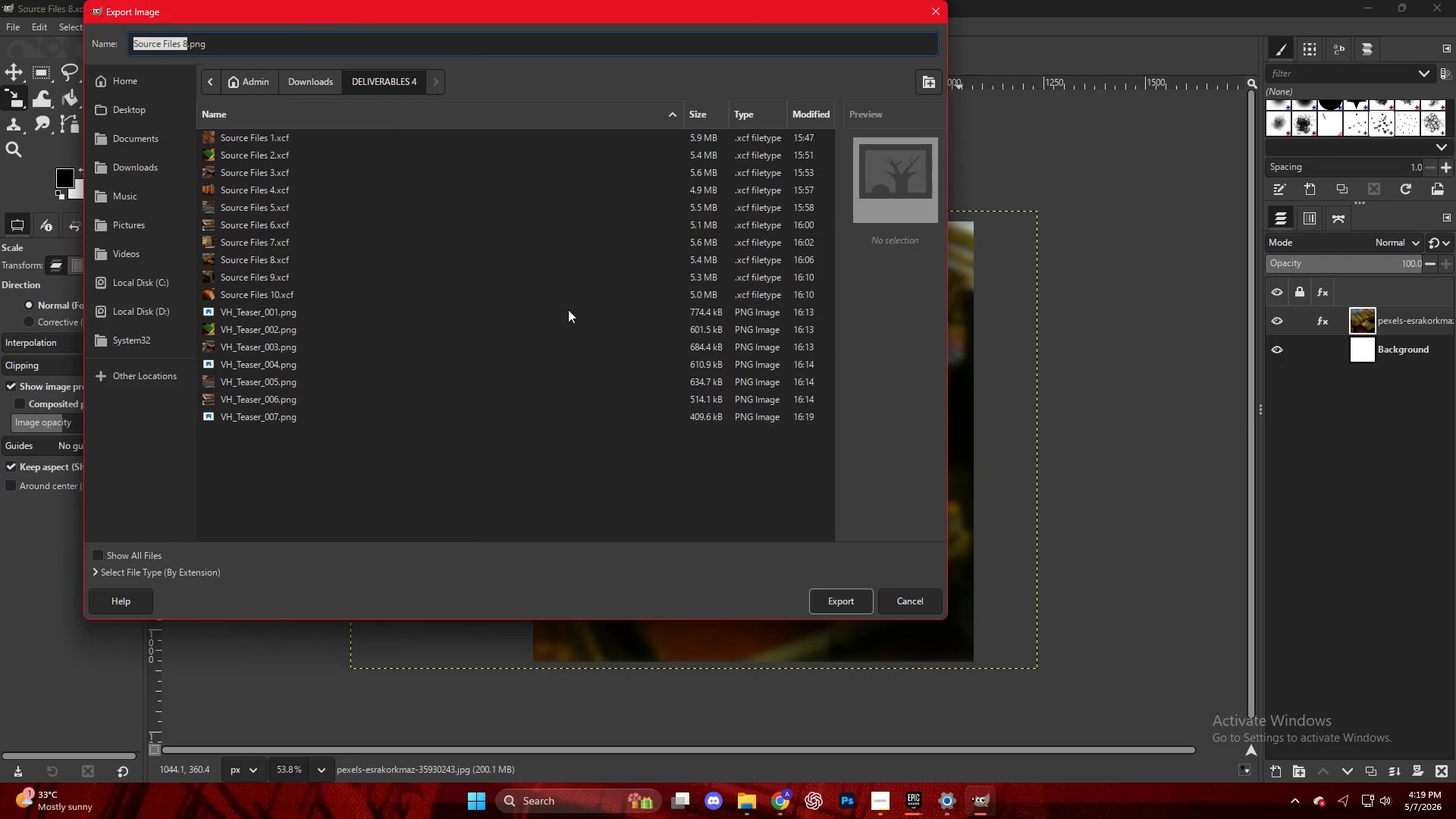 
scroll: coordinate [256, 392], scroll_direction: down, amount: 5.0
 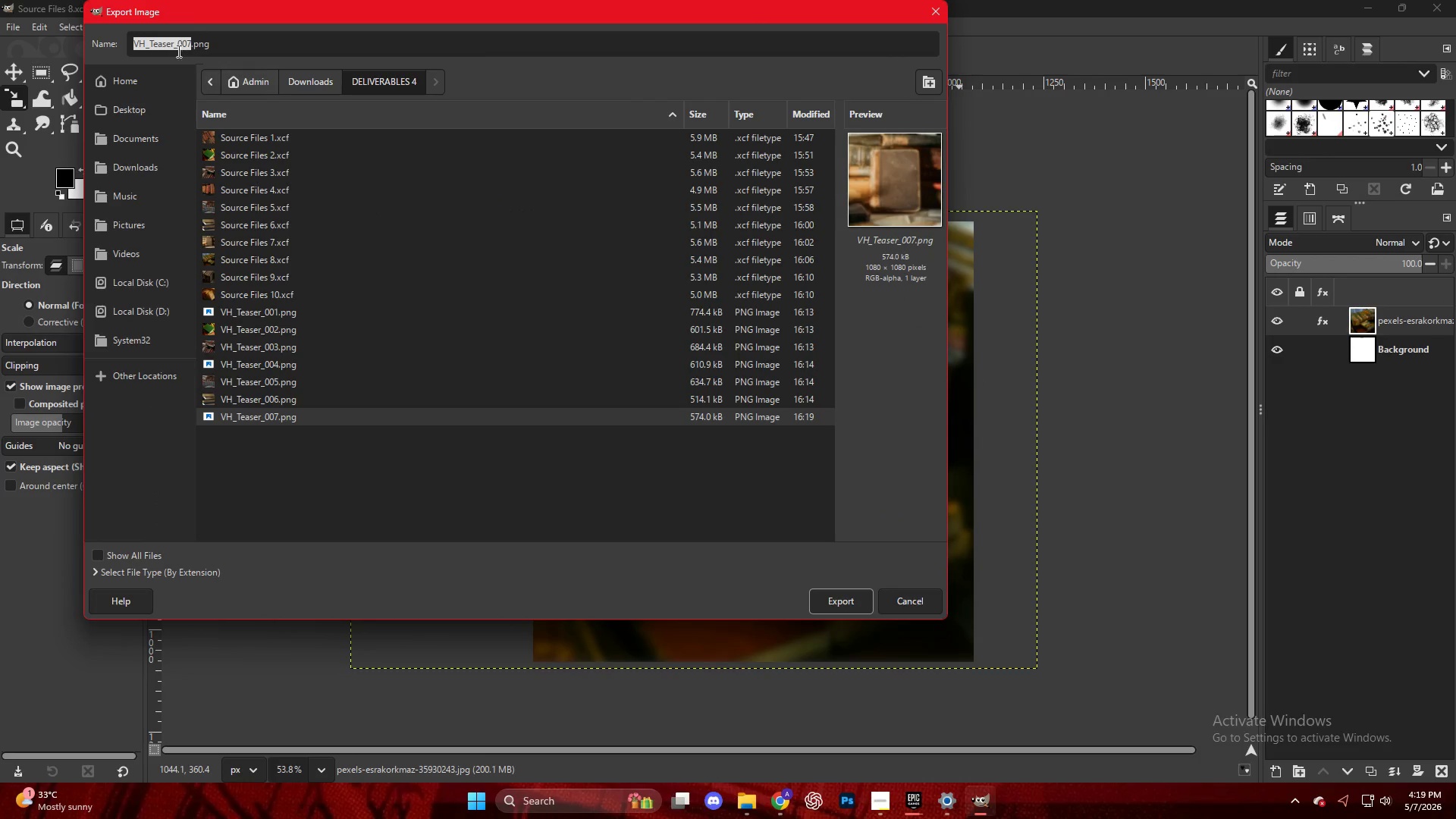 
left_click([188, 39])
 